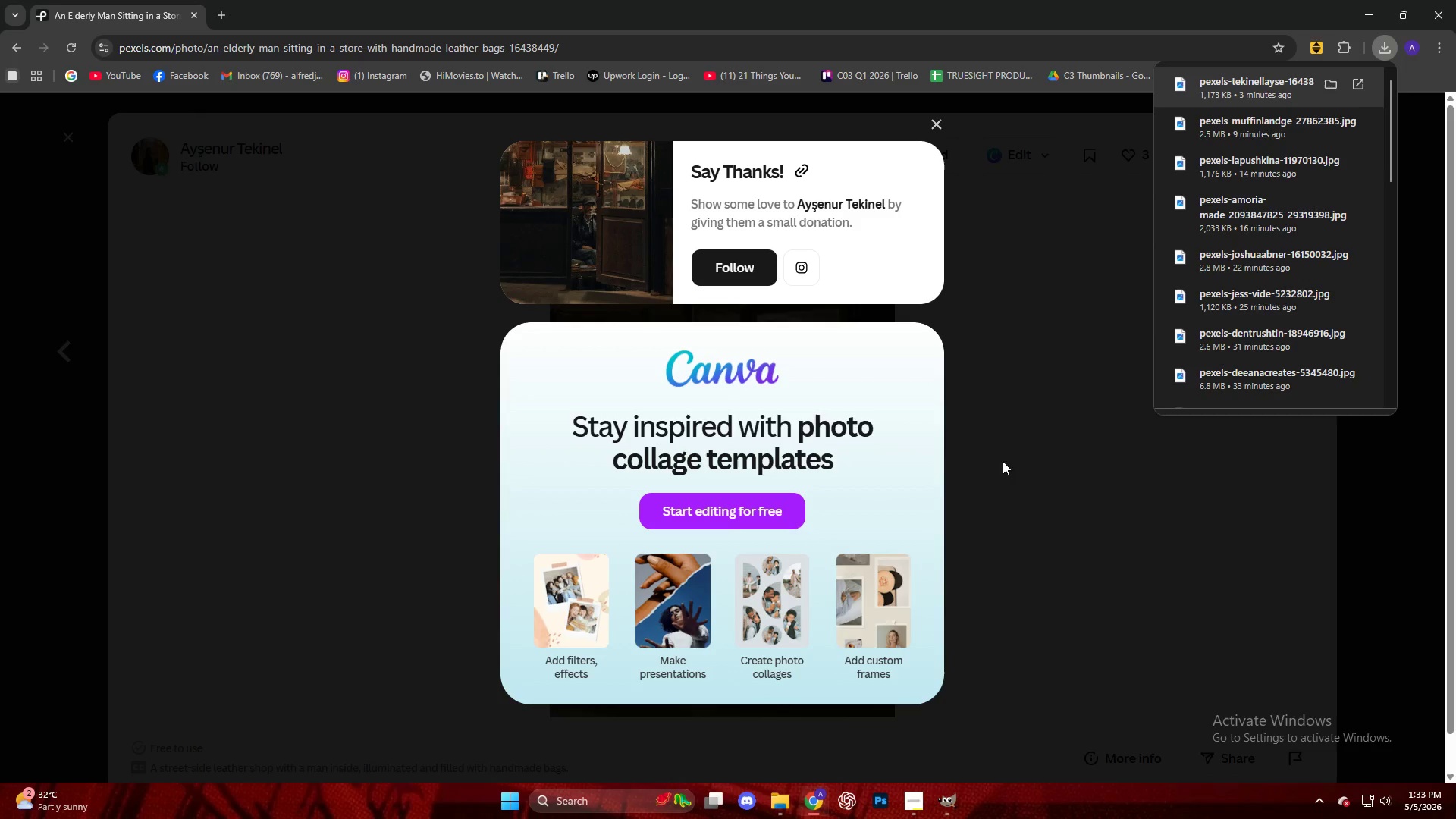 
scroll: coordinate [396, 474], scroll_direction: down, amount: 16.0
 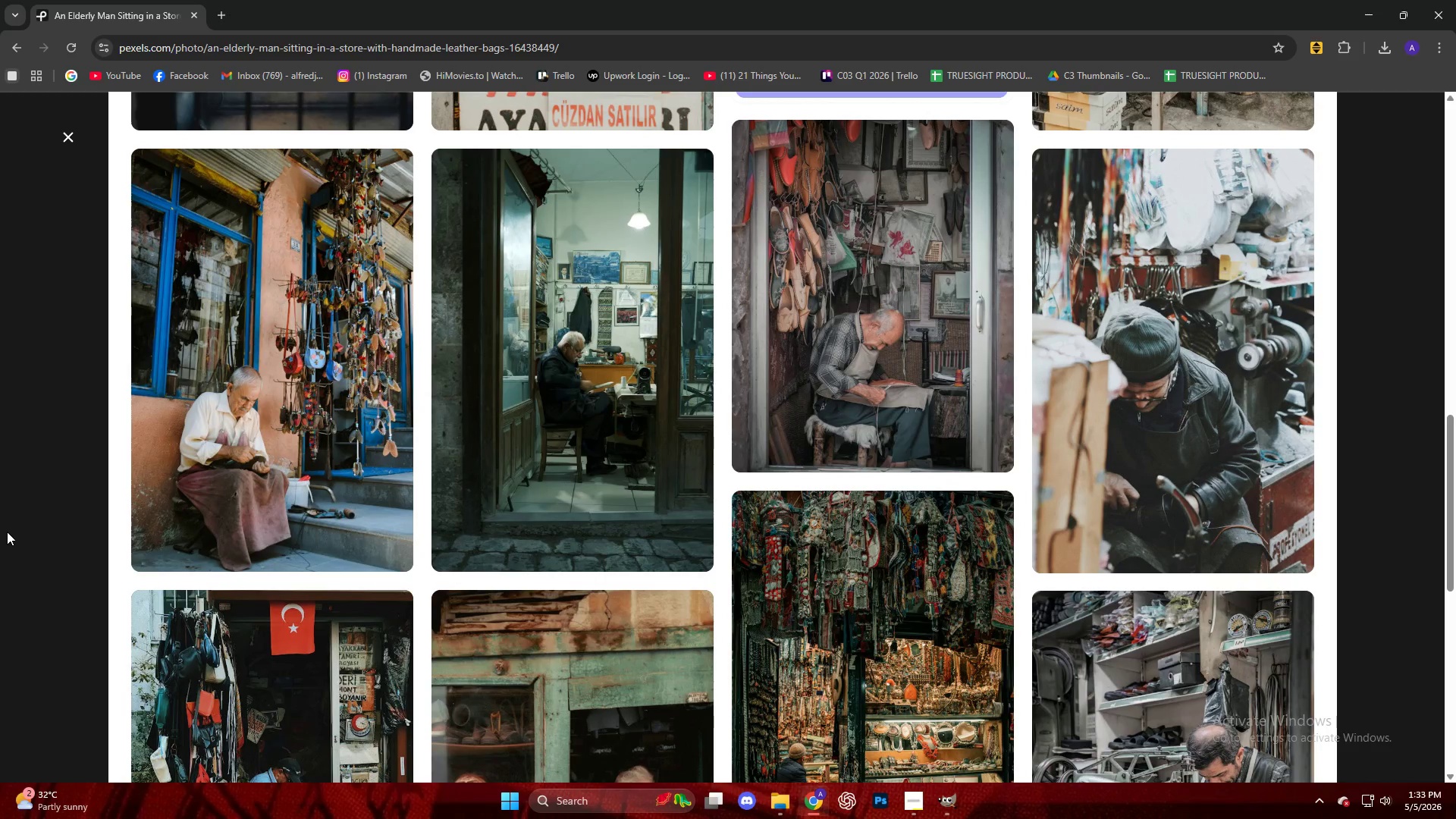 
scroll: coordinate [535, 160], scroll_direction: up, amount: 28.0
 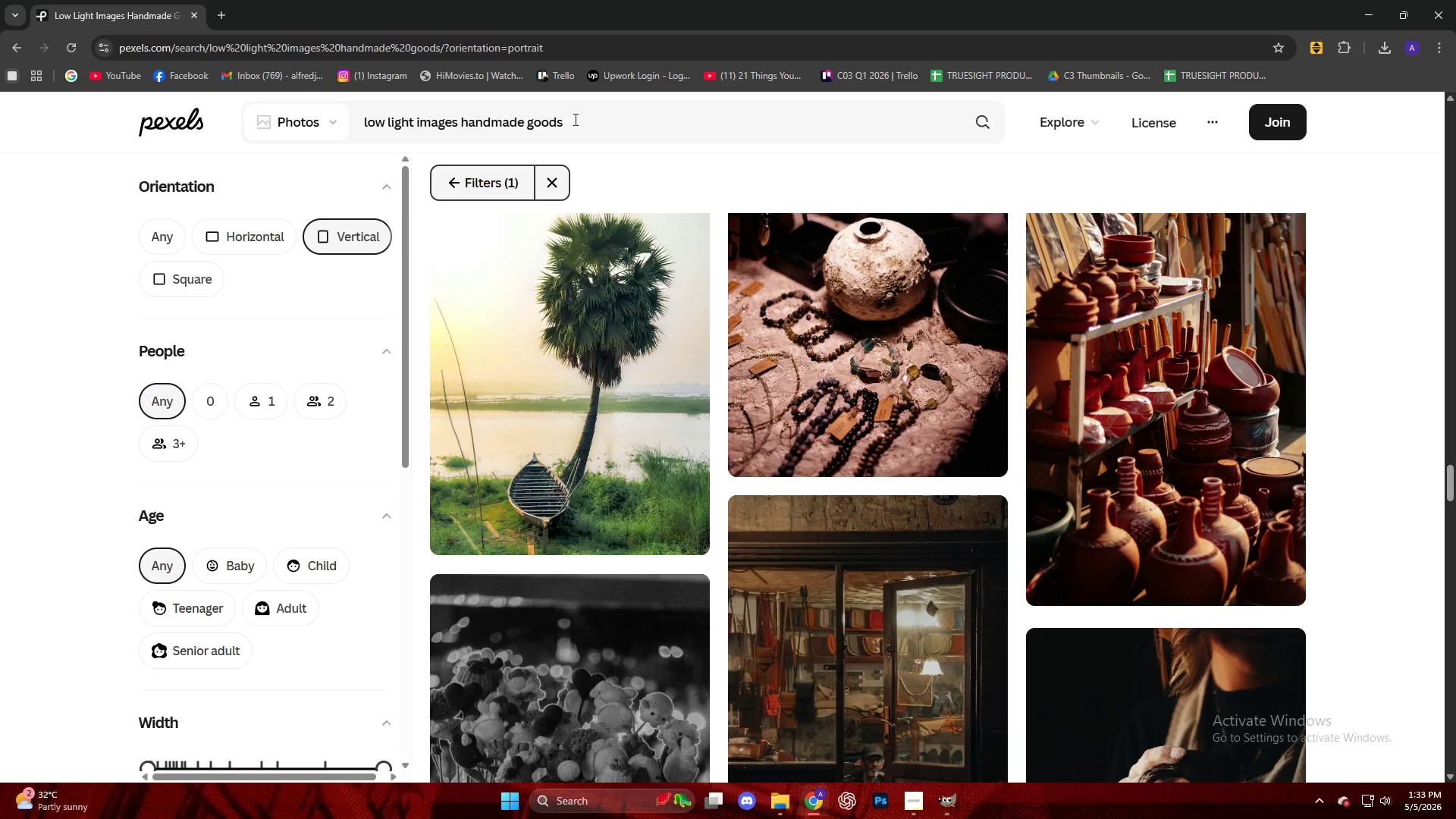 
left_click([574, 119])
 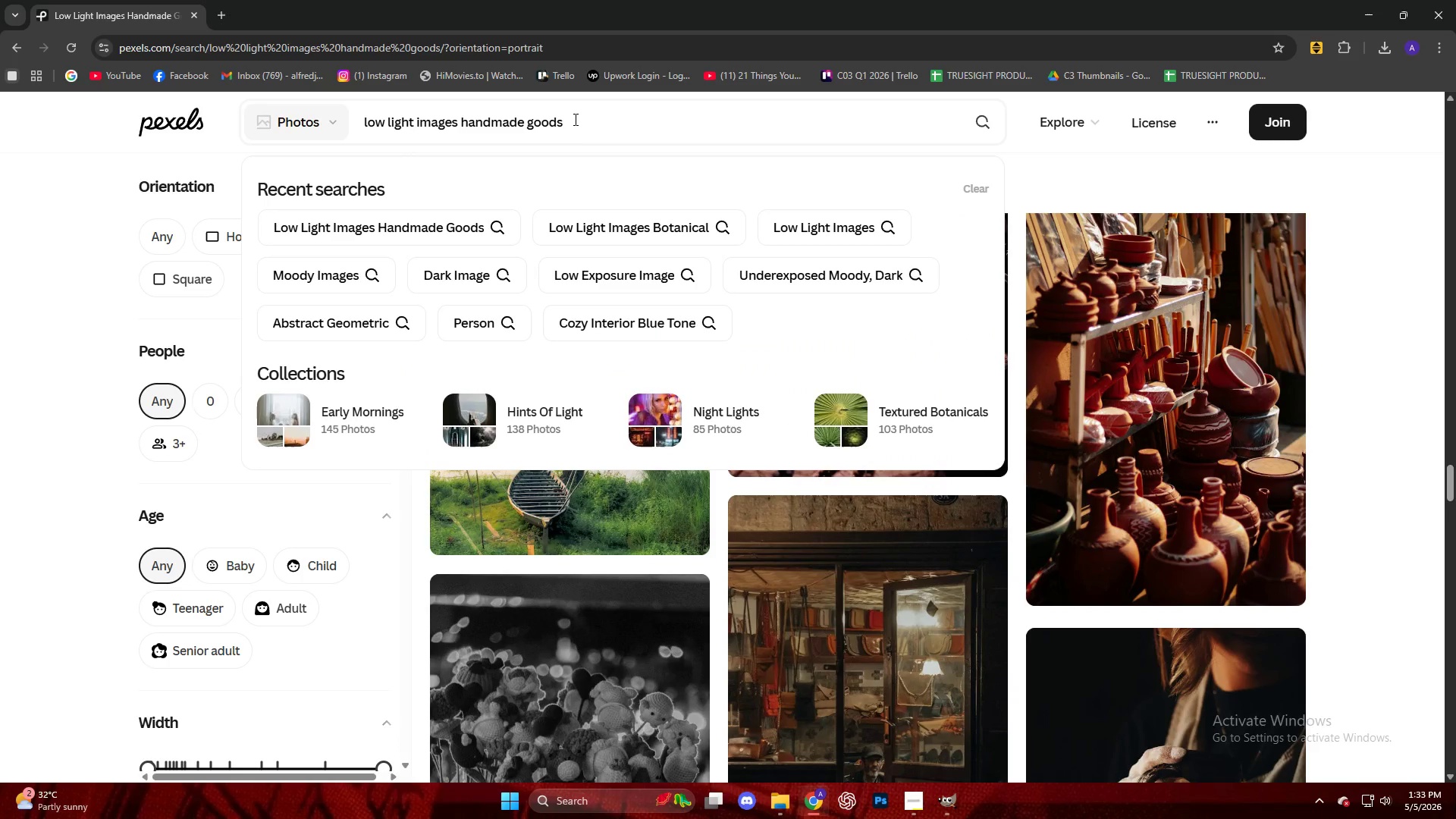 
key(NumpadEnter)
 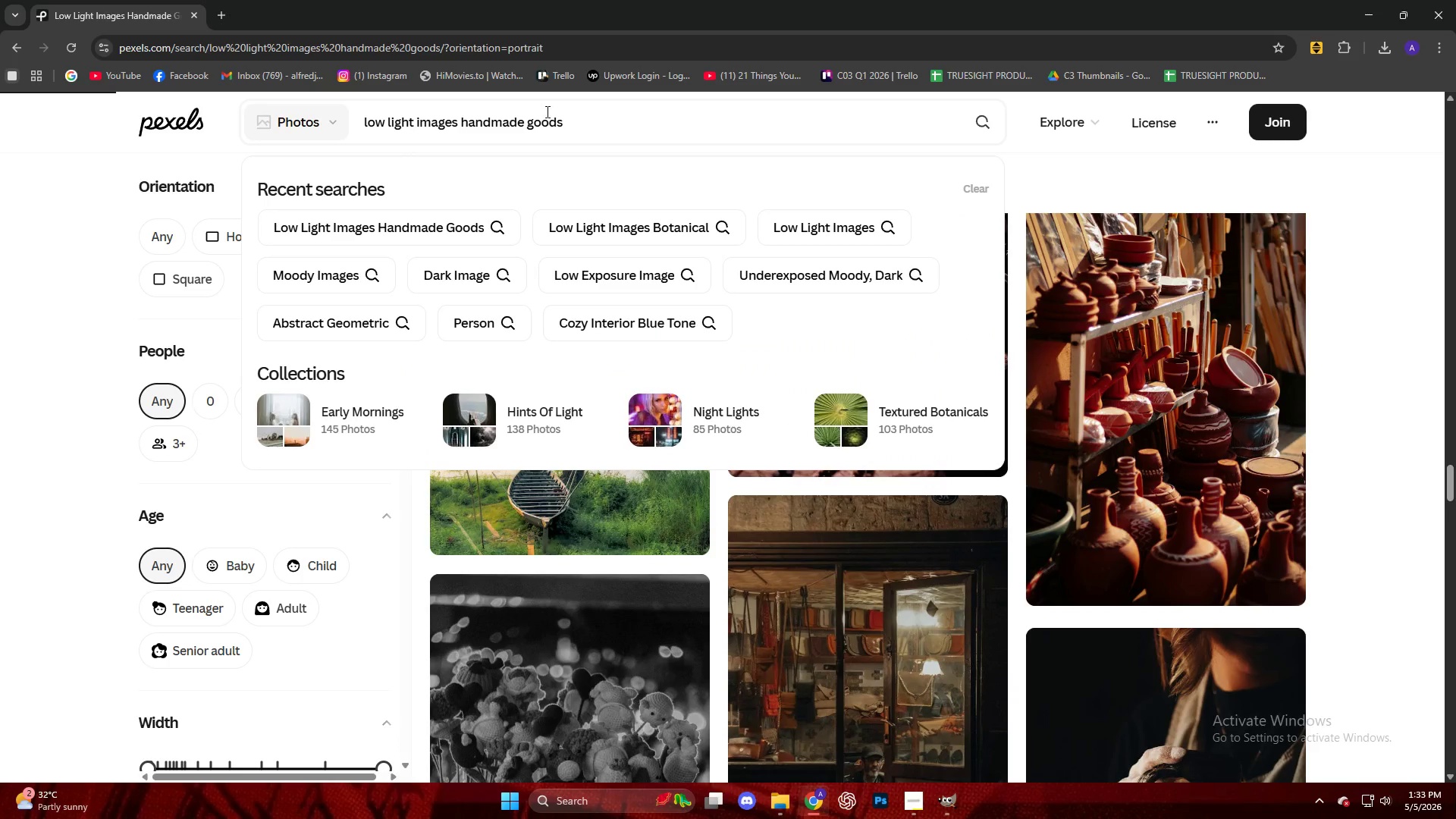 
mouse_move([481, 140])
 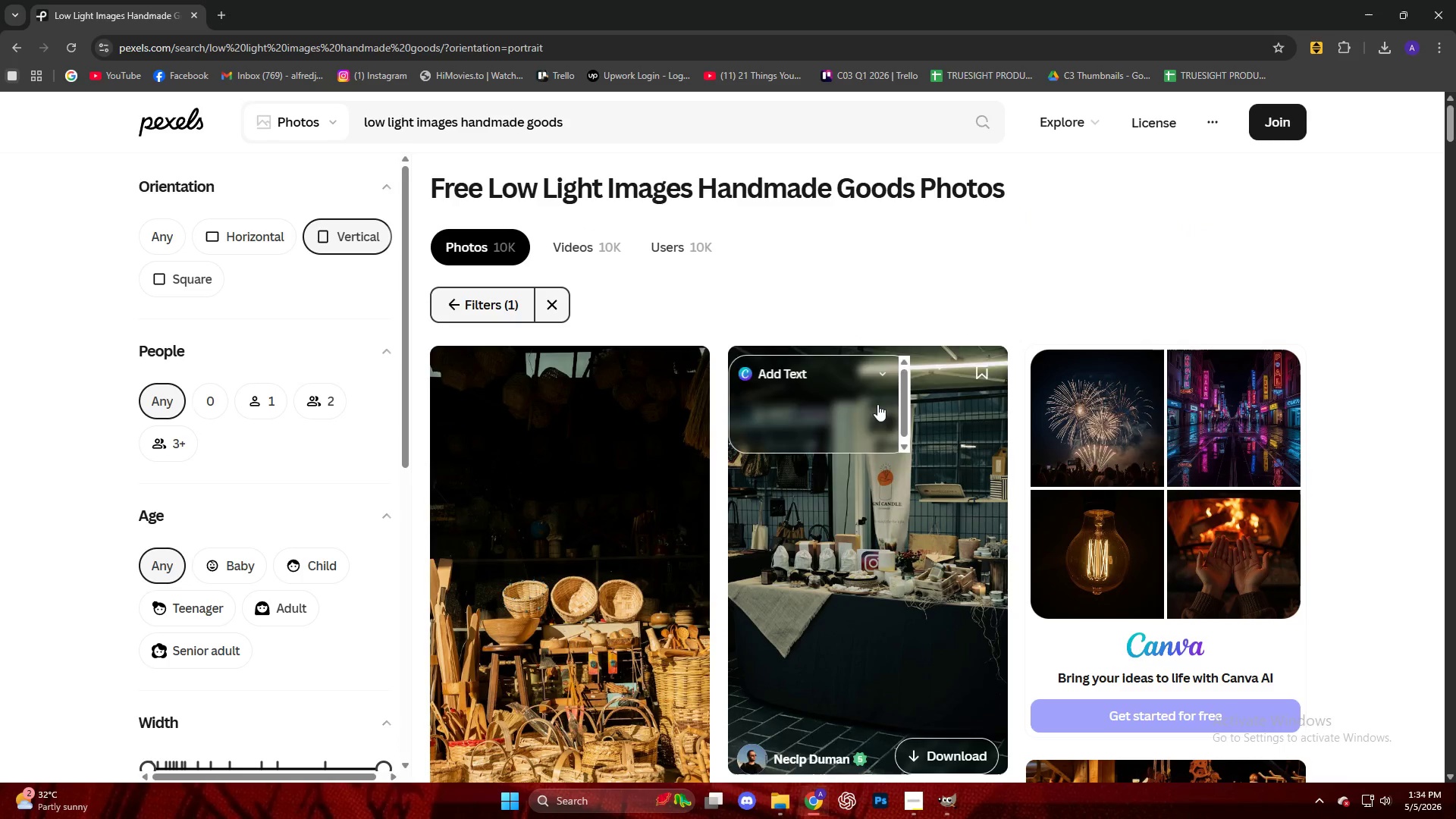 
scroll: coordinate [823, 475], scroll_direction: down, amount: 3.0
 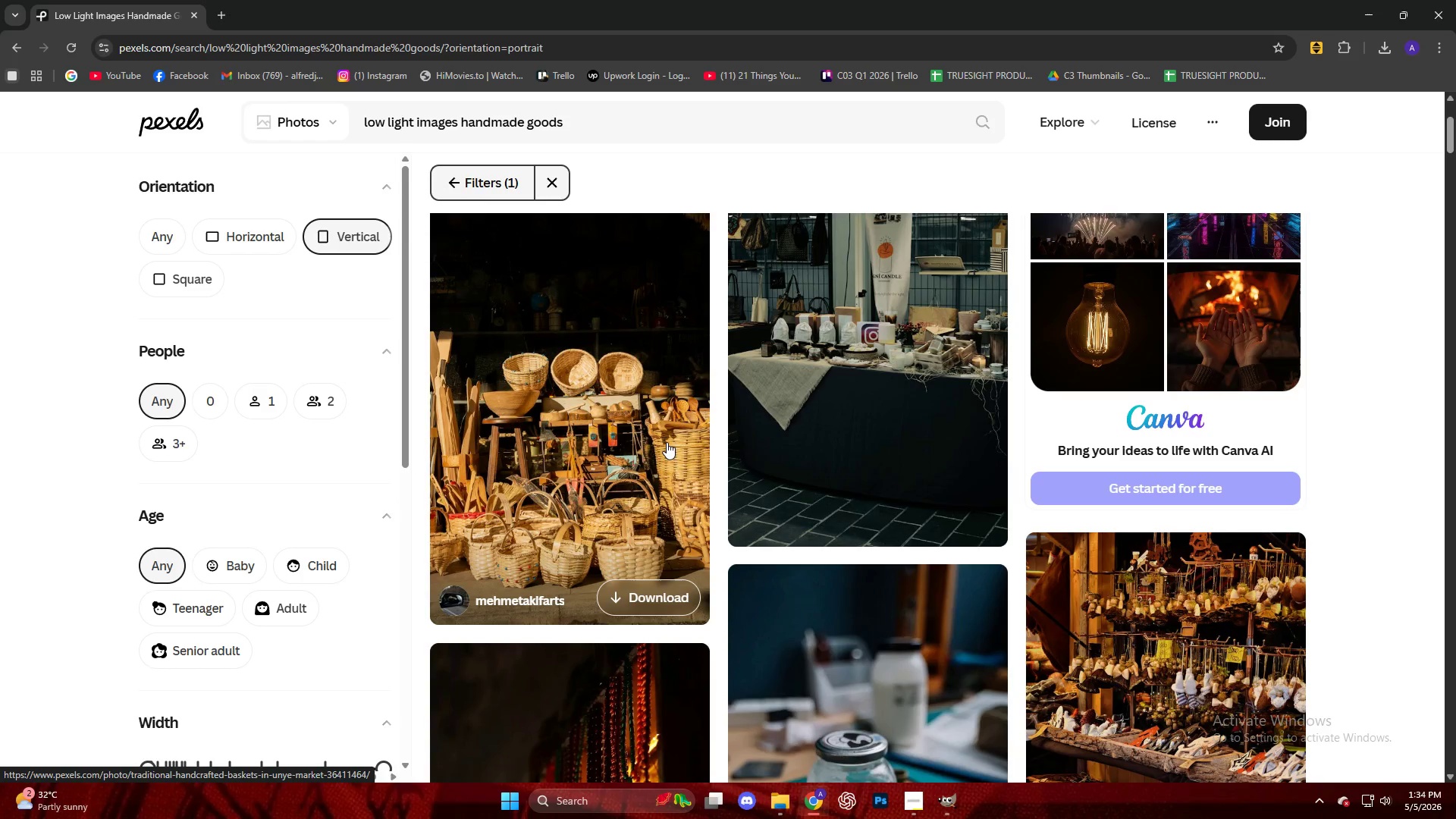 
scroll: coordinate [620, 432], scroll_direction: up, amount: 1.0
 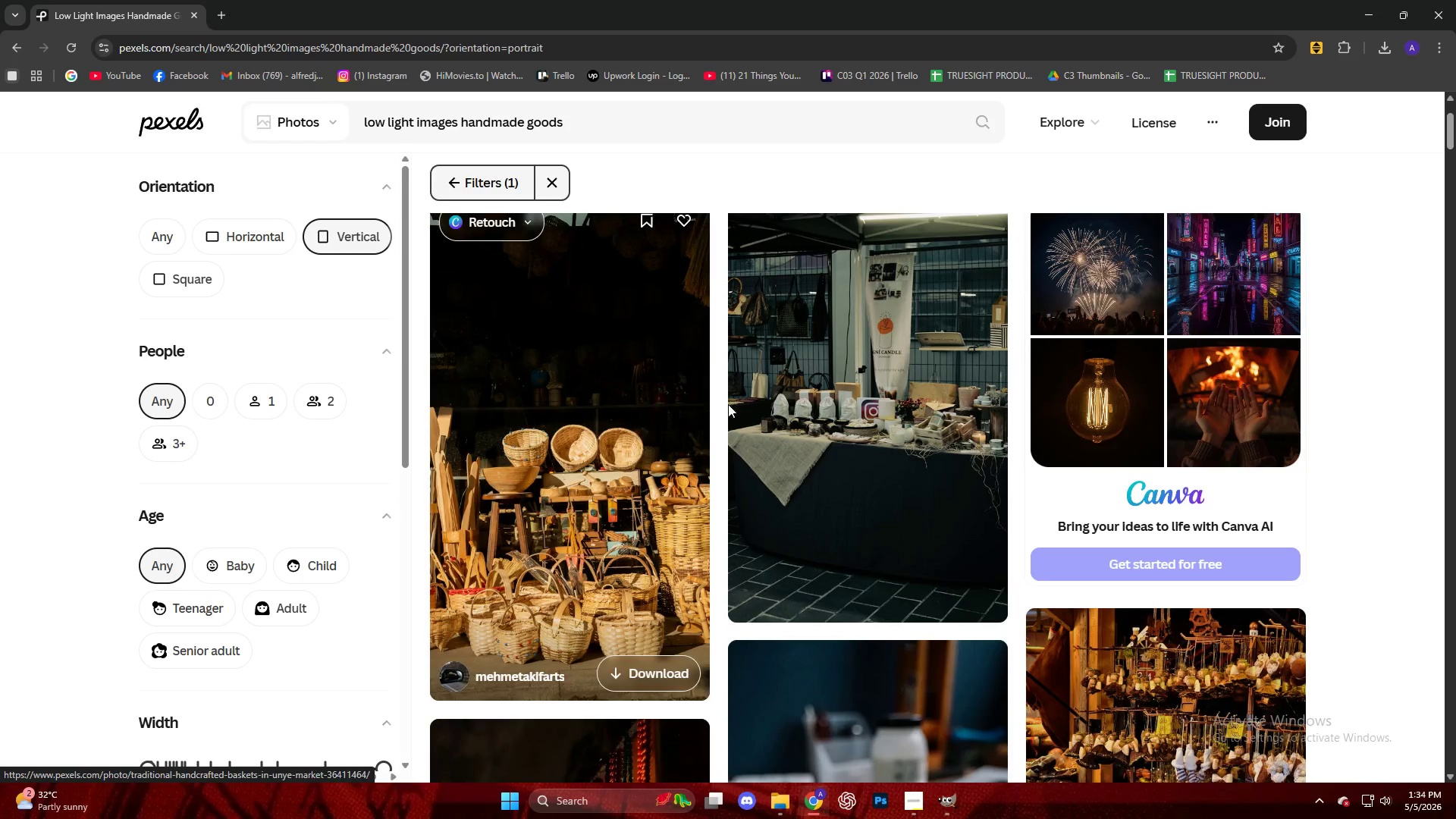 
left_click([816, 363])
 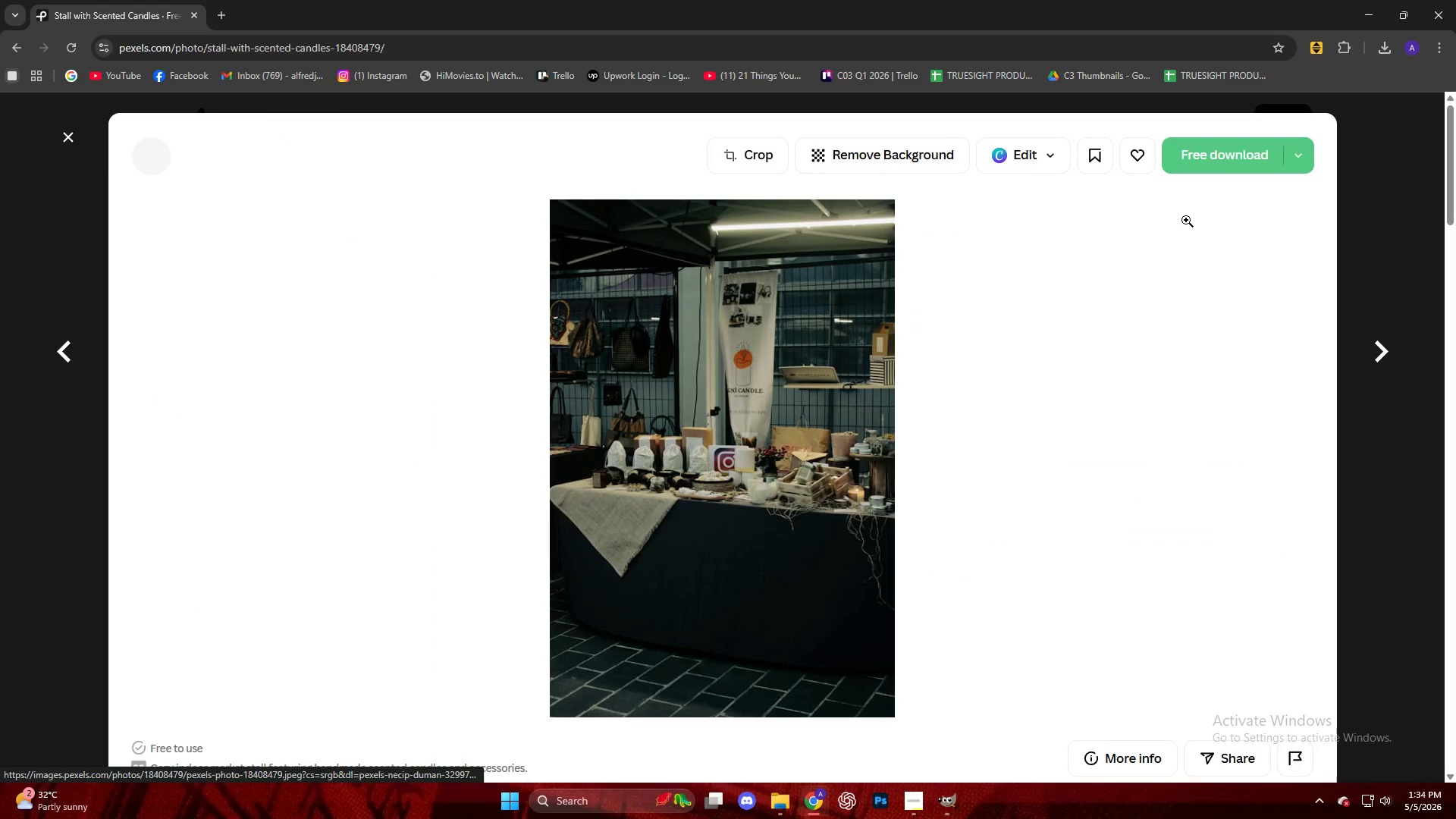 
left_click([1218, 158])
 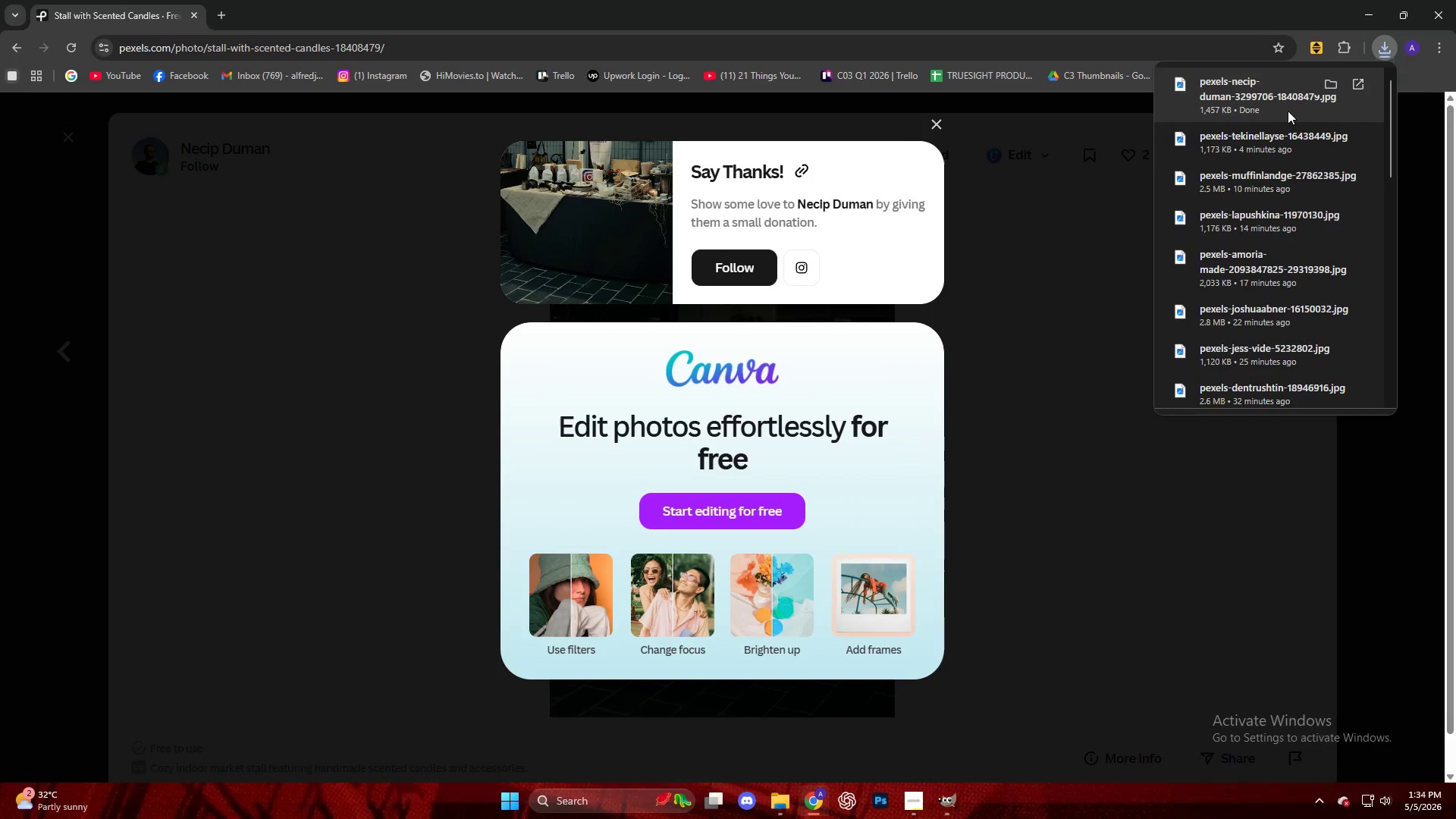 
left_click_drag(start_coordinate=[1284, 104], to_coordinate=[704, 476])
 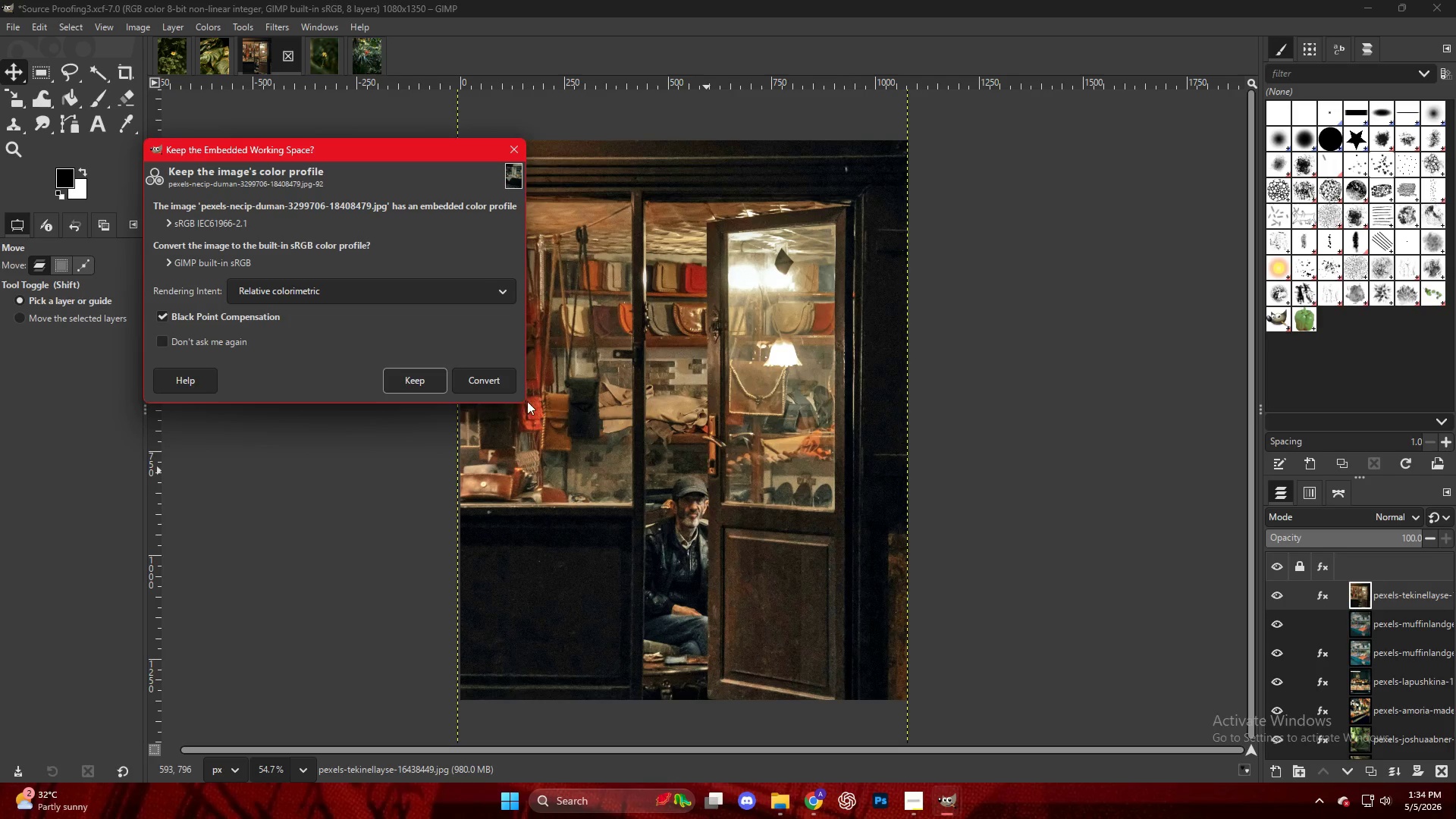 
left_click([410, 378])
 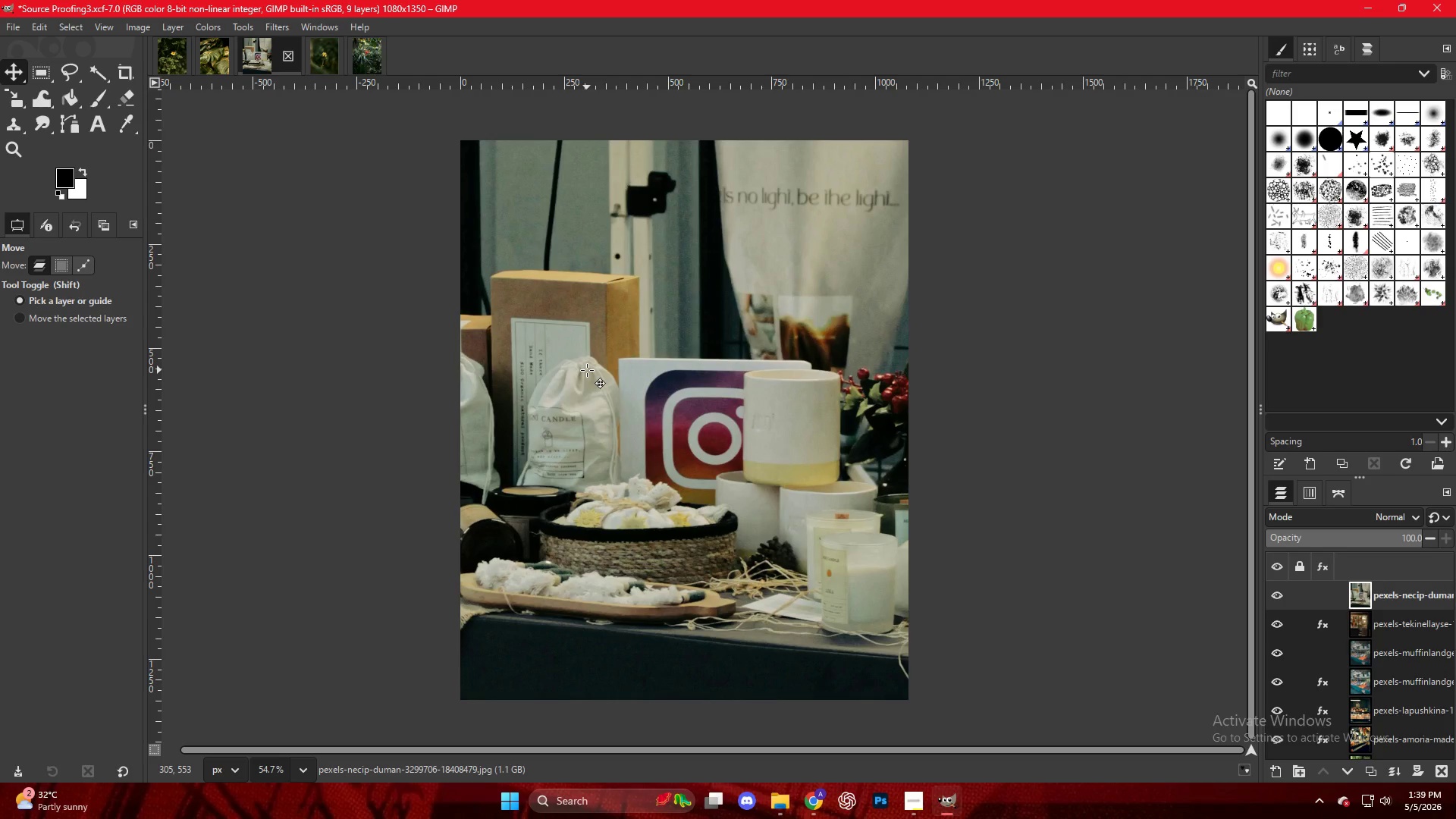 
wait(313.91)
 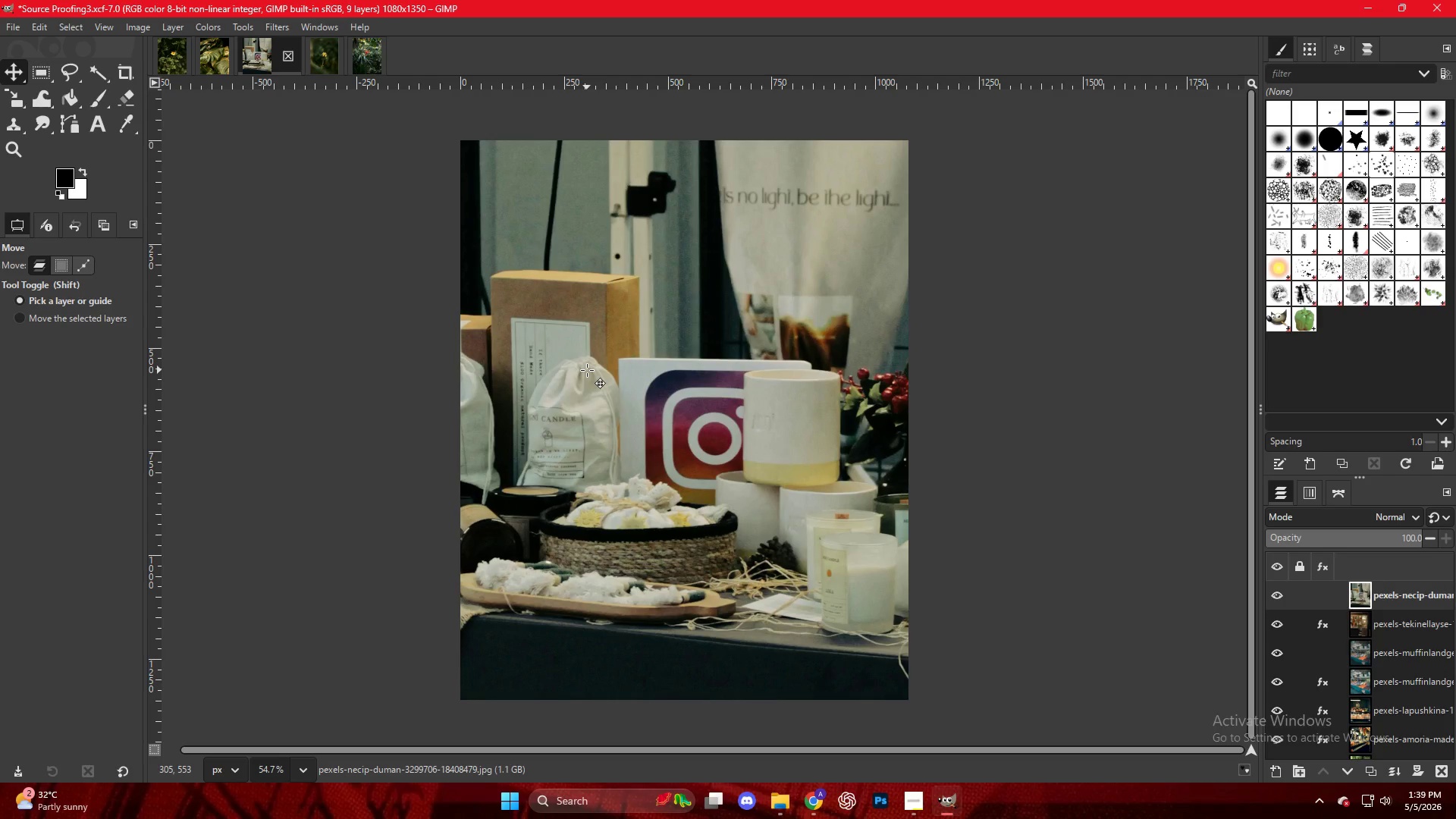 
key(Alt+AltLeft)
 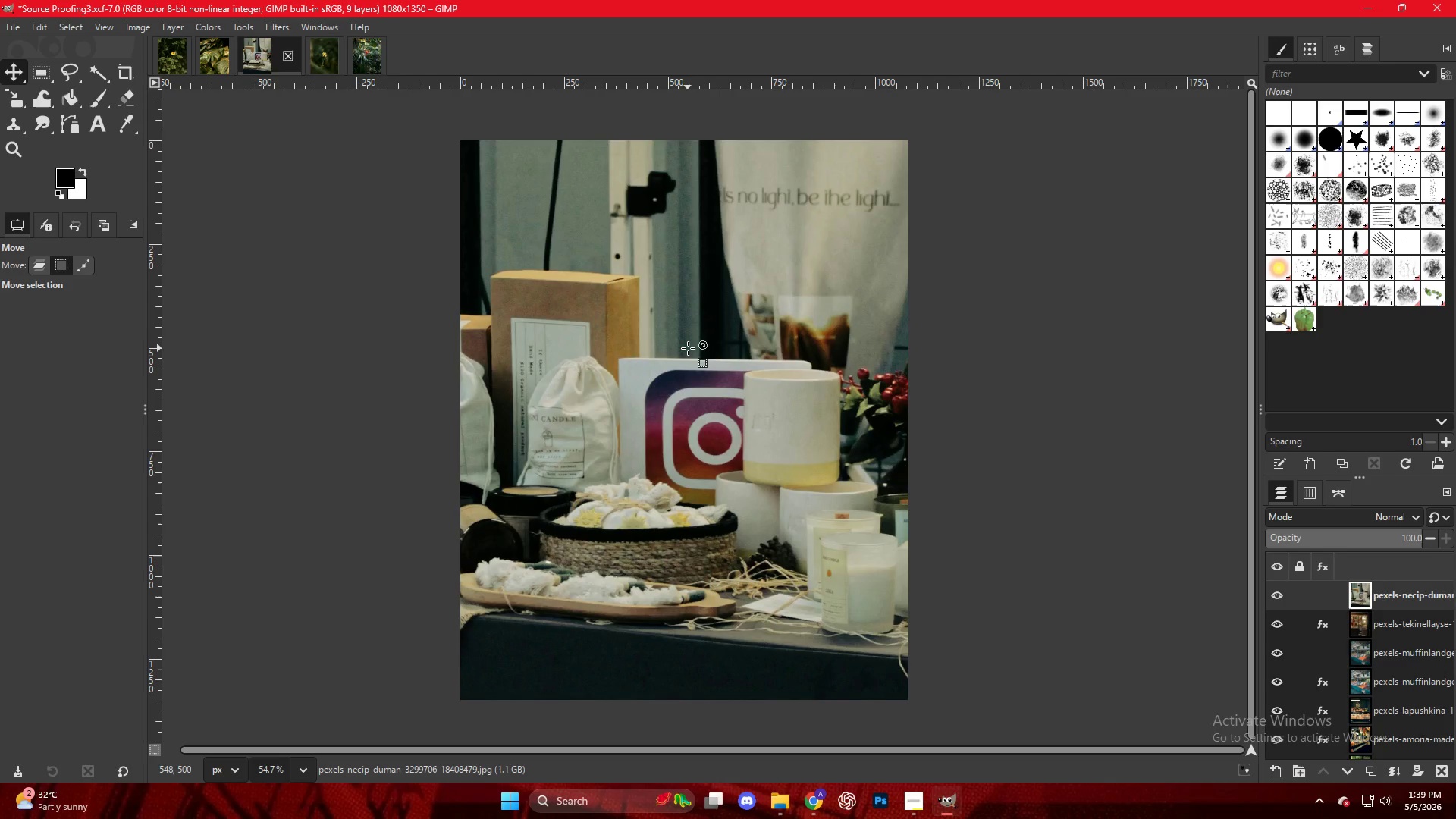 
scroll: coordinate [688, 348], scroll_direction: down, amount: 5.0
 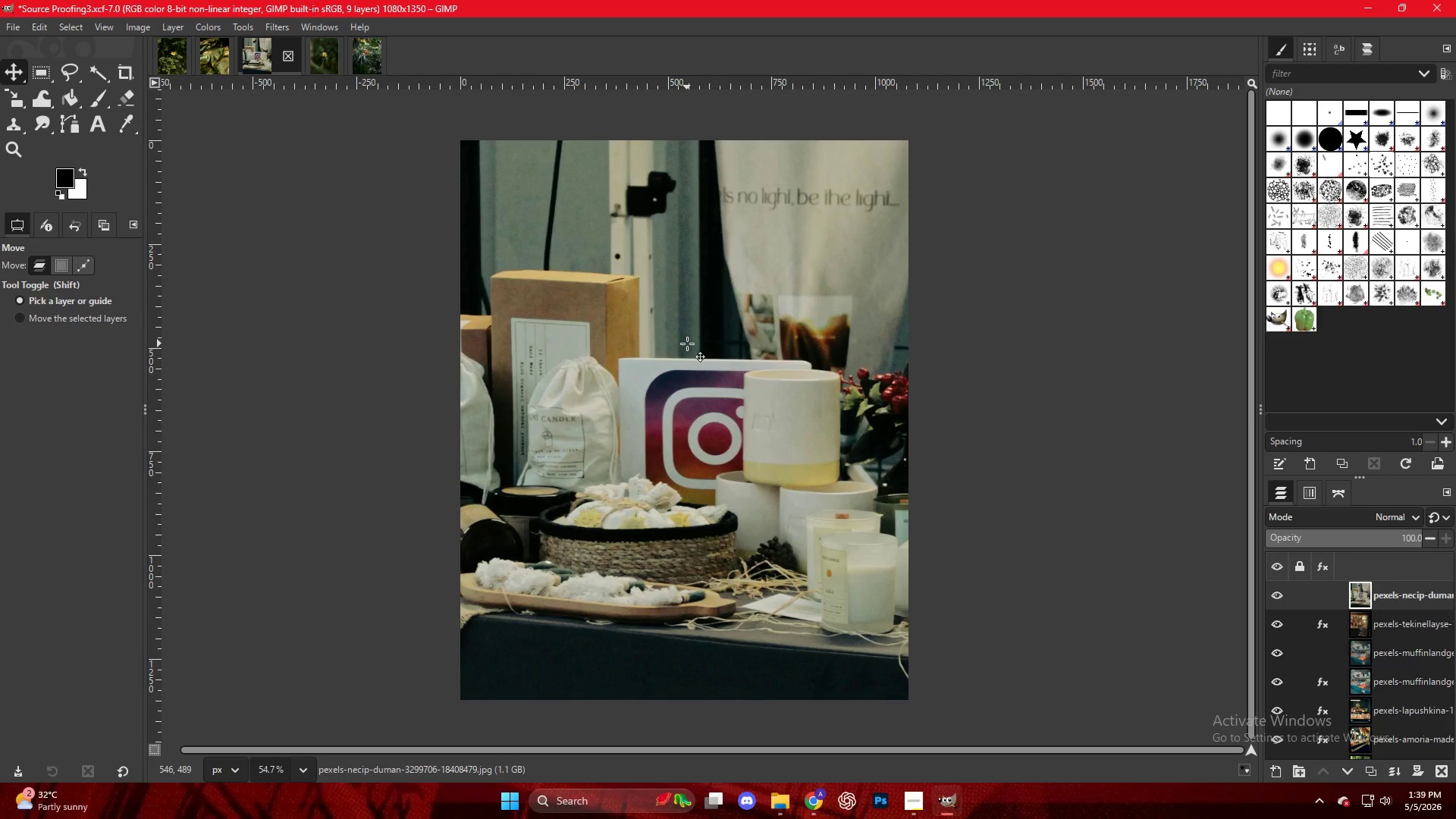 
key(Shift+S)
 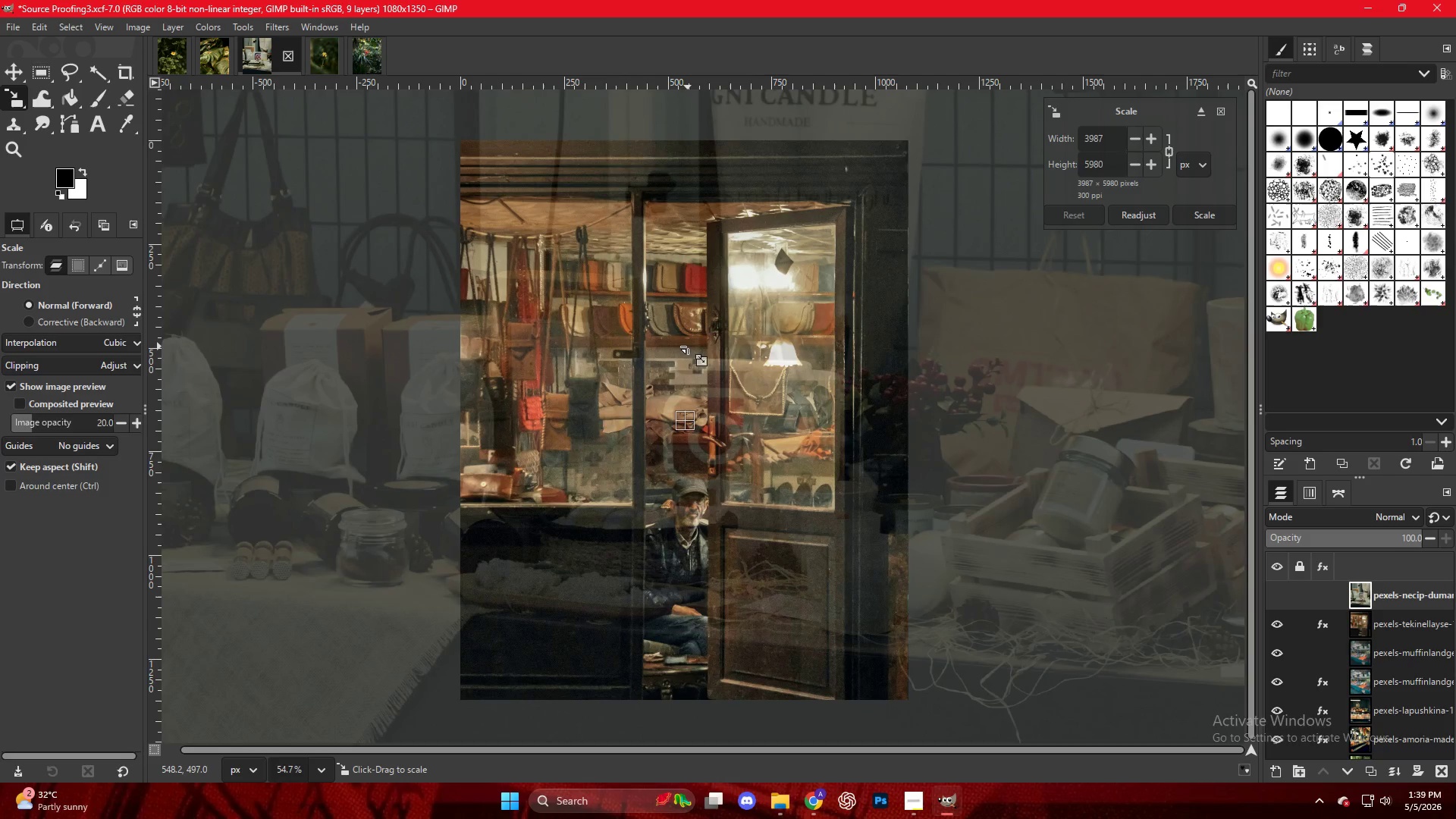 
hold_key(key=ControlLeft, duration=0.78)
scroll: coordinate [652, 374], scroll_direction: down, amount: 10.0
 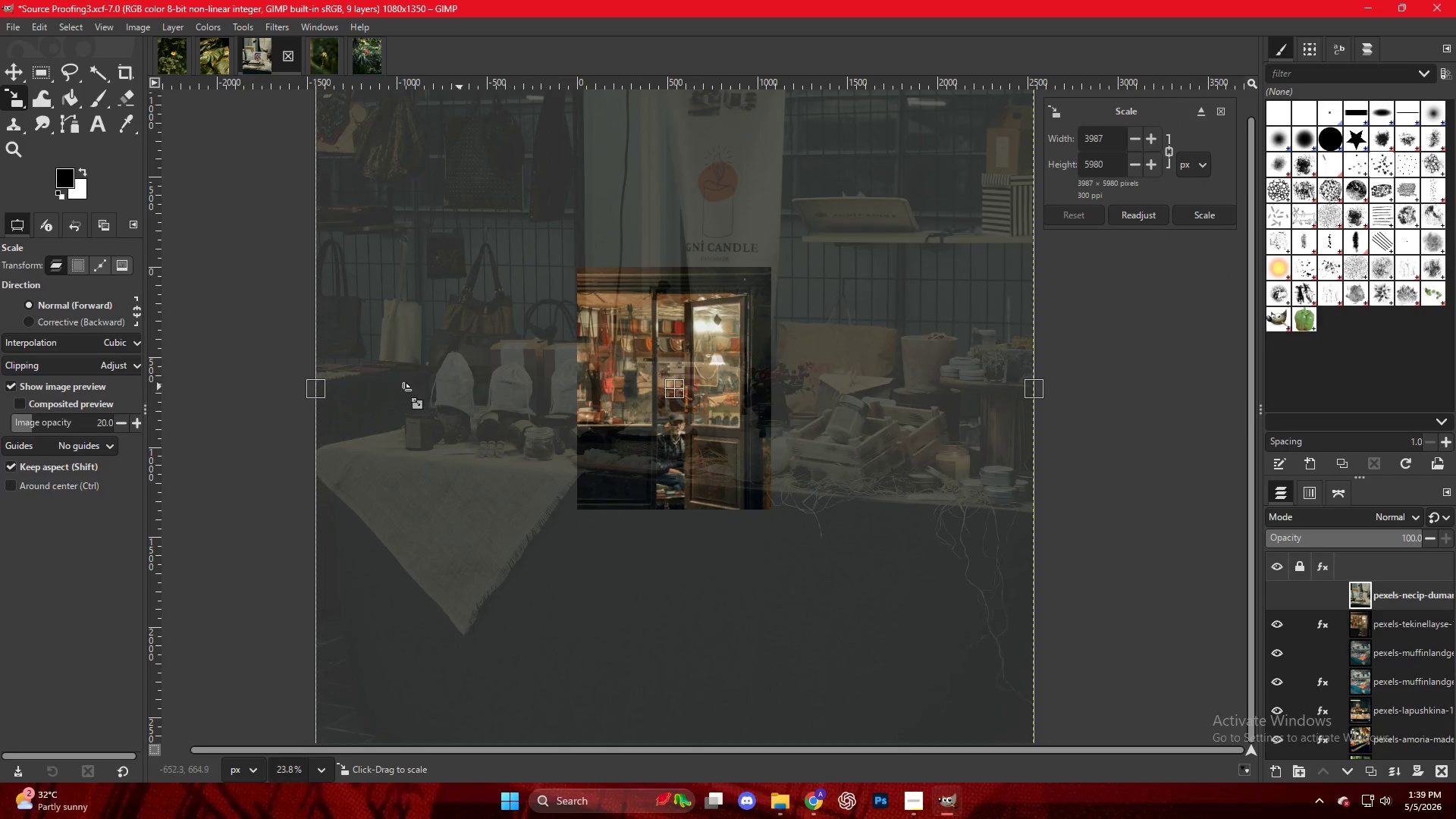 
left_click_drag(start_coordinate=[312, 393], to_coordinate=[577, 375])
 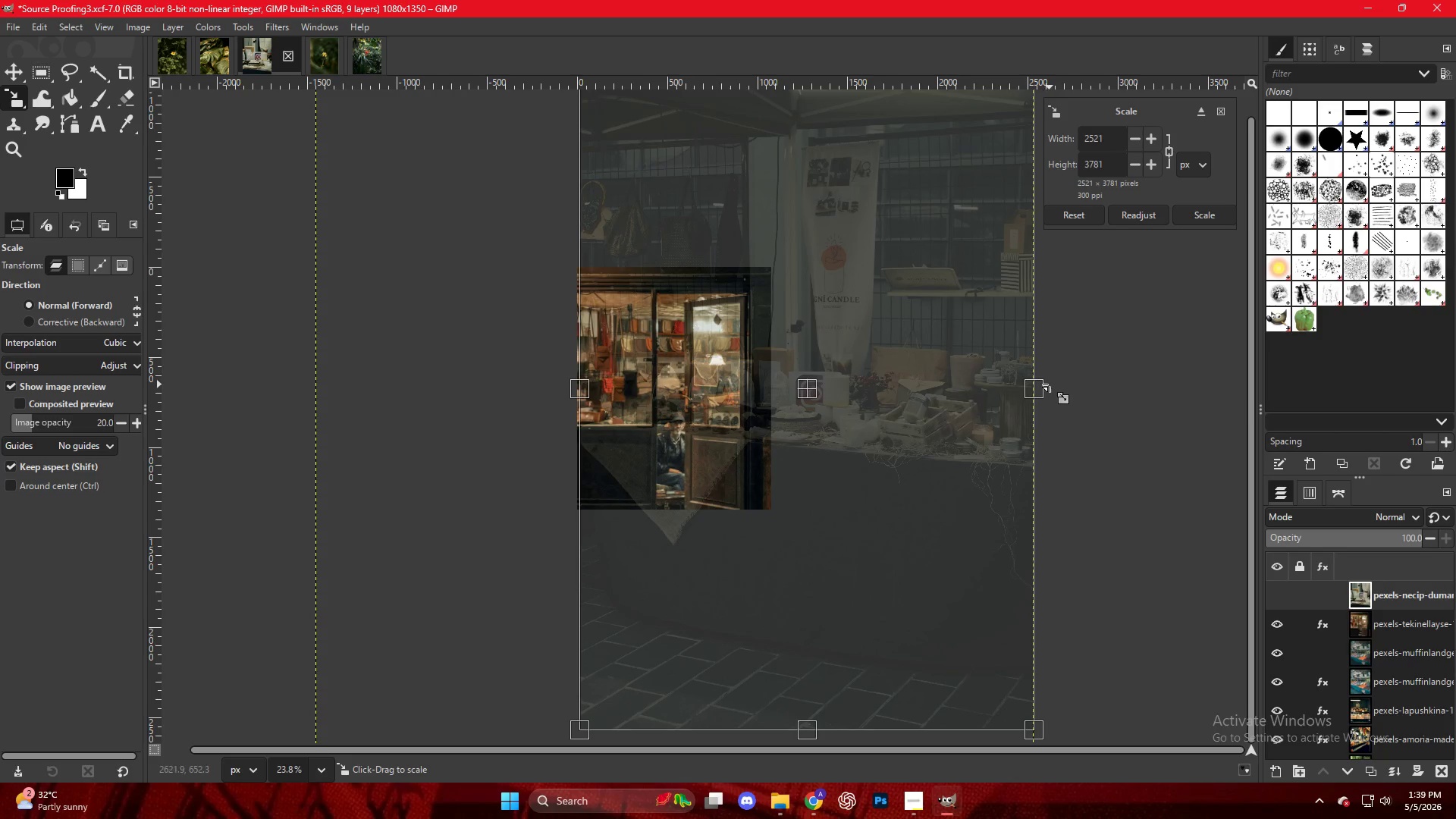 
left_click_drag(start_coordinate=[1043, 387], to_coordinate=[774, 385])
 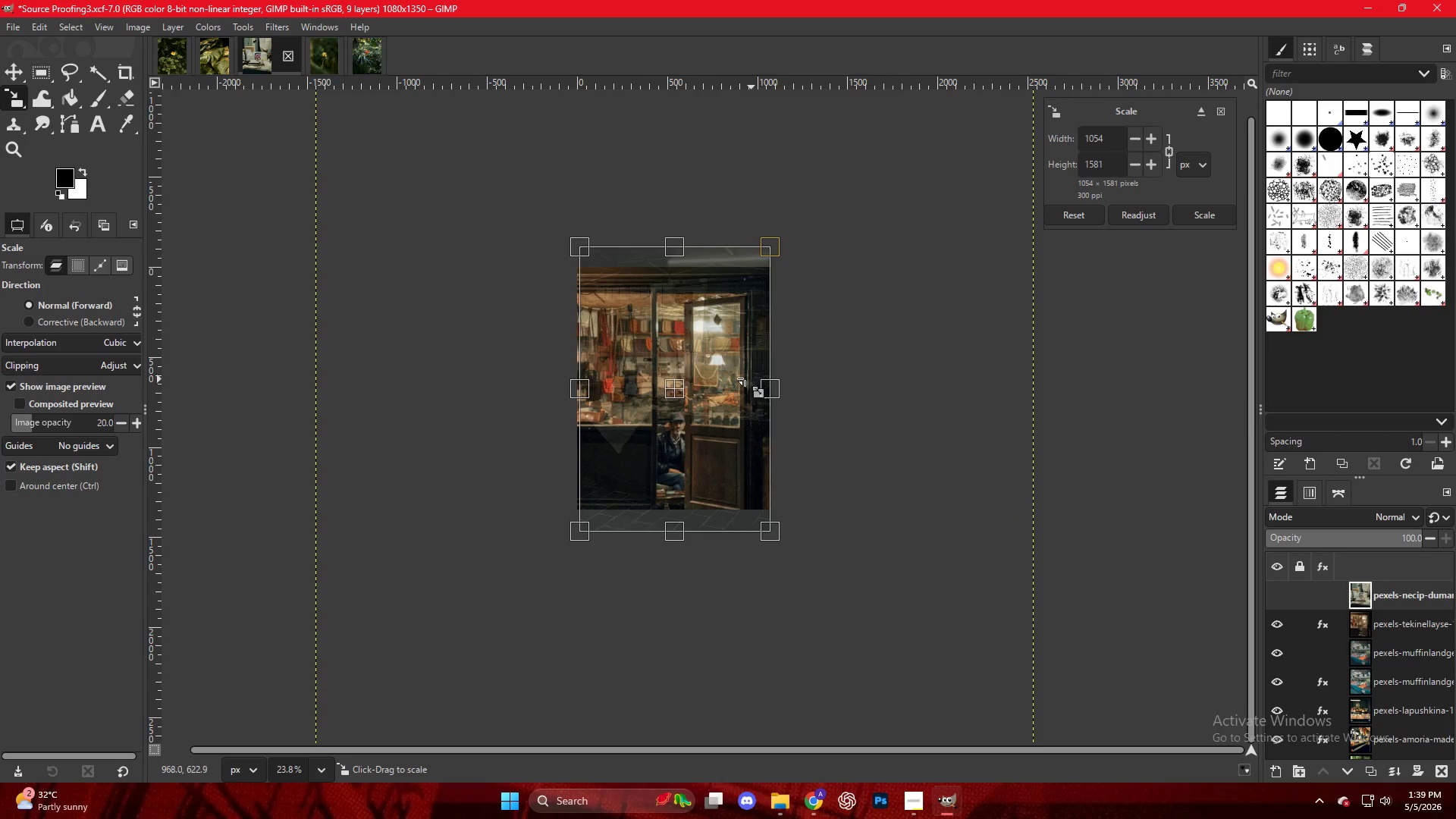 
hold_key(key=ControlLeft, duration=0.95)
scroll: coordinate [538, 393], scroll_direction: up, amount: 15.0
 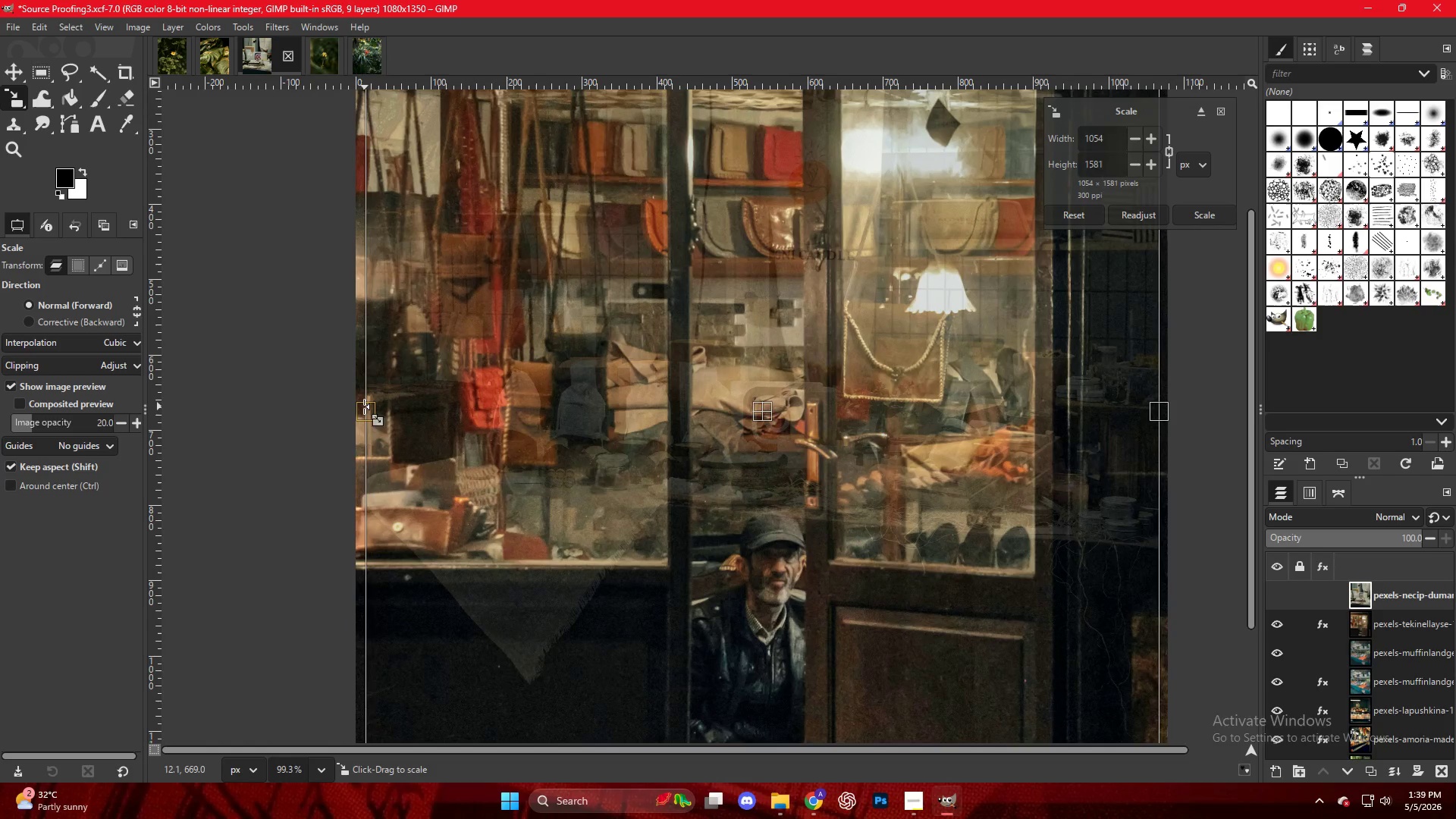 
left_click_drag(start_coordinate=[364, 407], to_coordinate=[355, 406])
 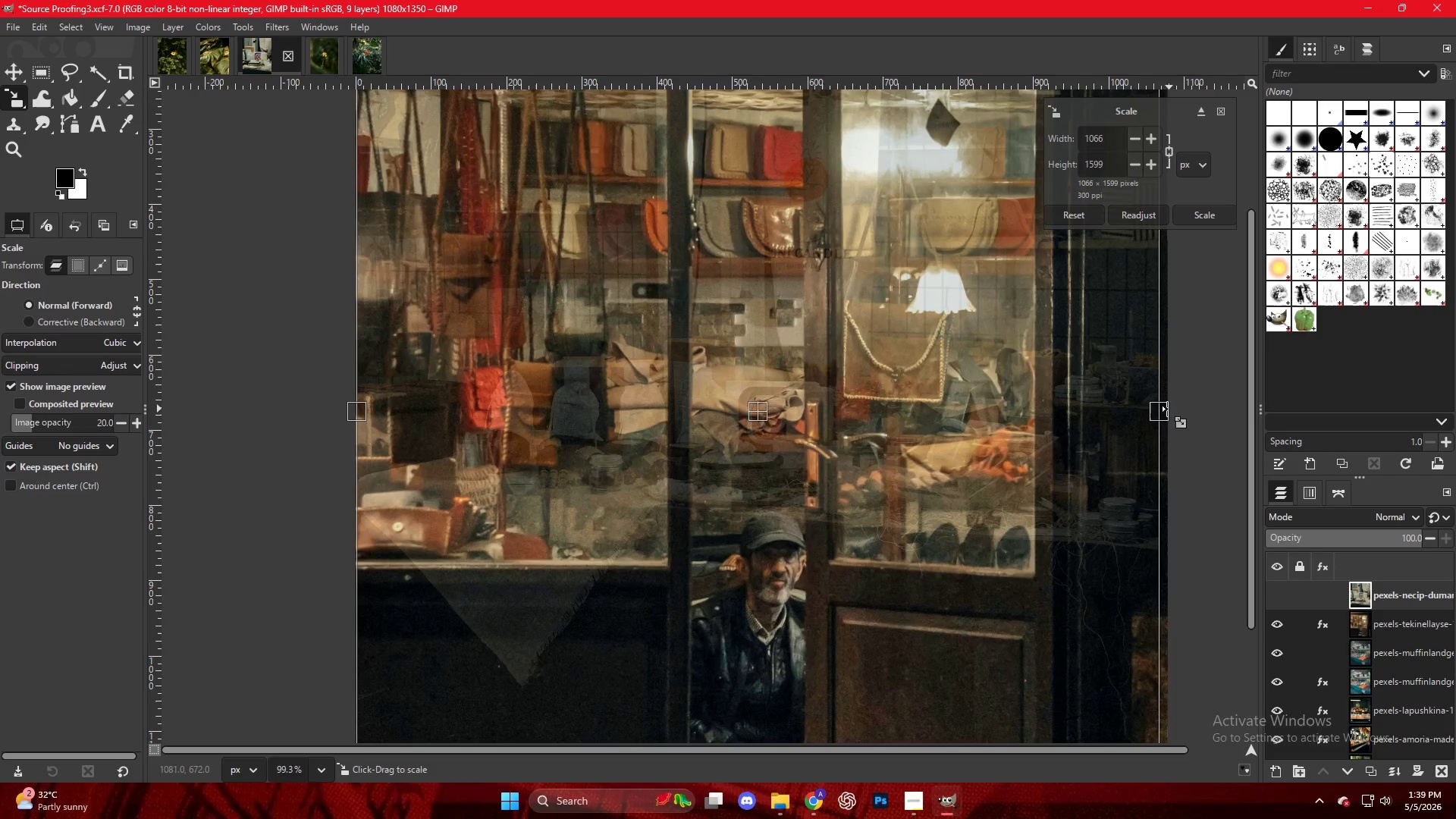 
left_click_drag(start_coordinate=[1165, 409], to_coordinate=[1175, 412])
 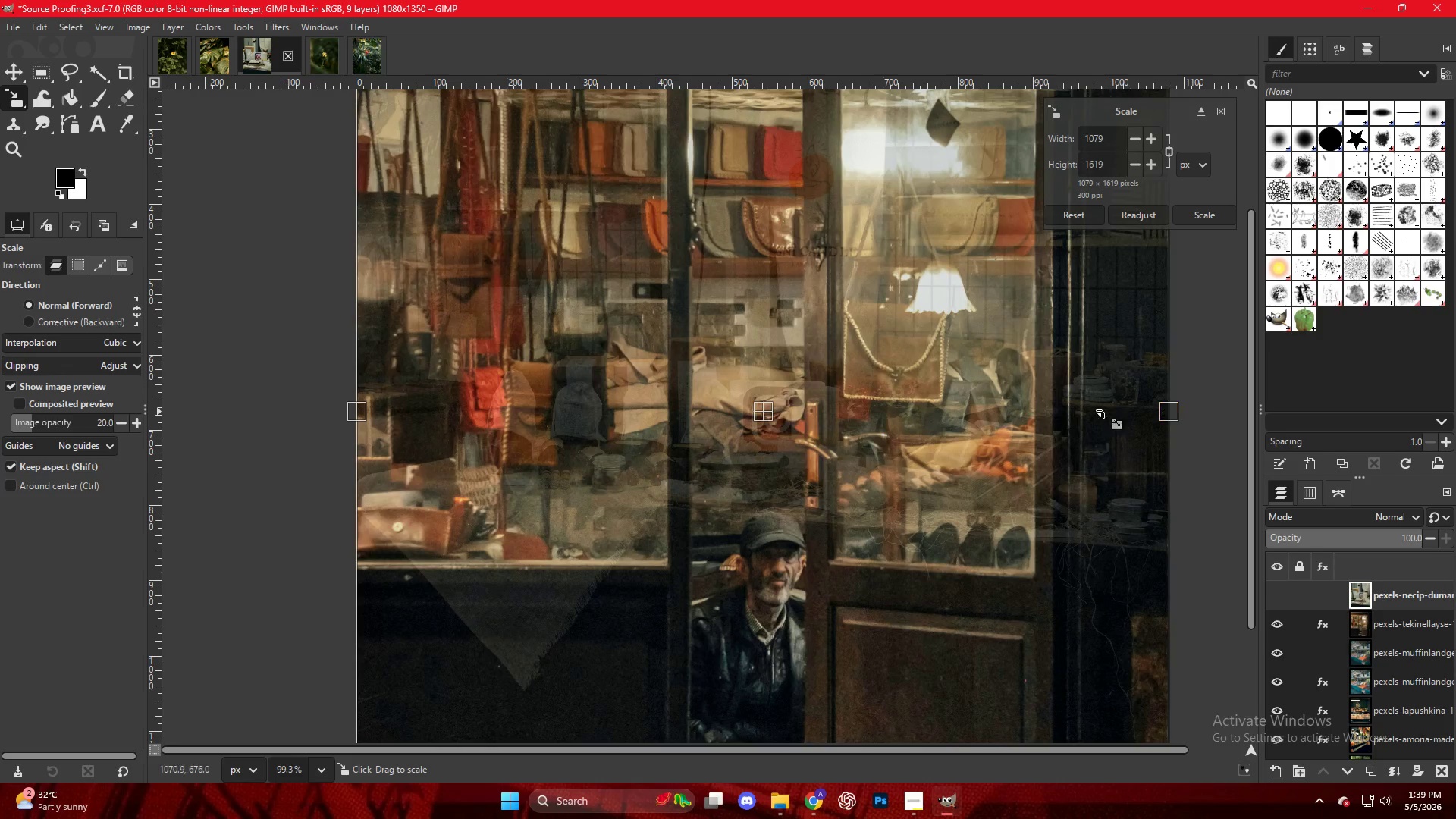 
hold_key(key=ControlLeft, duration=0.56)
scroll: coordinate [1050, 410], scroll_direction: down, amount: 12.0
 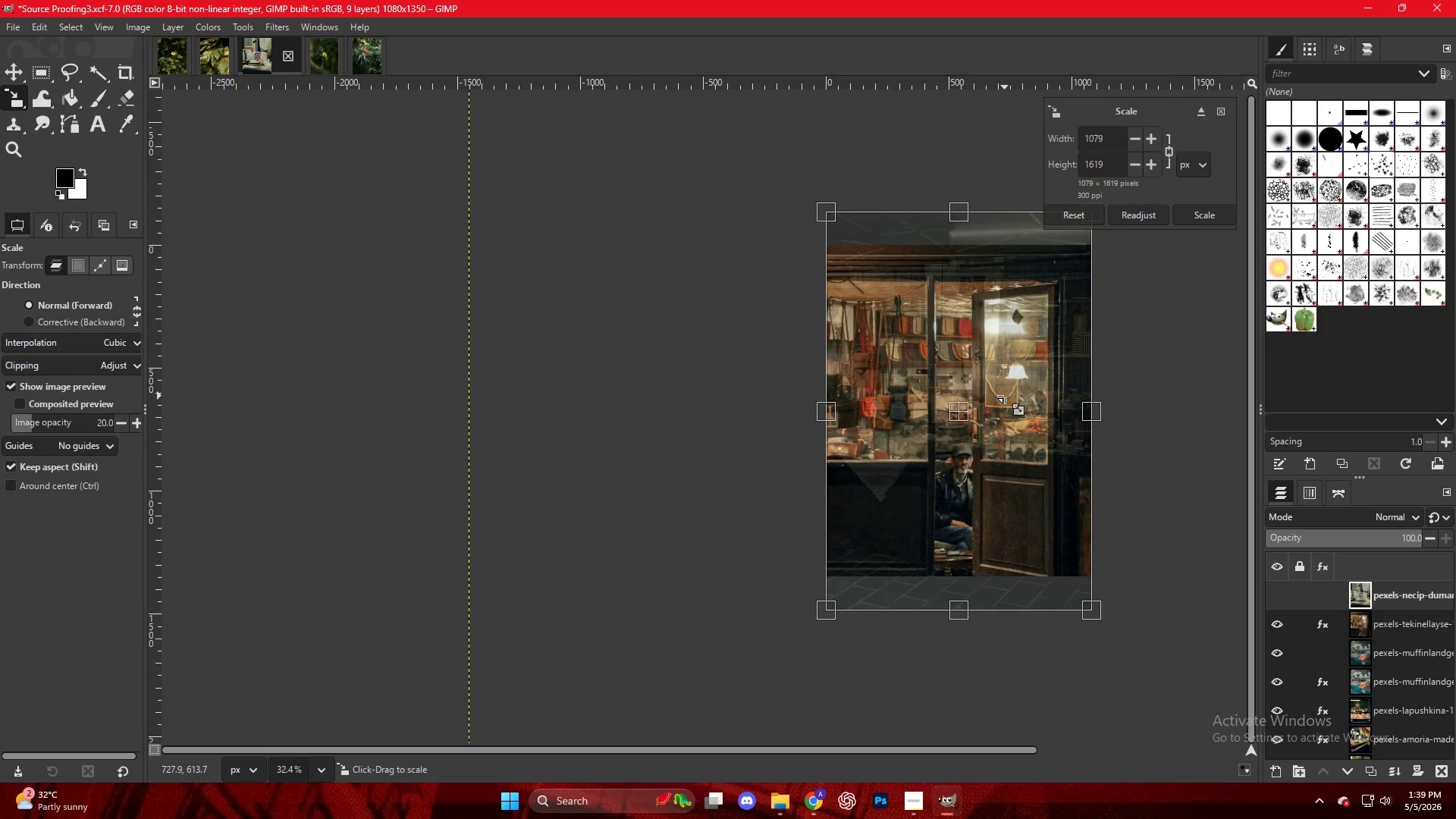 
key(M)
 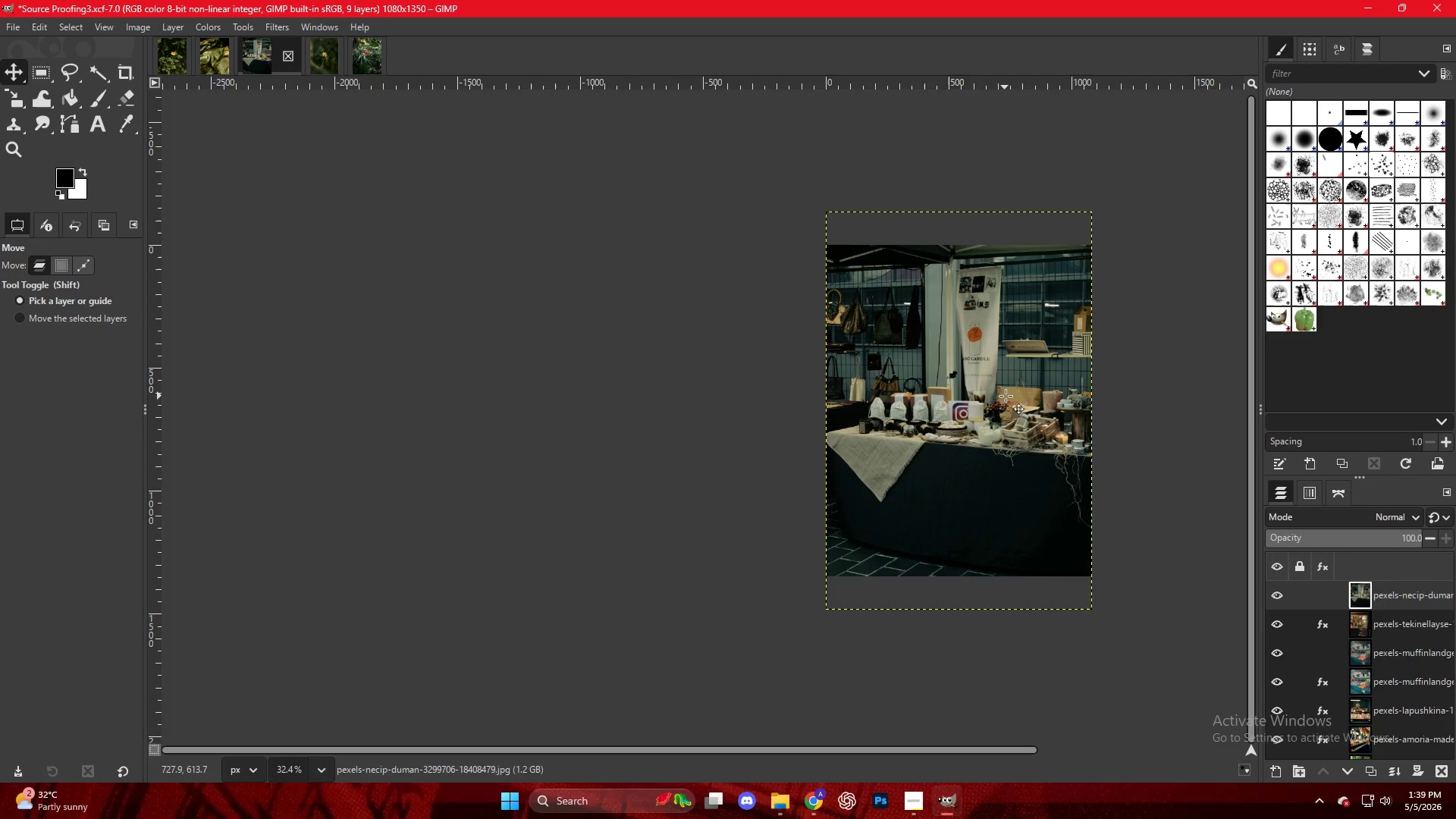 
hold_key(key=ControlLeft, duration=0.39)
hold_key(key=ControlLeft, duration=0.75)
scroll: coordinate [1060, 393], scroll_direction: up, amount: 7.0
 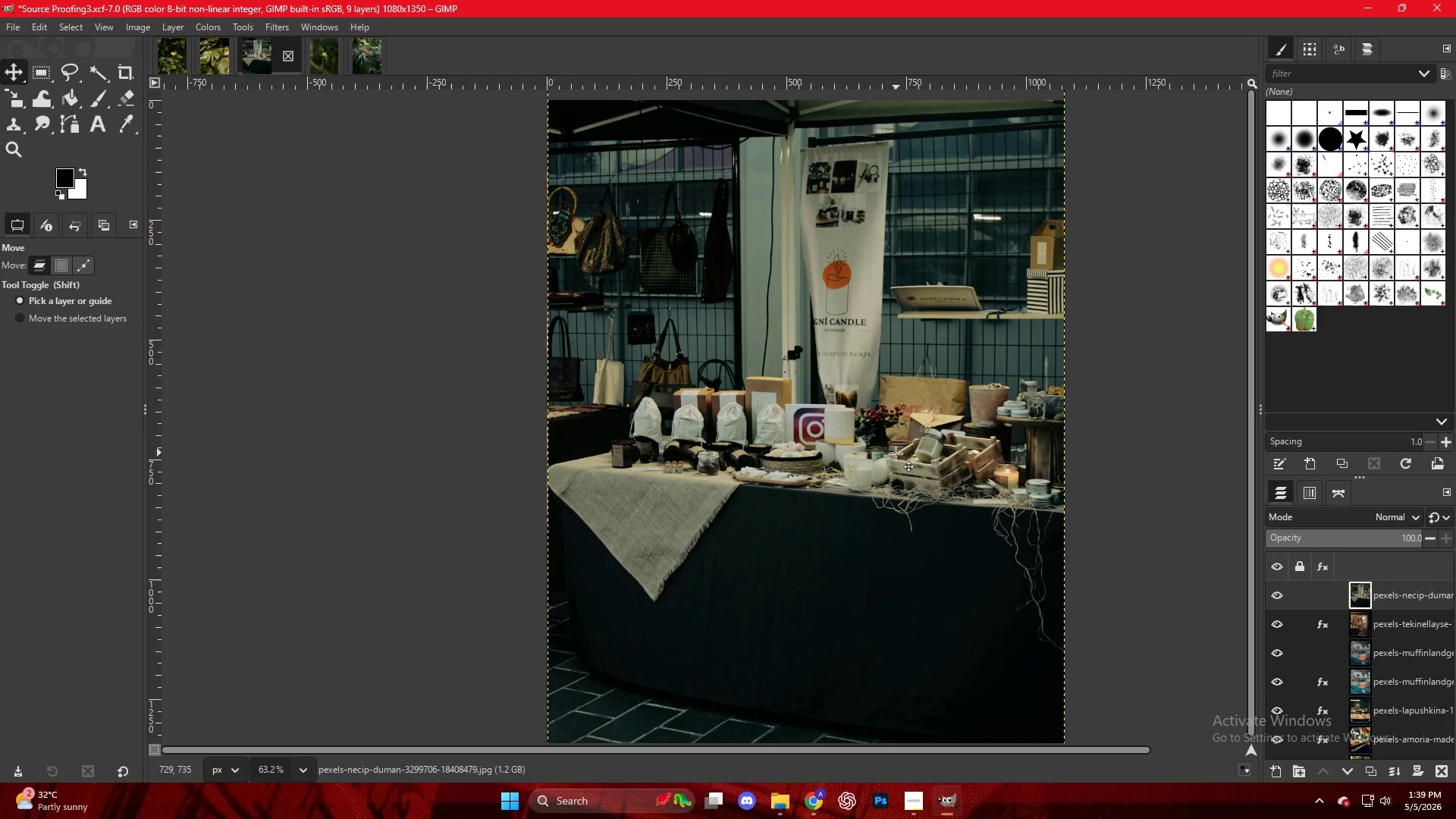 
key(Control+ControlLeft)
 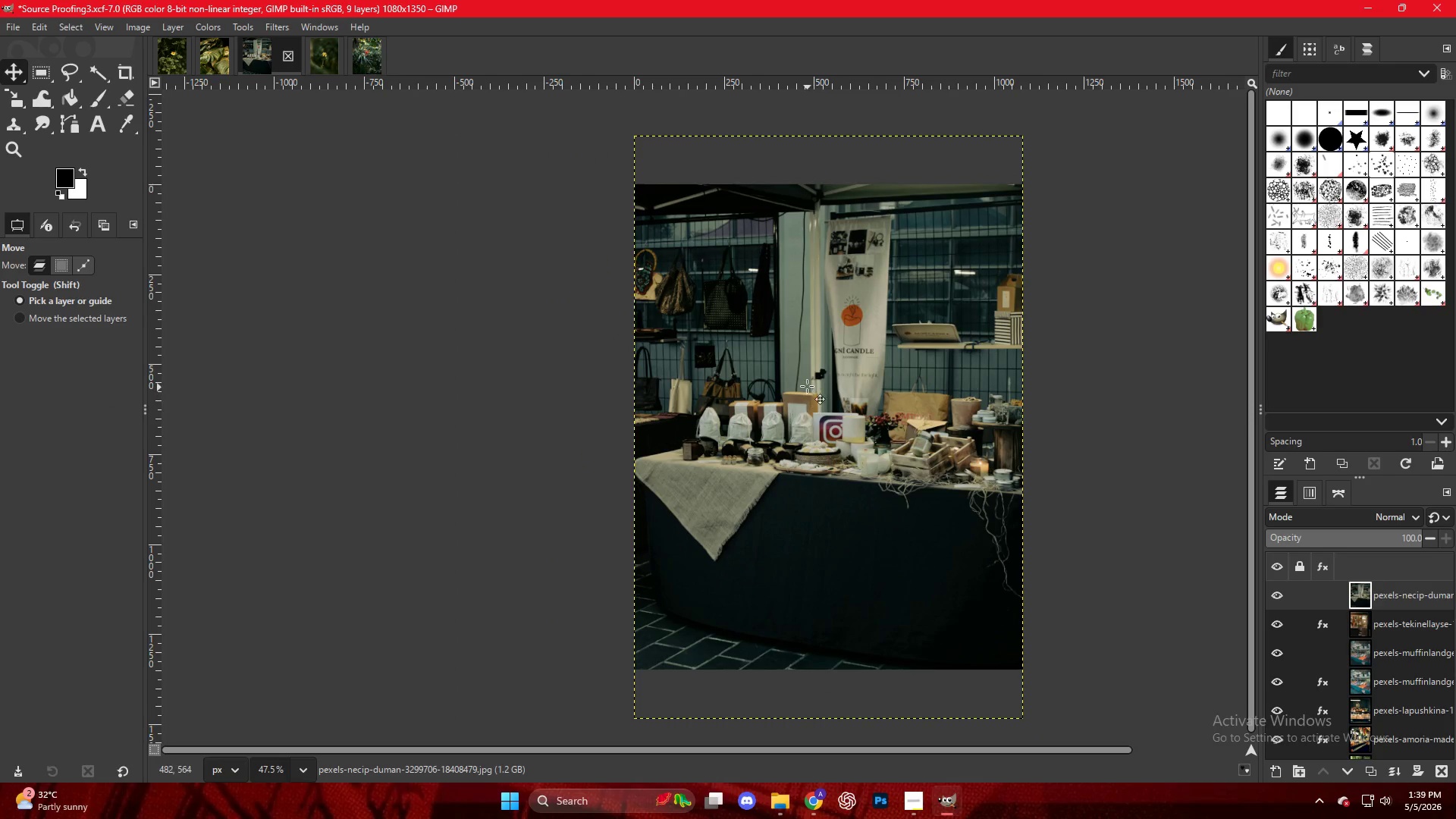 
scroll: coordinate [896, 457], scroll_direction: down, amount: 5.0
 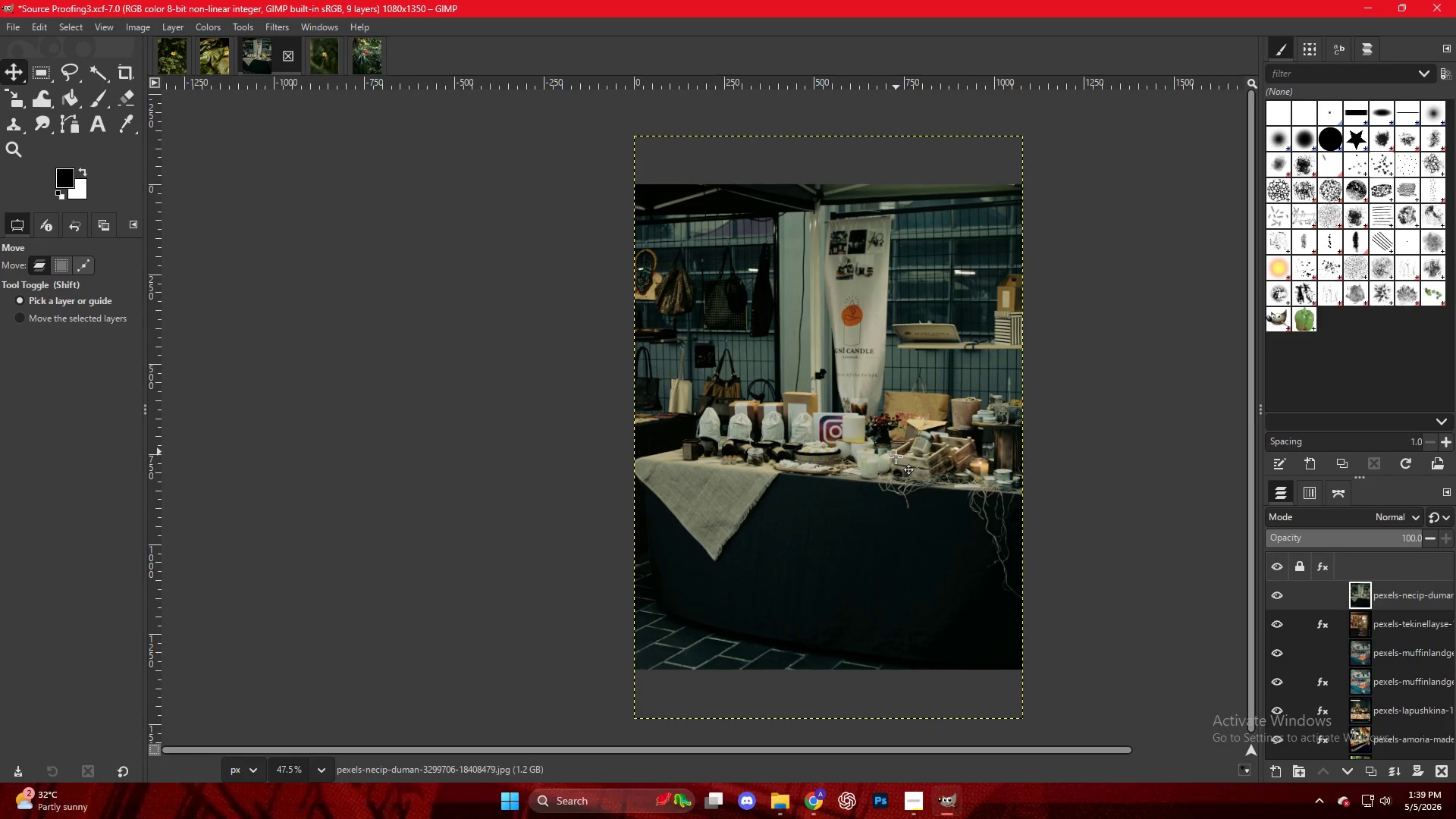 
key(M)
 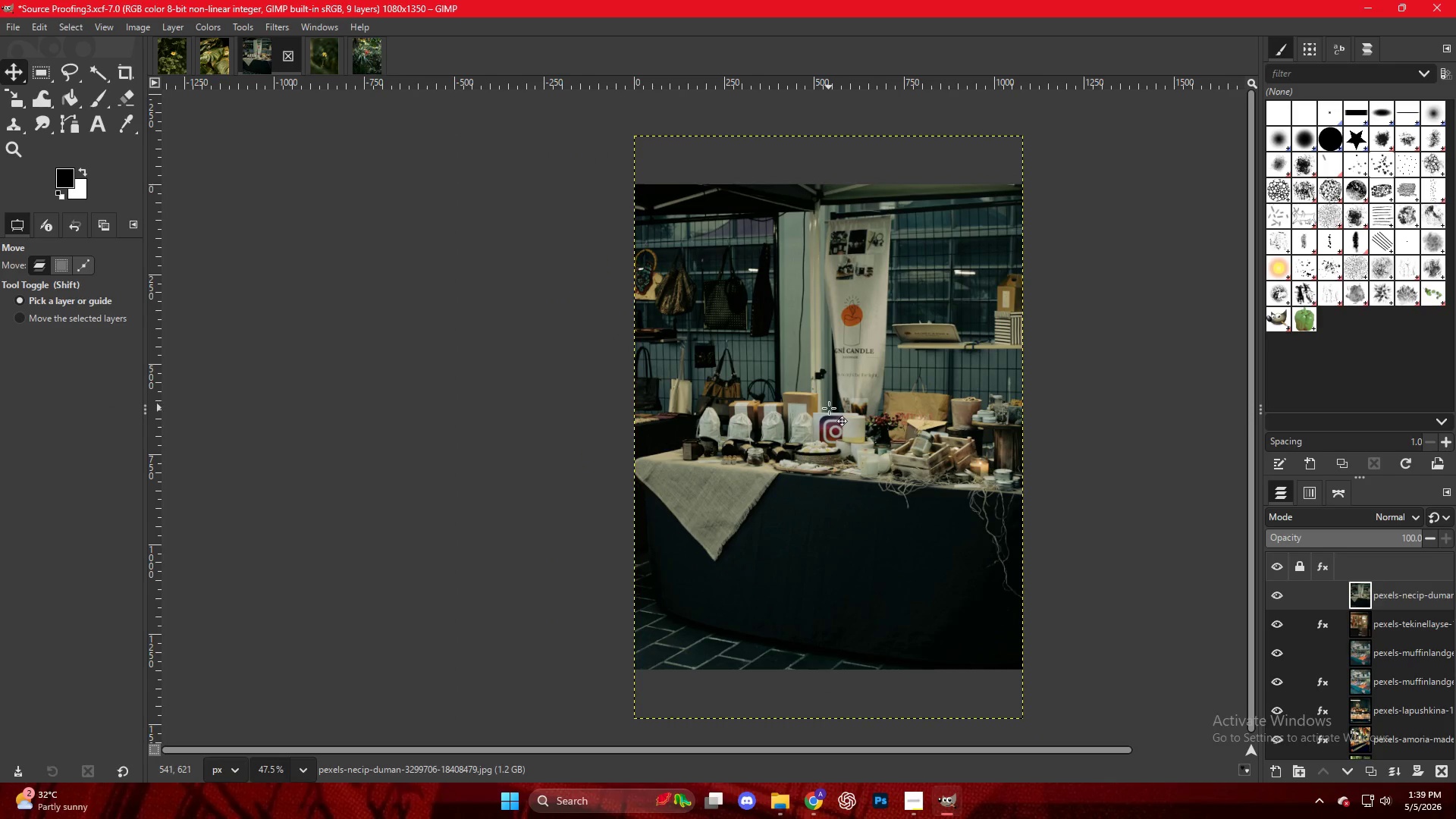 
left_click_drag(start_coordinate=[829, 408], to_coordinate=[829, 390])
 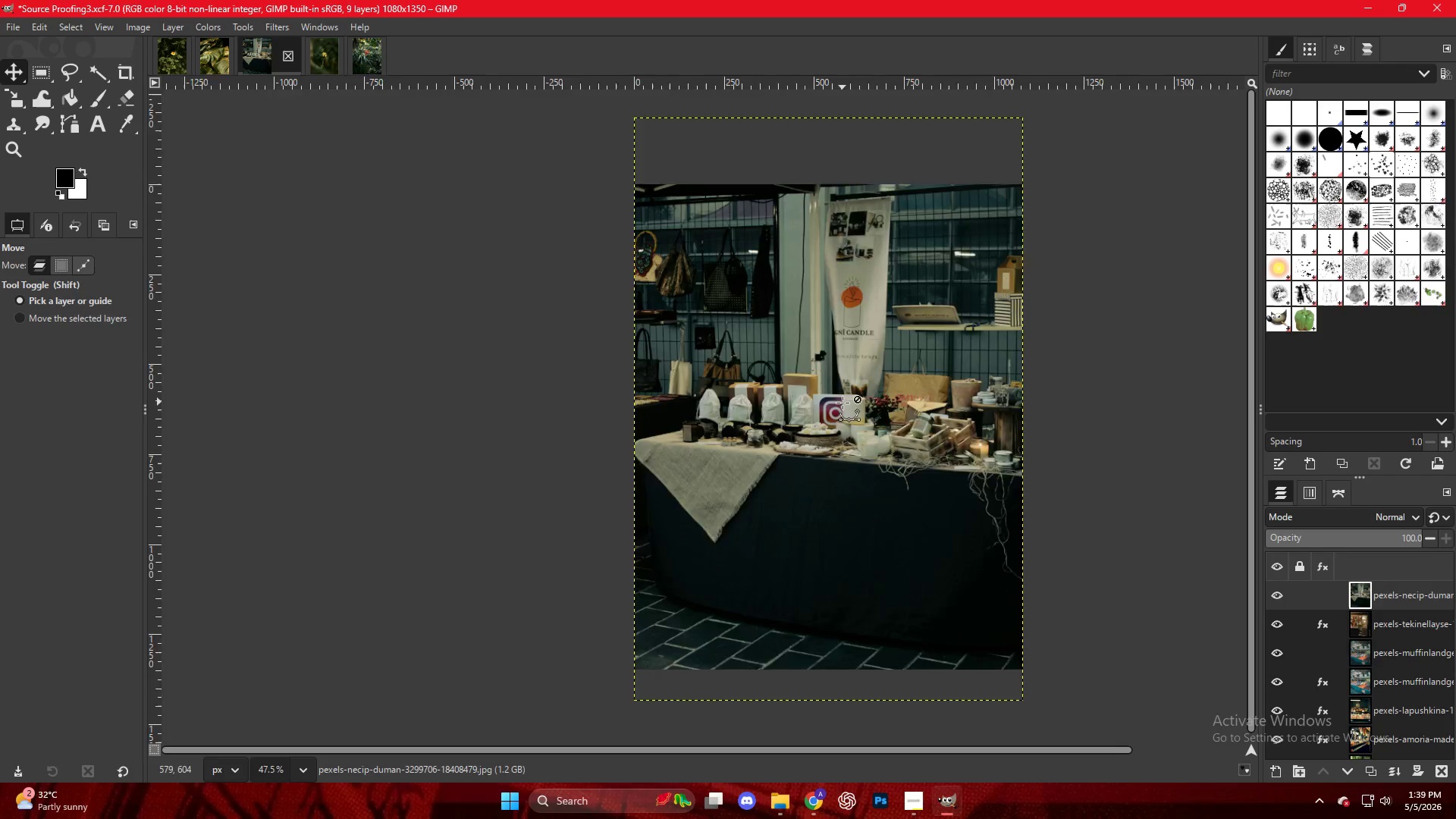 
hold_key(key=ControlLeft, duration=0.81)
hold_key(key=ControlLeft, duration=1.62)
scroll: coordinate [711, 407], scroll_direction: up, amount: 3.0
 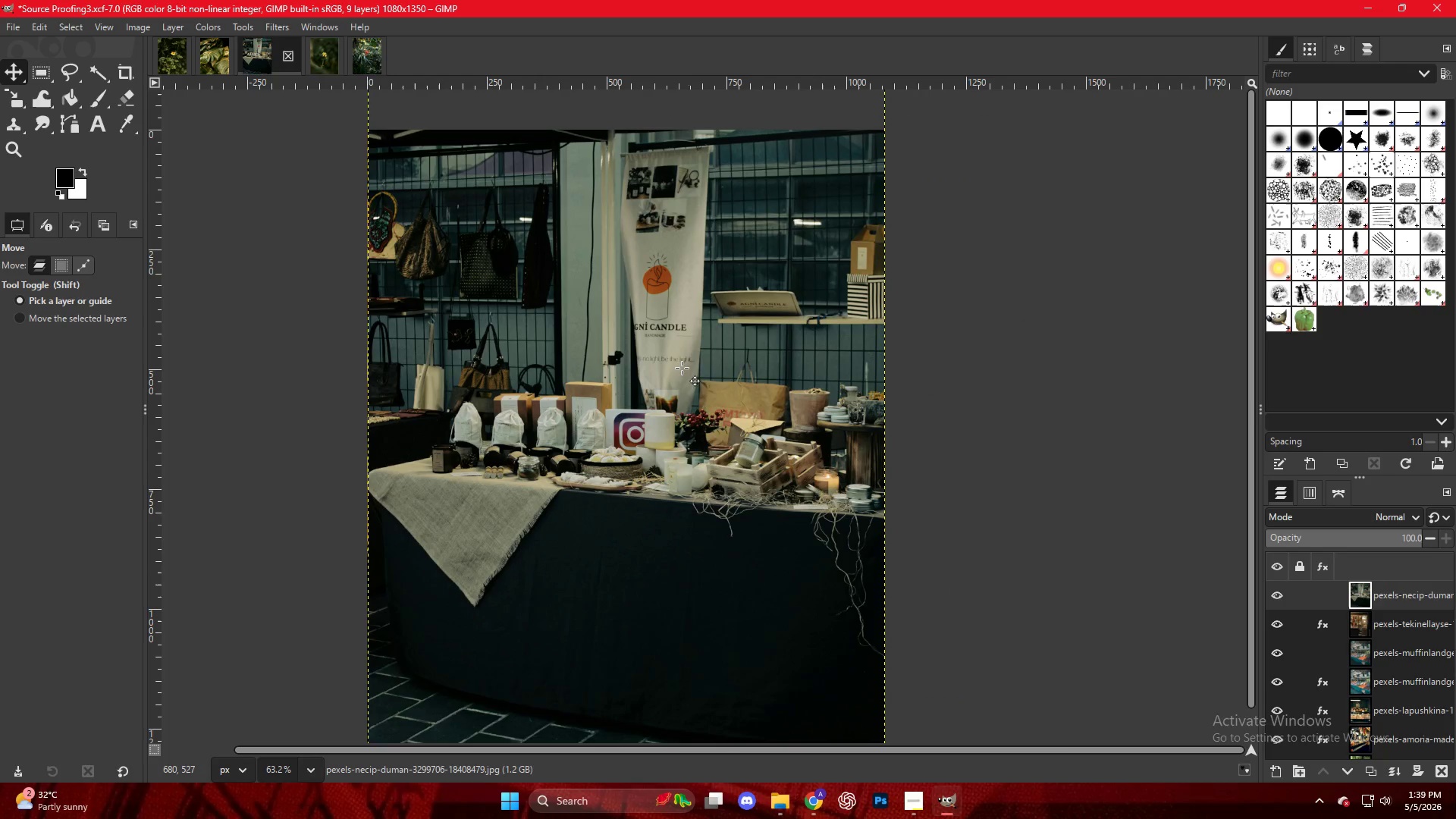 
right_click([681, 367])
 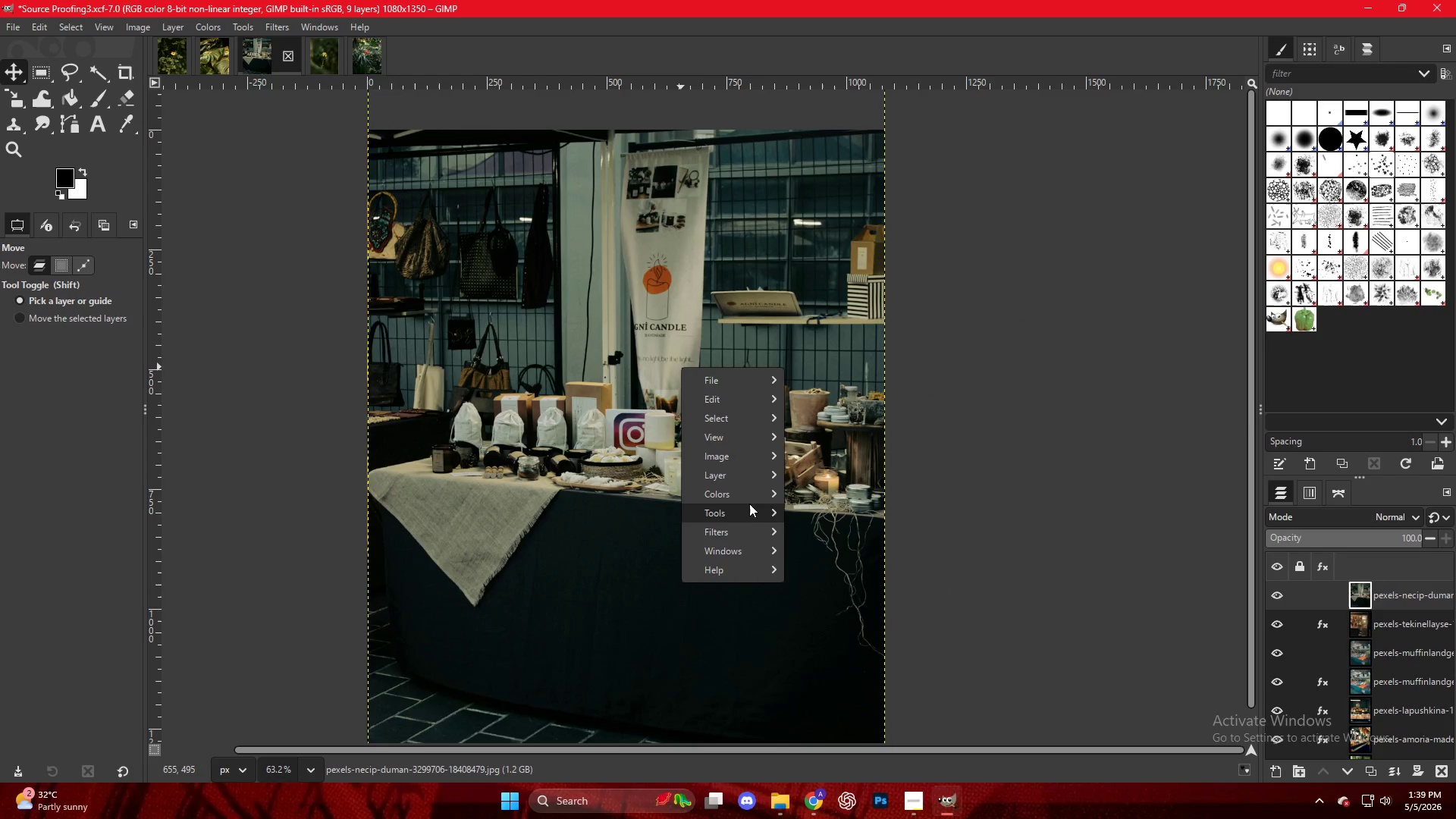 
left_click([745, 495])
 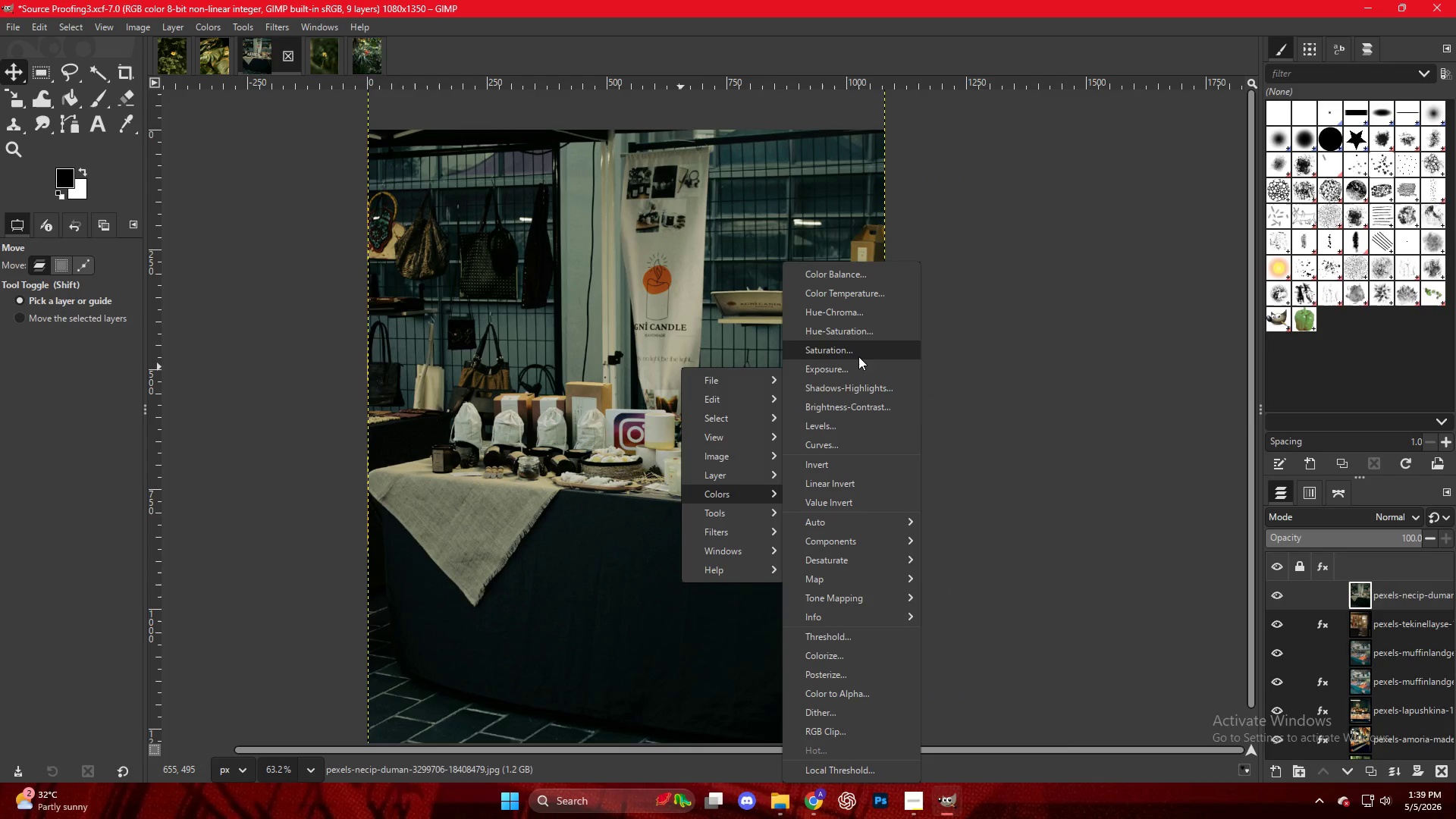 
left_click([861, 369])
 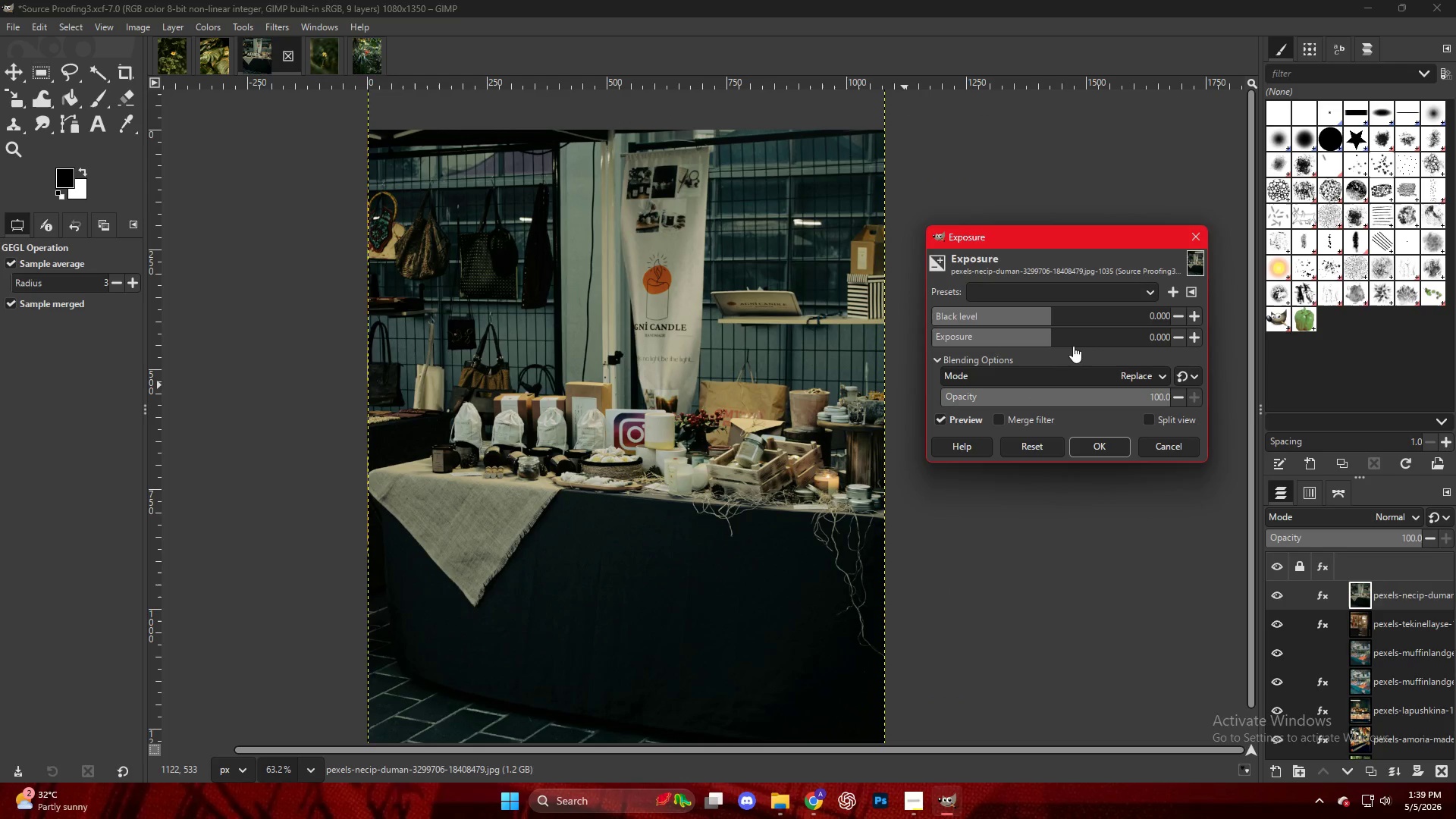 
left_click_drag(start_coordinate=[1057, 332], to_coordinate=[1062, 336])
 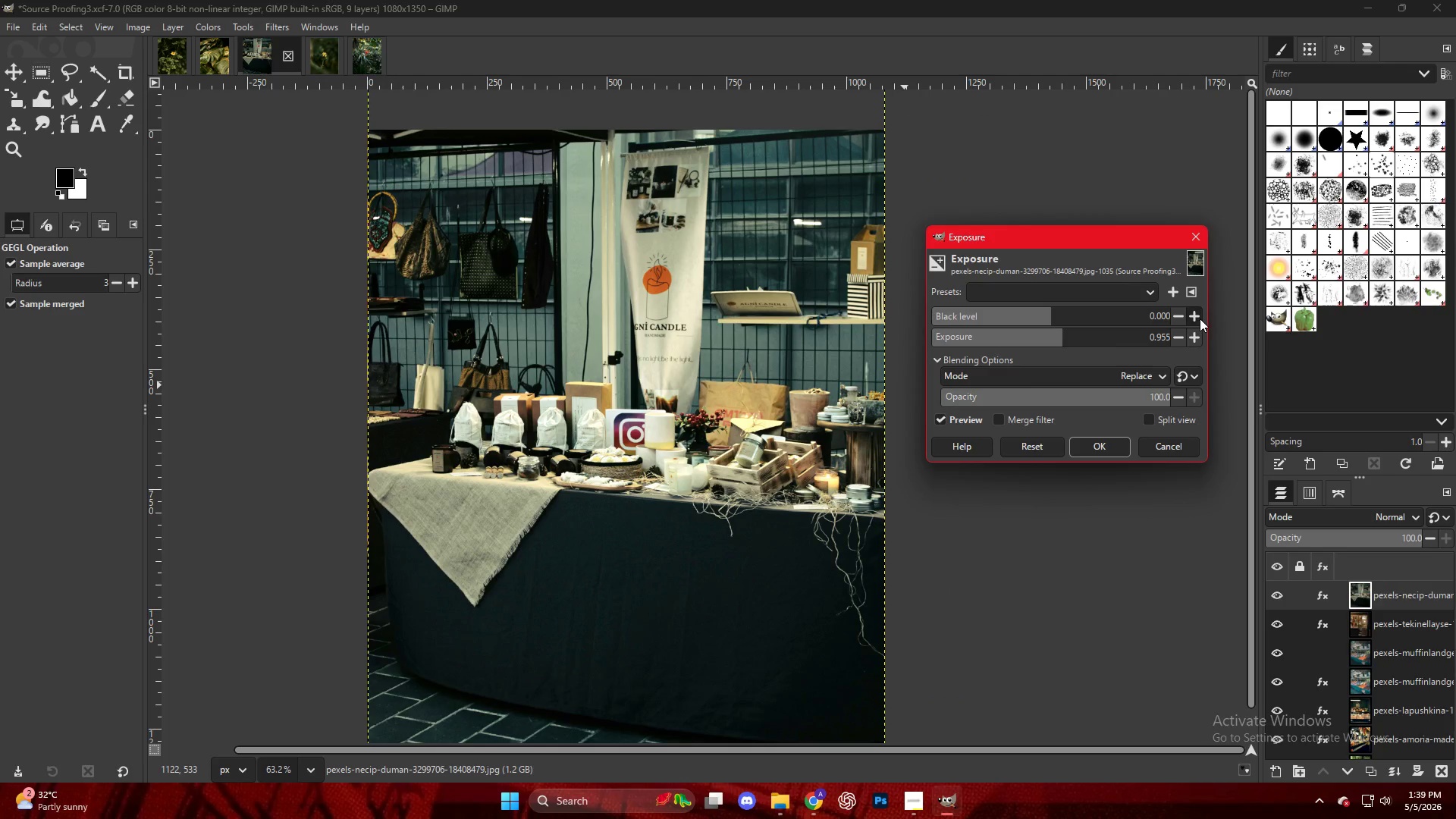 
left_click([1200, 317])
 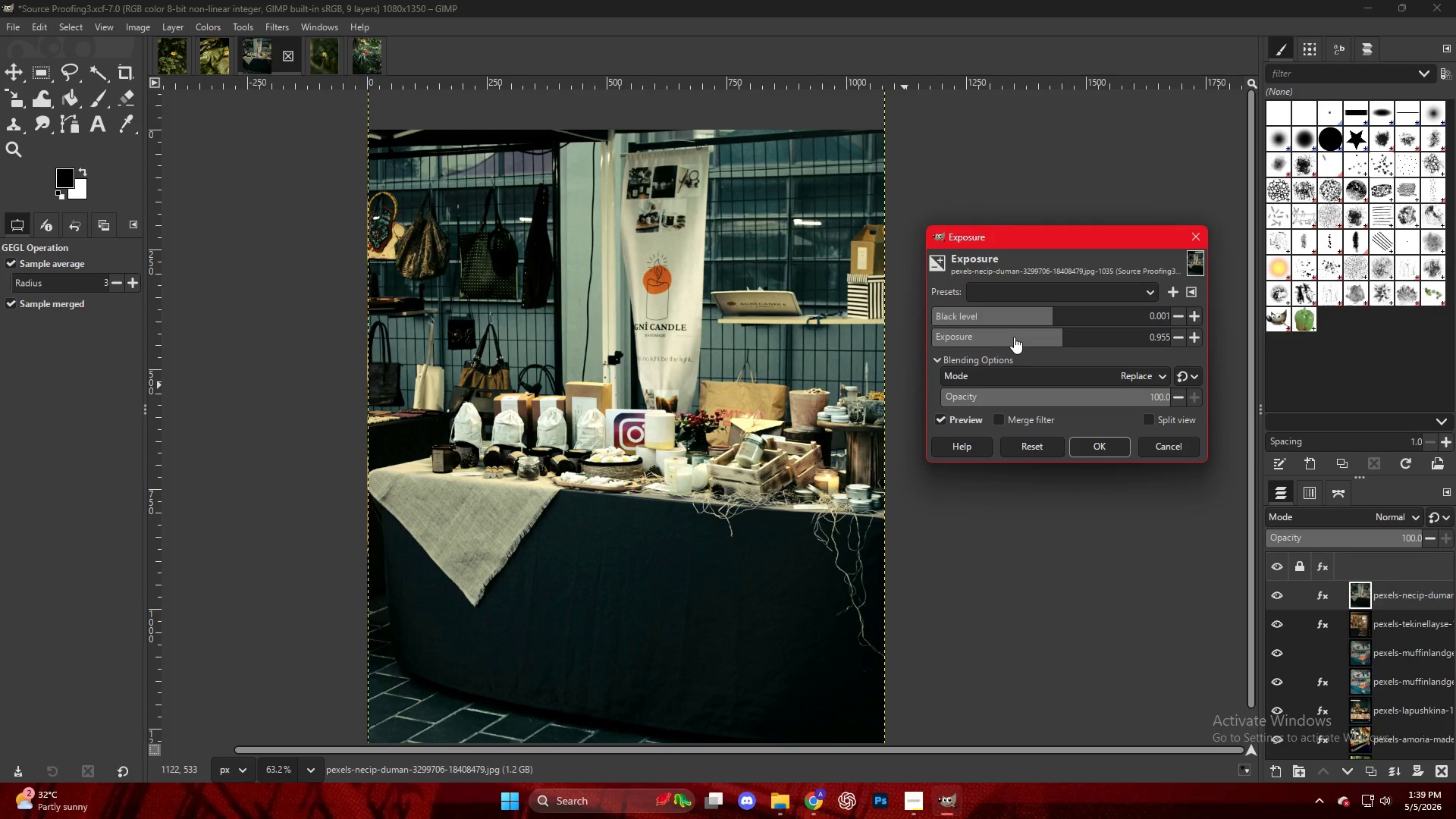 
left_click_drag(start_coordinate=[1063, 337], to_coordinate=[1068, 340])
 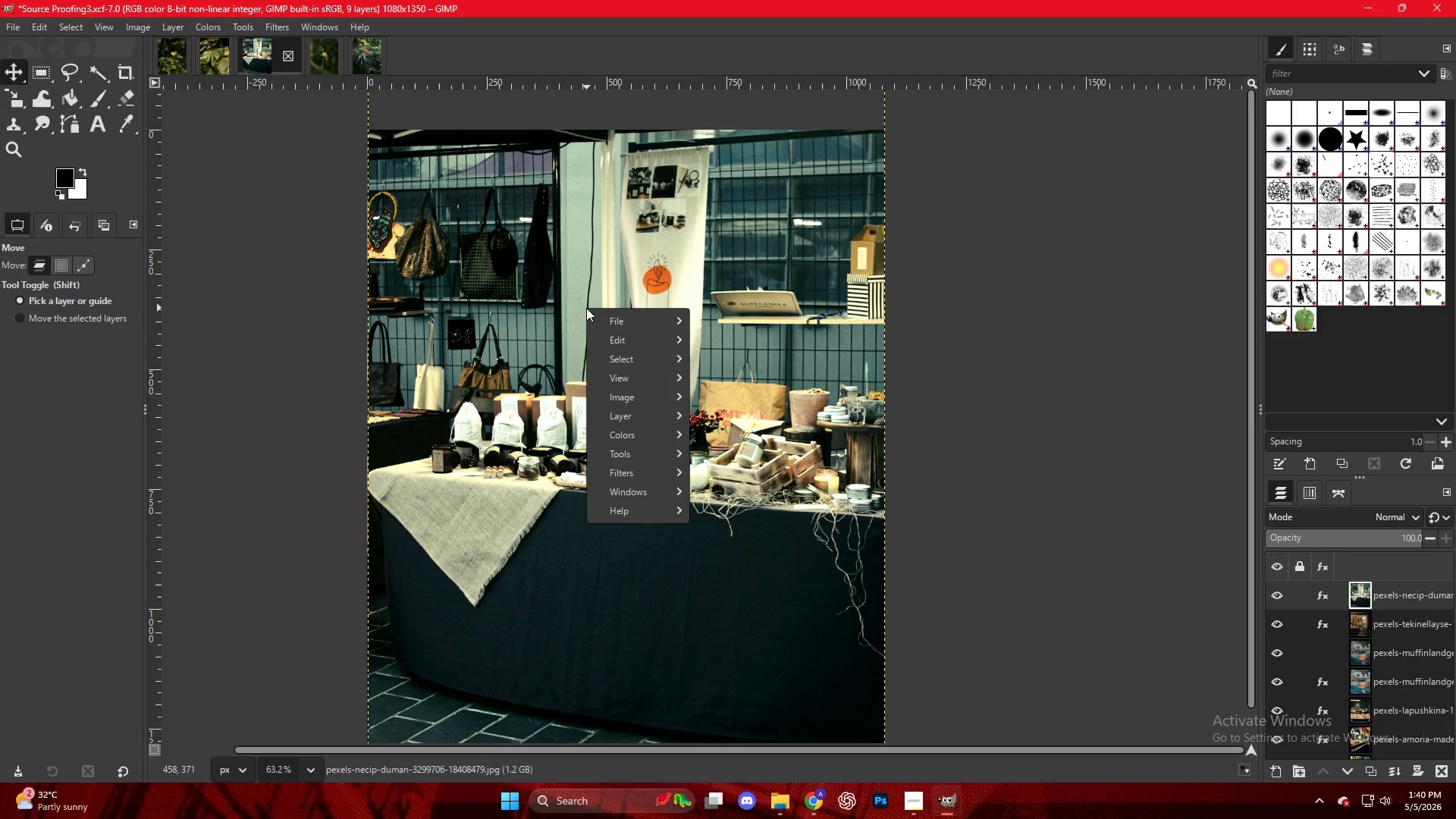 
mouse_move([657, 401])
 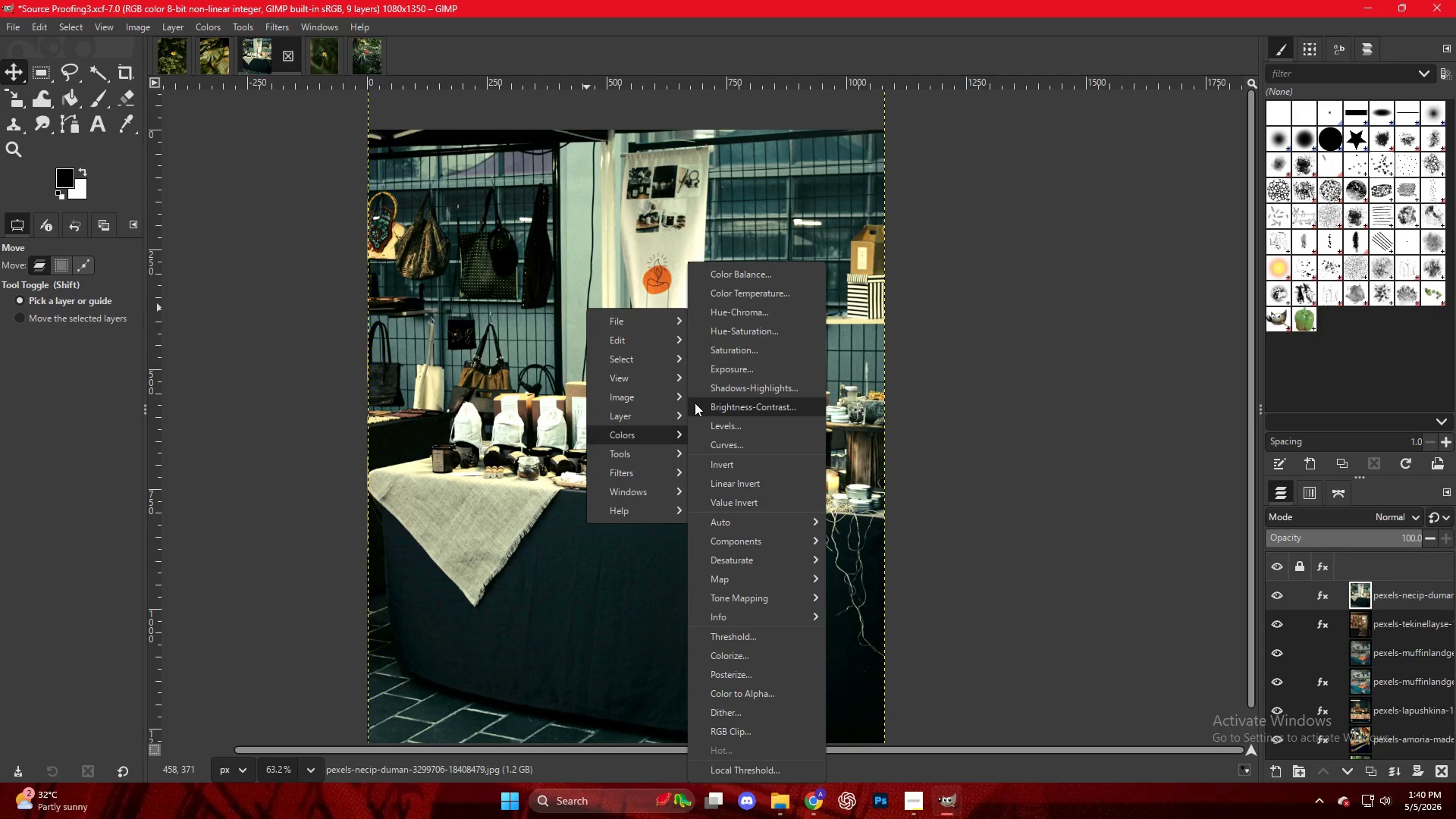 
left_click([710, 394])
 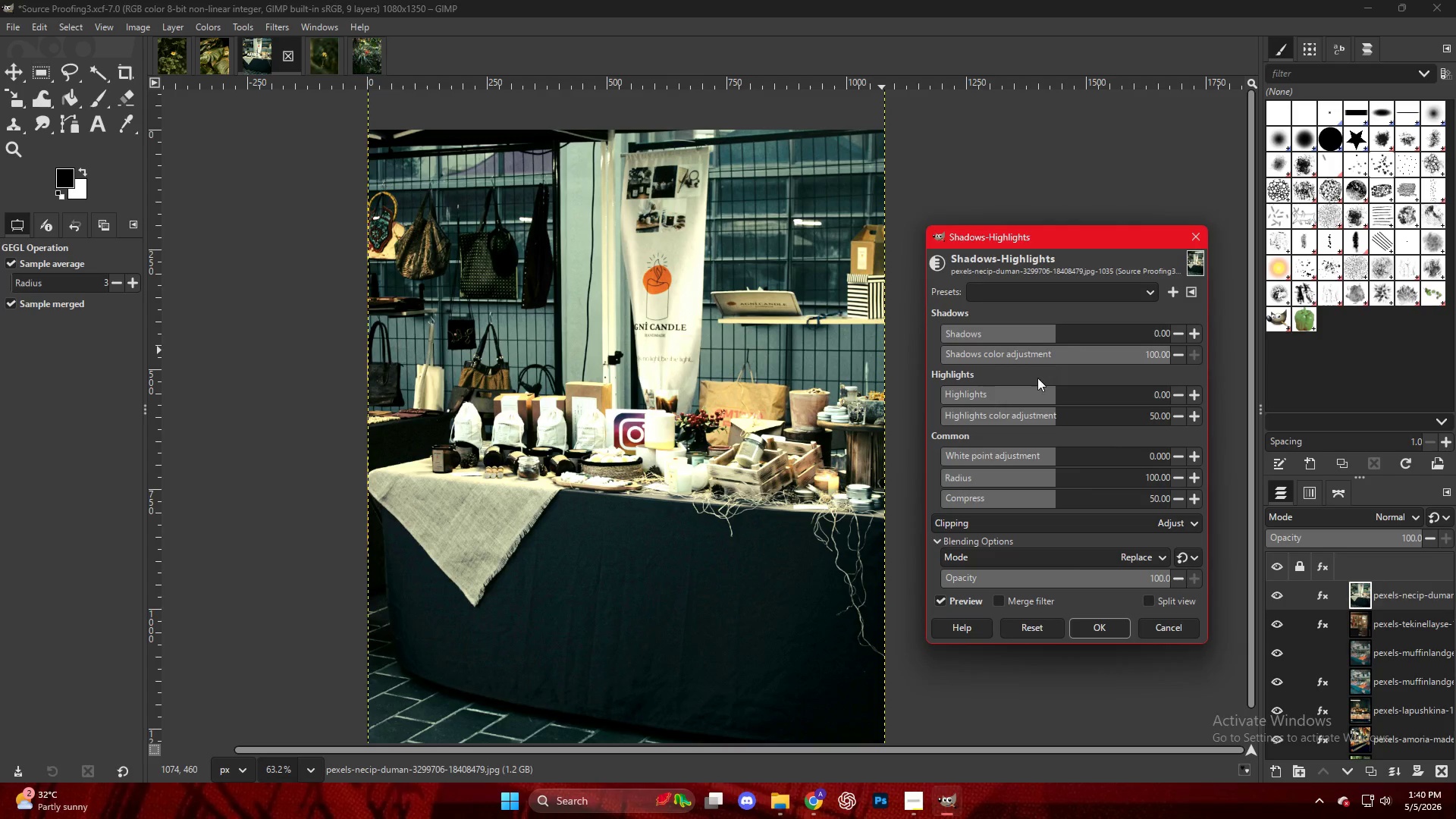 
left_click_drag(start_coordinate=[1033, 398], to_coordinate=[946, 401])
 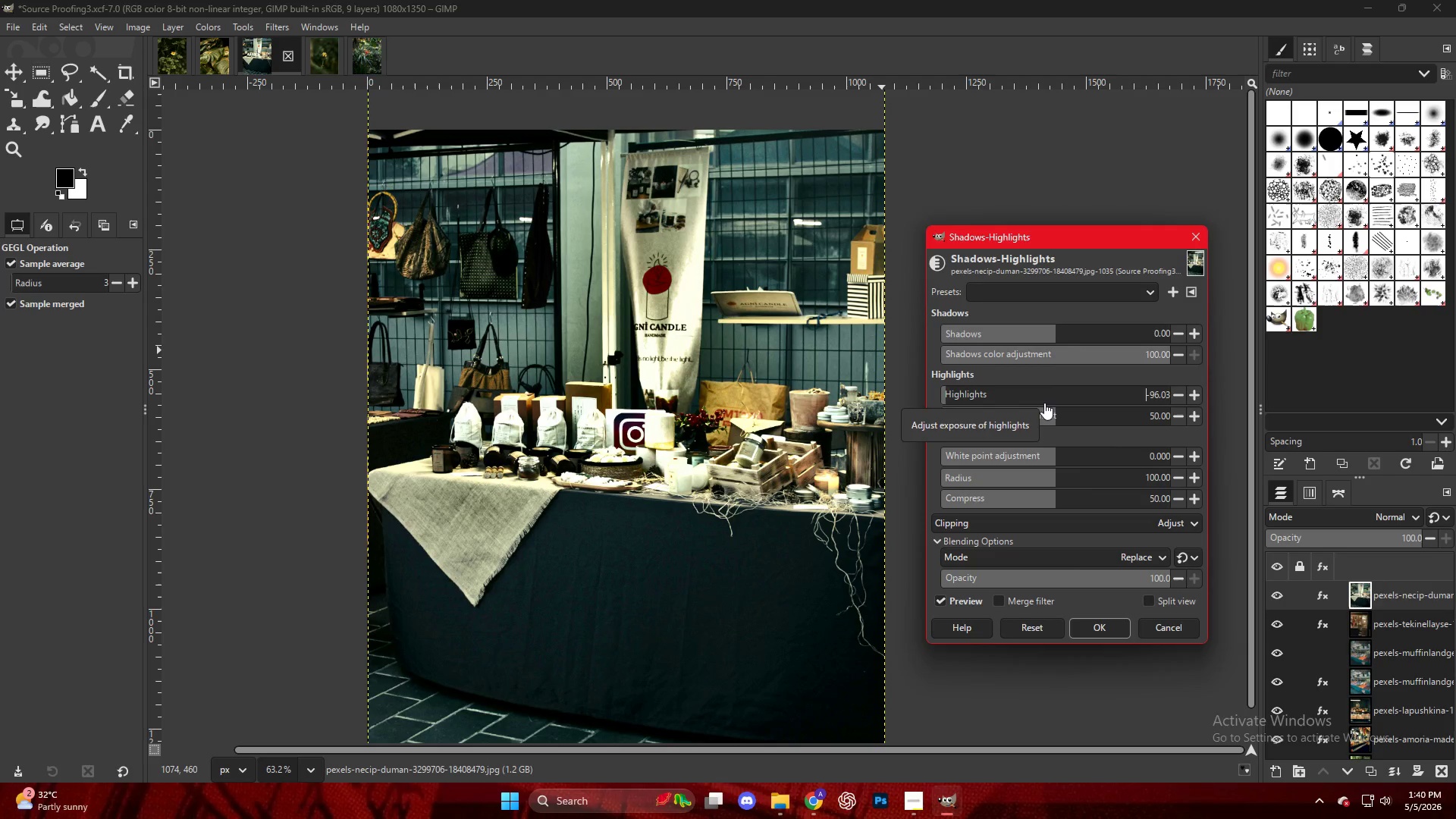 
key(Control+ControlLeft)
 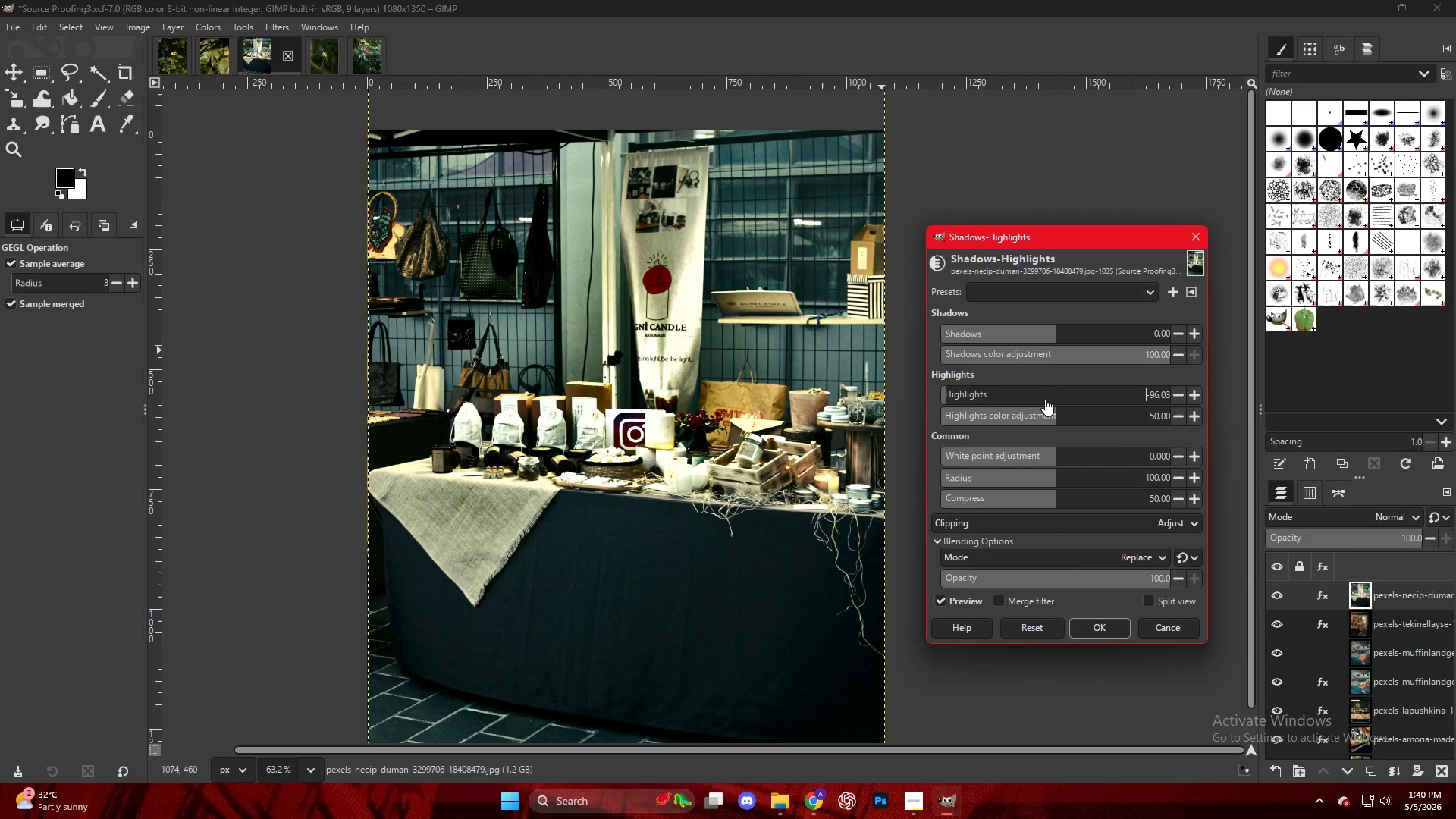 
key(Control+Z)
 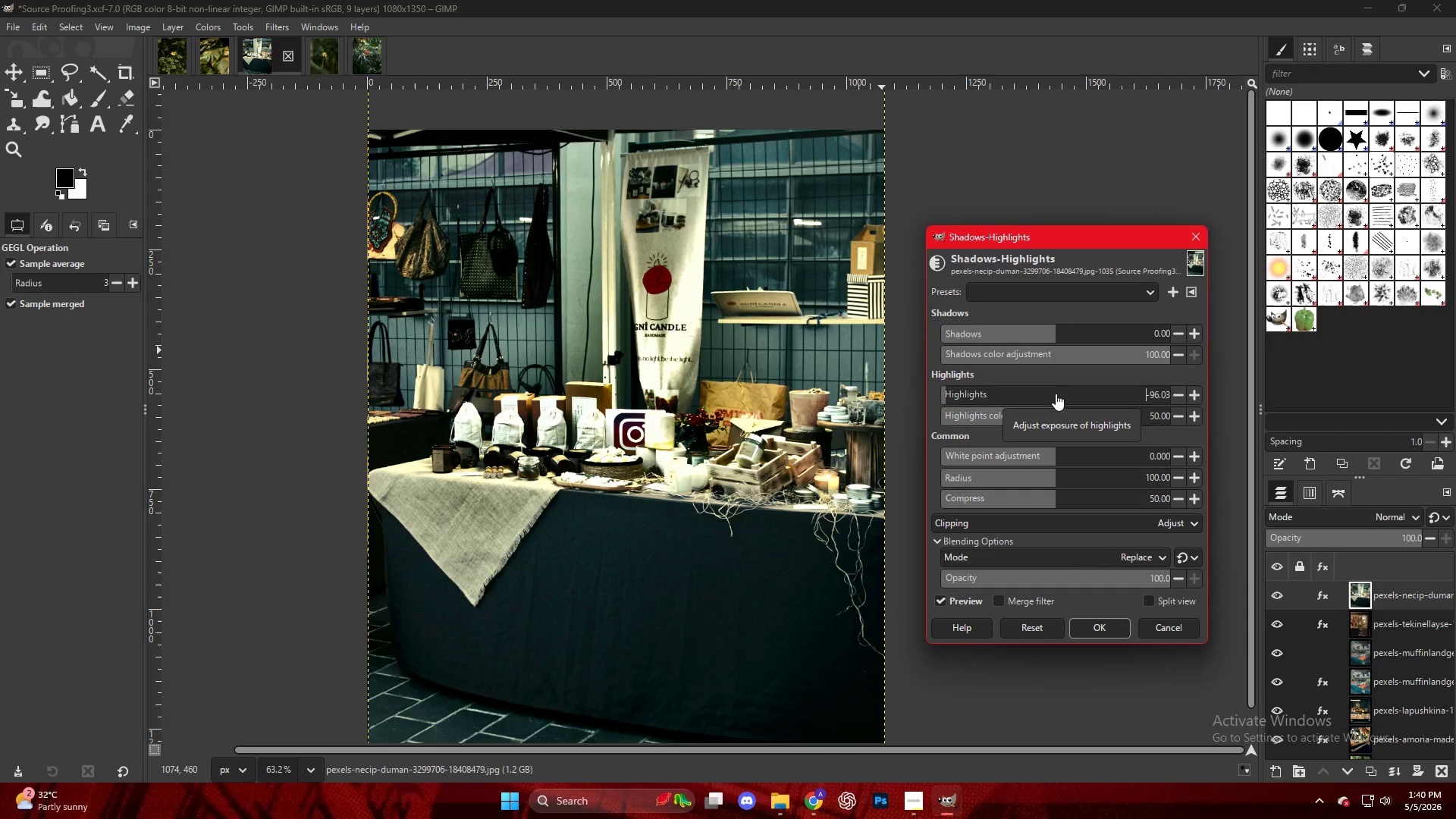 
left_click_drag(start_coordinate=[1056, 394], to_coordinate=[1004, 399])
 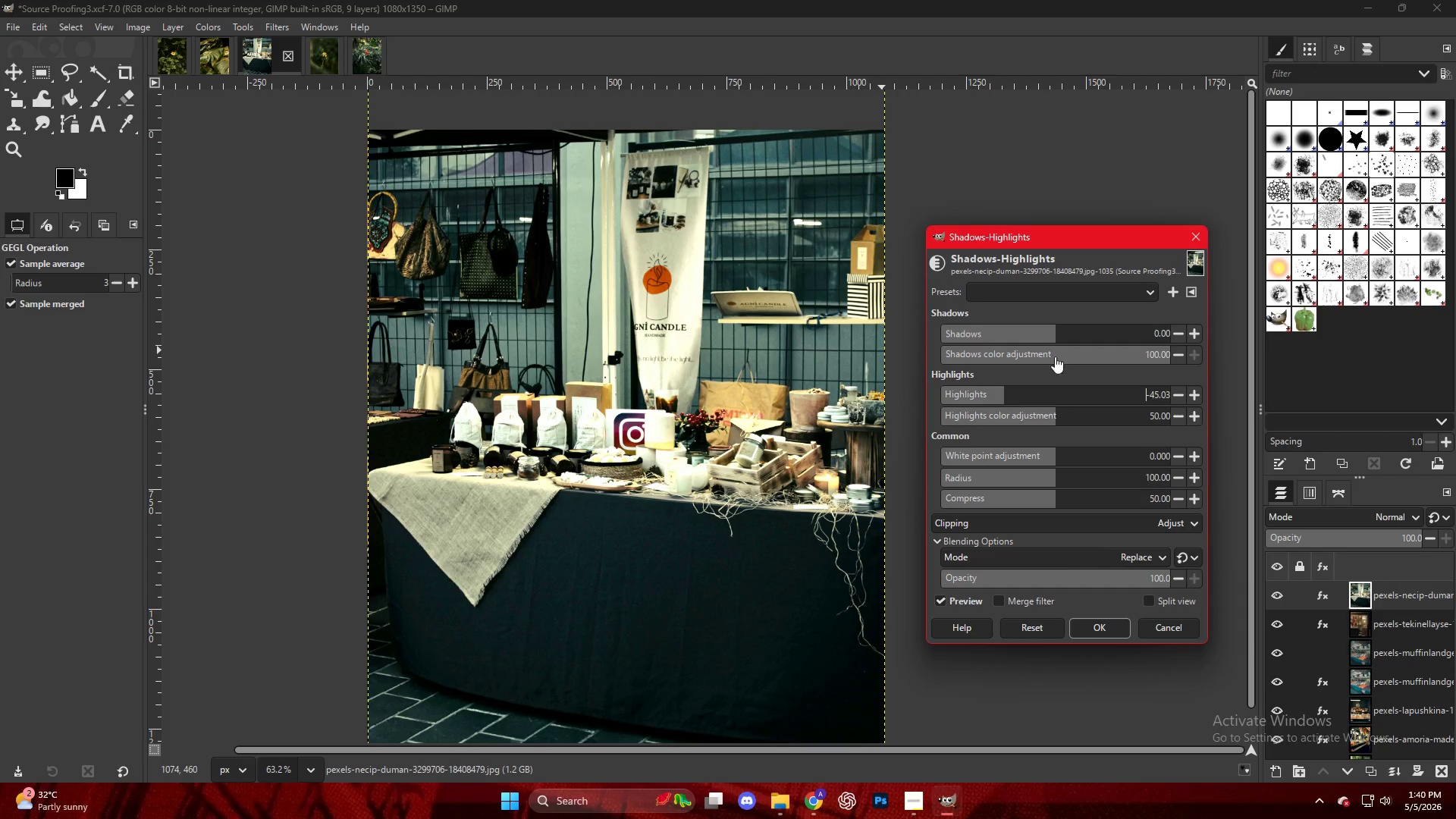 
left_click_drag(start_coordinate=[1050, 328], to_coordinate=[1115, 343])
 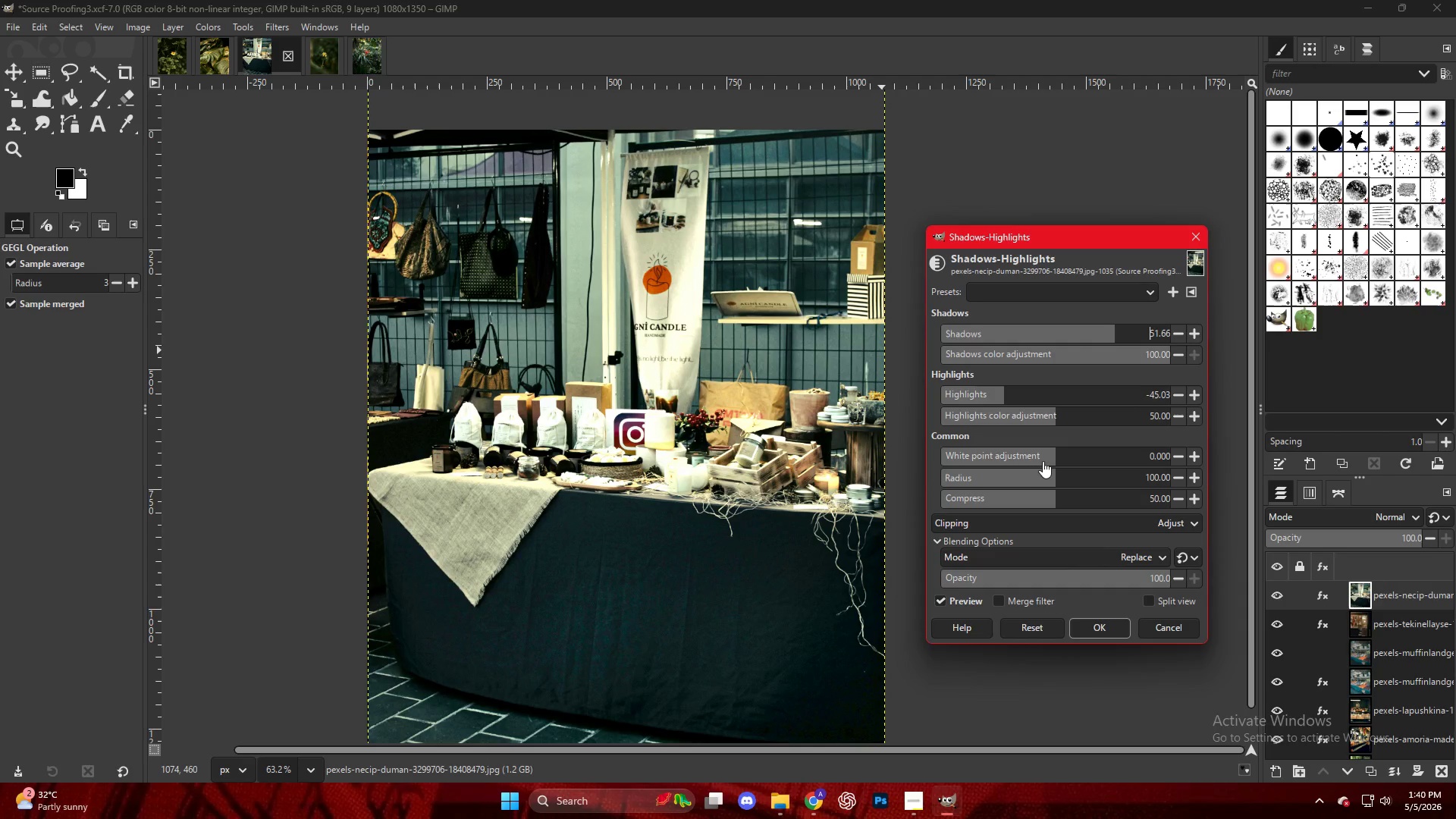 
left_click_drag(start_coordinate=[1047, 449], to_coordinate=[990, 453])
 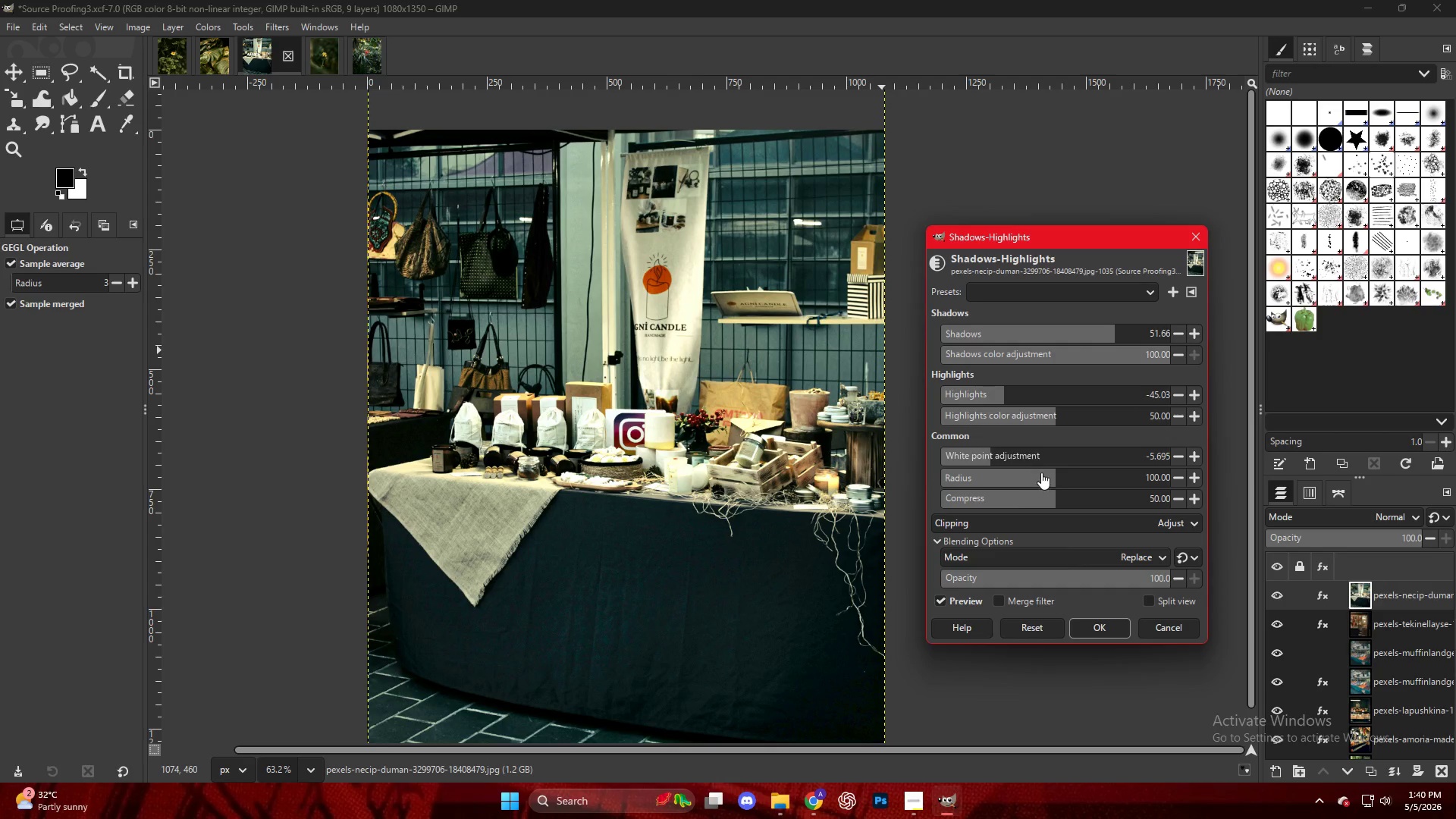 
left_click_drag(start_coordinate=[1047, 472], to_coordinate=[1100, 475])
 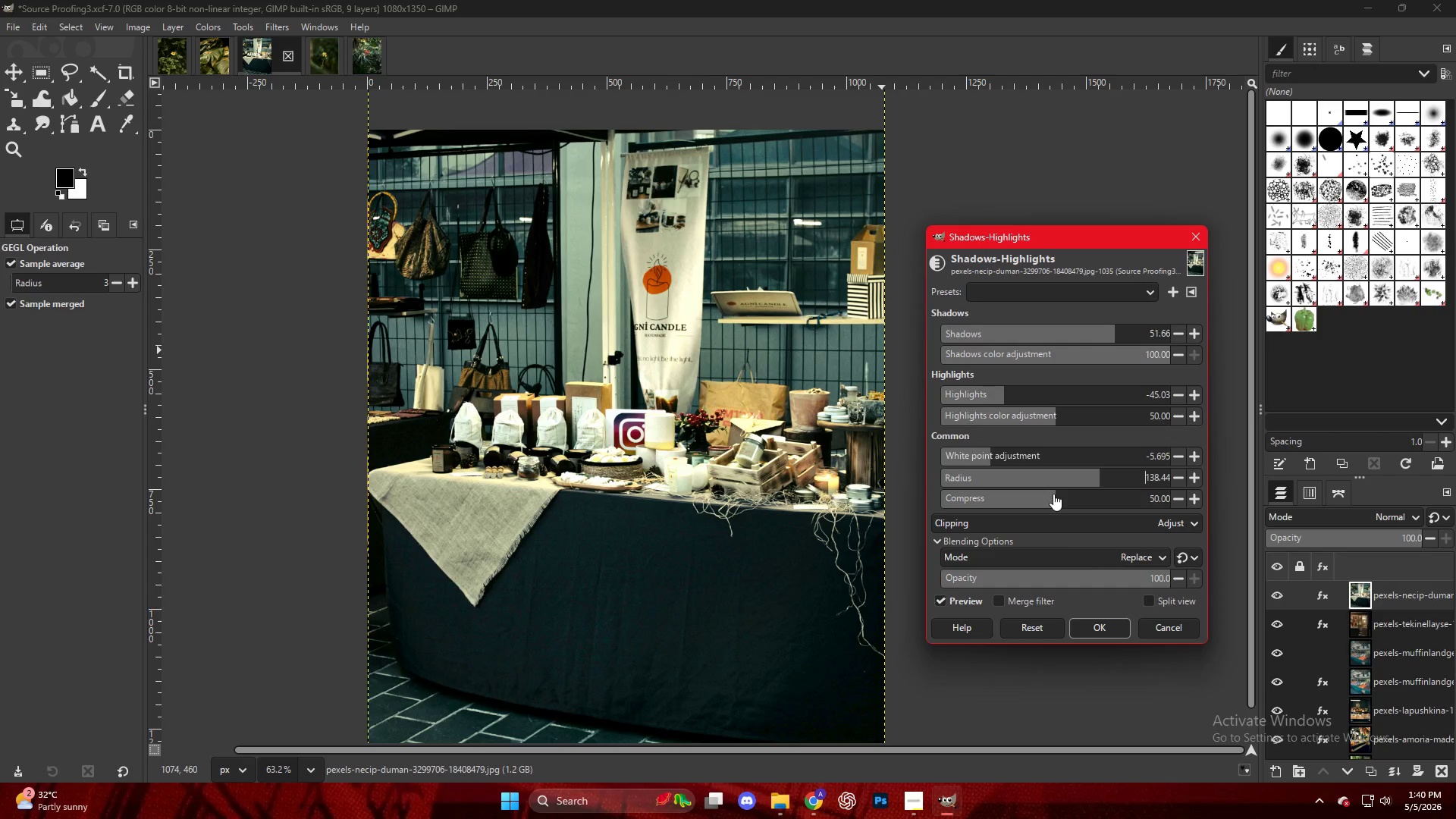 
left_click_drag(start_coordinate=[1054, 494], to_coordinate=[1087, 497])
 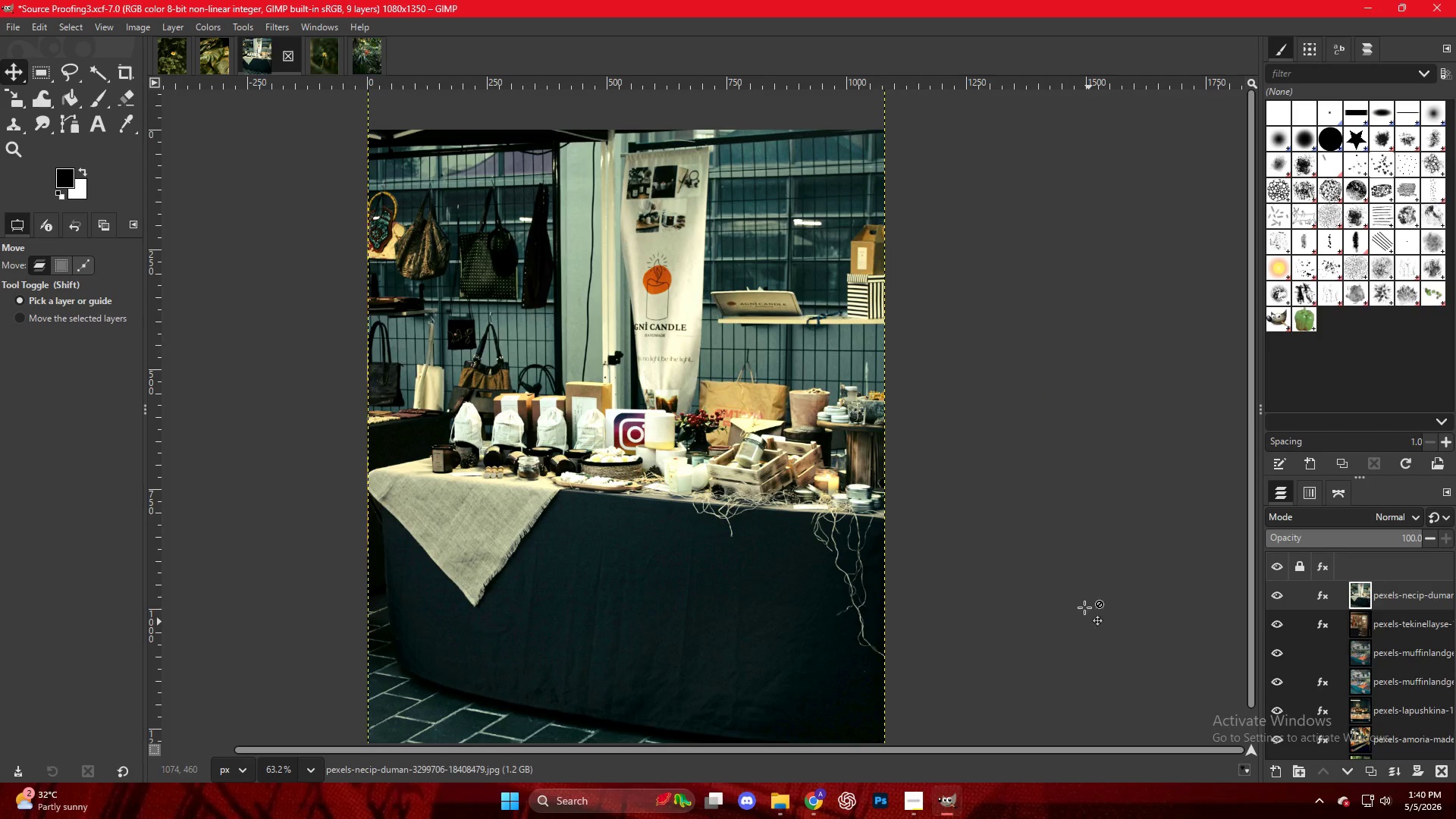 
key(Control+ControlLeft)
 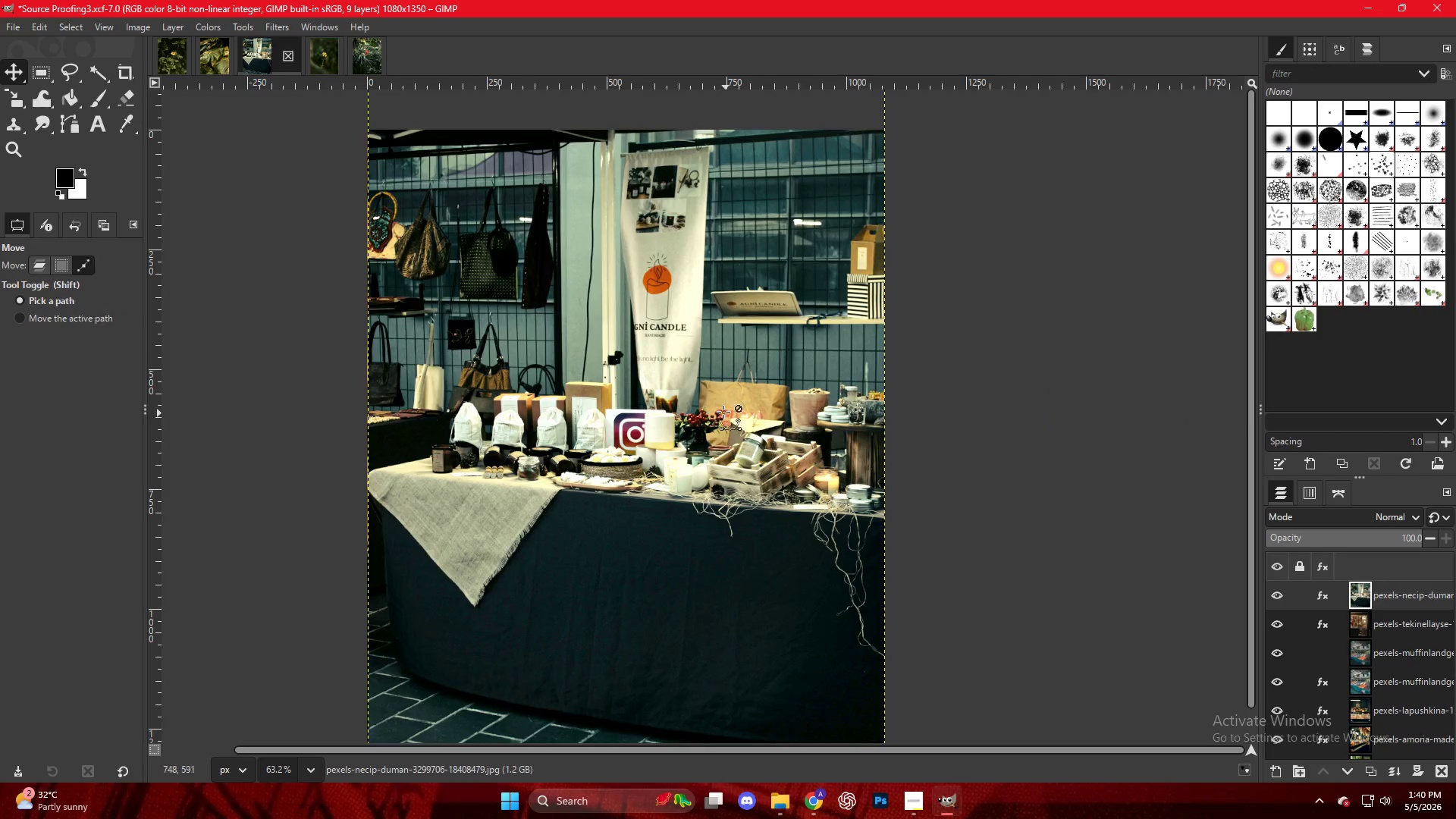 
scroll: coordinate [723, 412], scroll_direction: down, amount: 5.0
 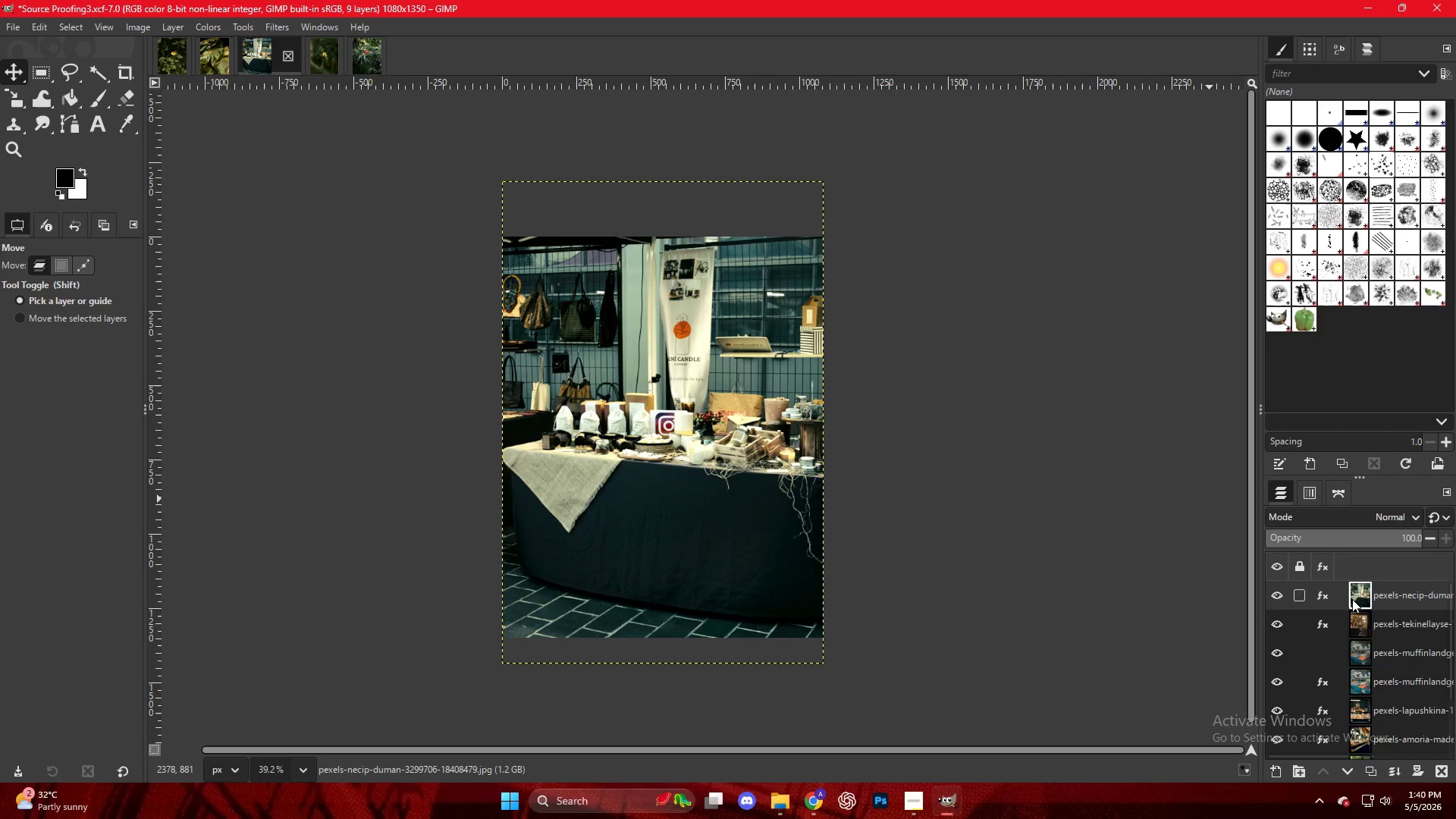 
left_click([1328, 598])
 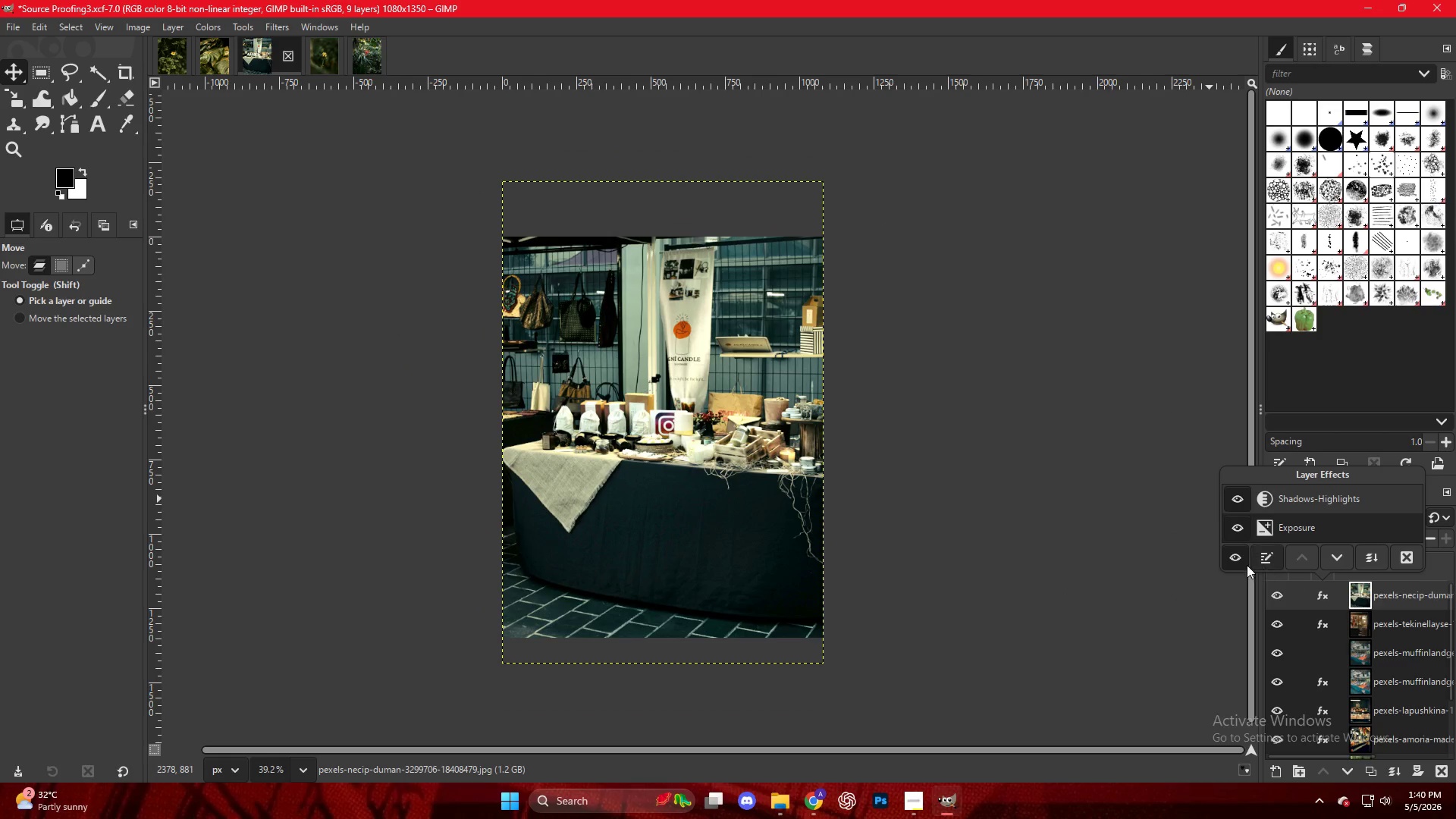 
left_click([1232, 559])
 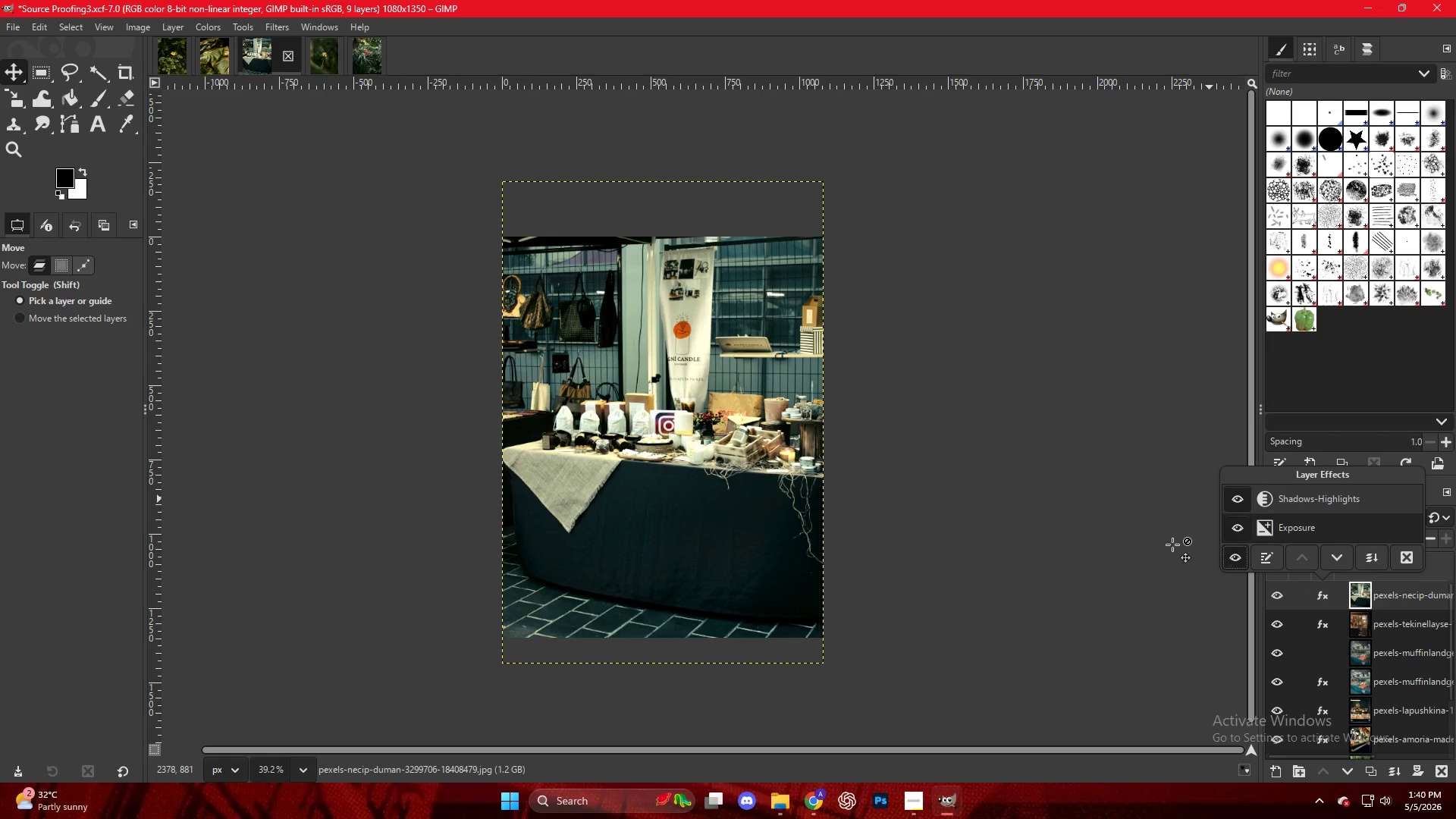 
left_click([904, 490])
 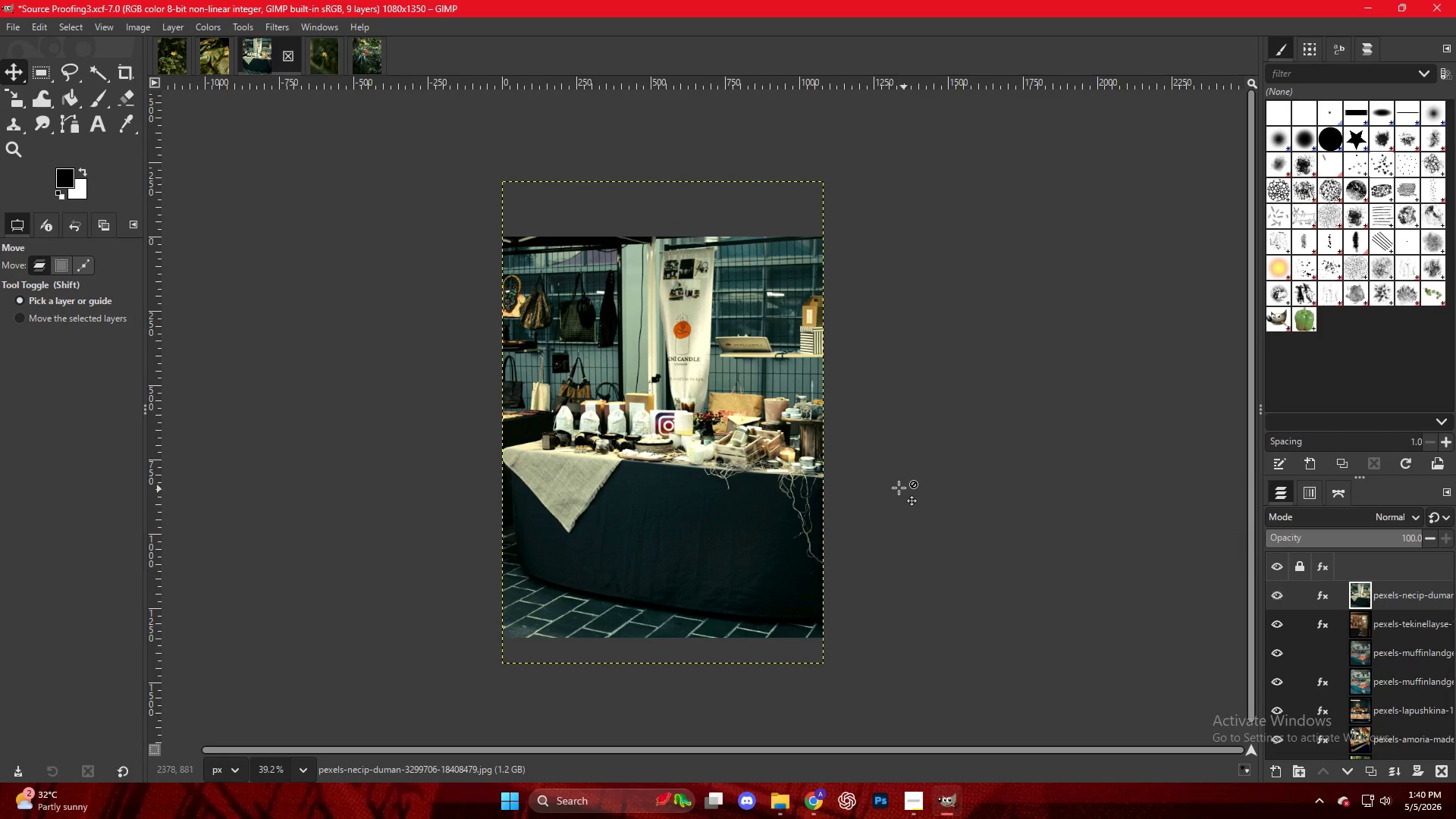 
key(Control+ControlLeft)
 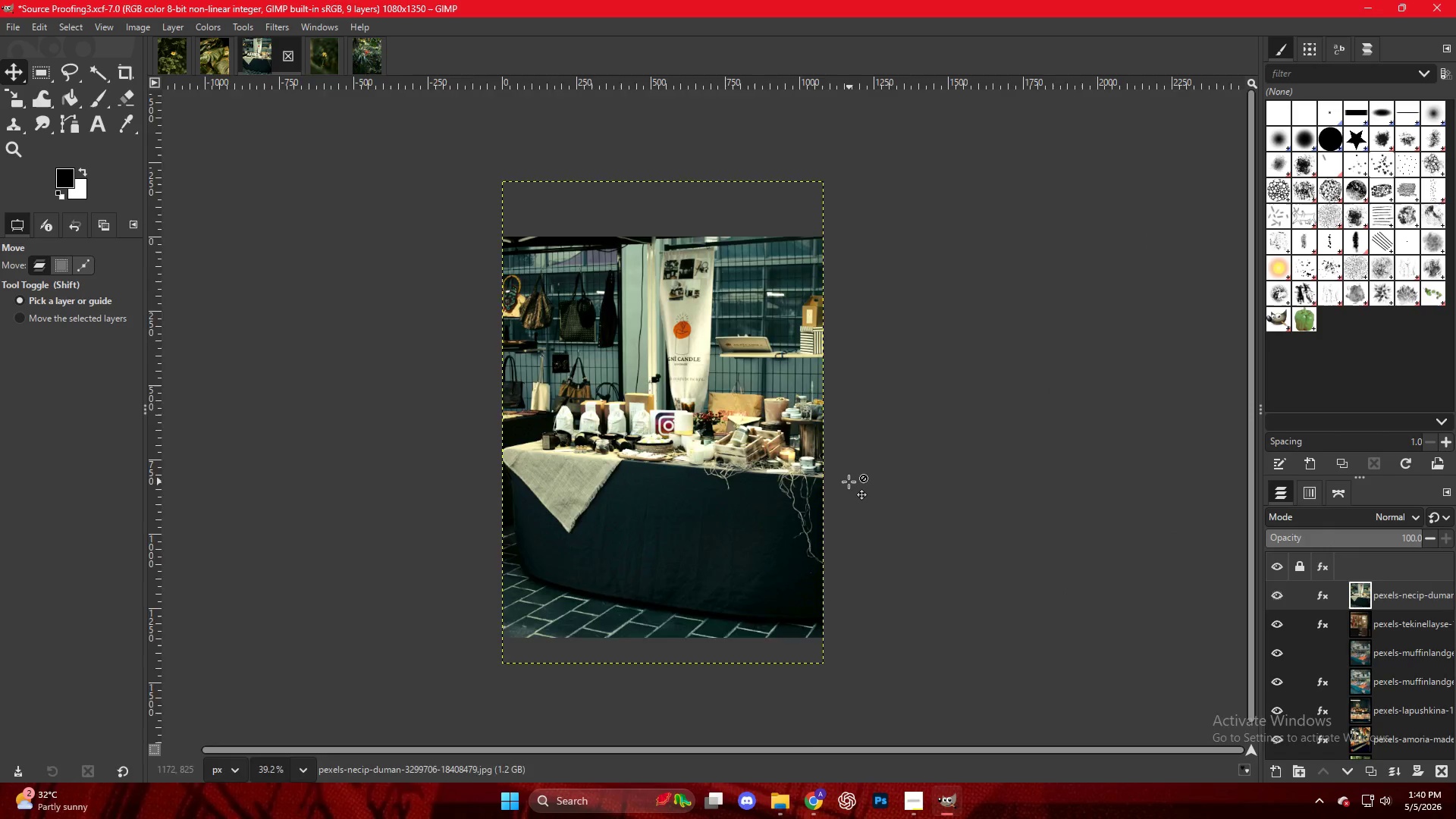 
scroll: coordinate [849, 482], scroll_direction: up, amount: 4.0
 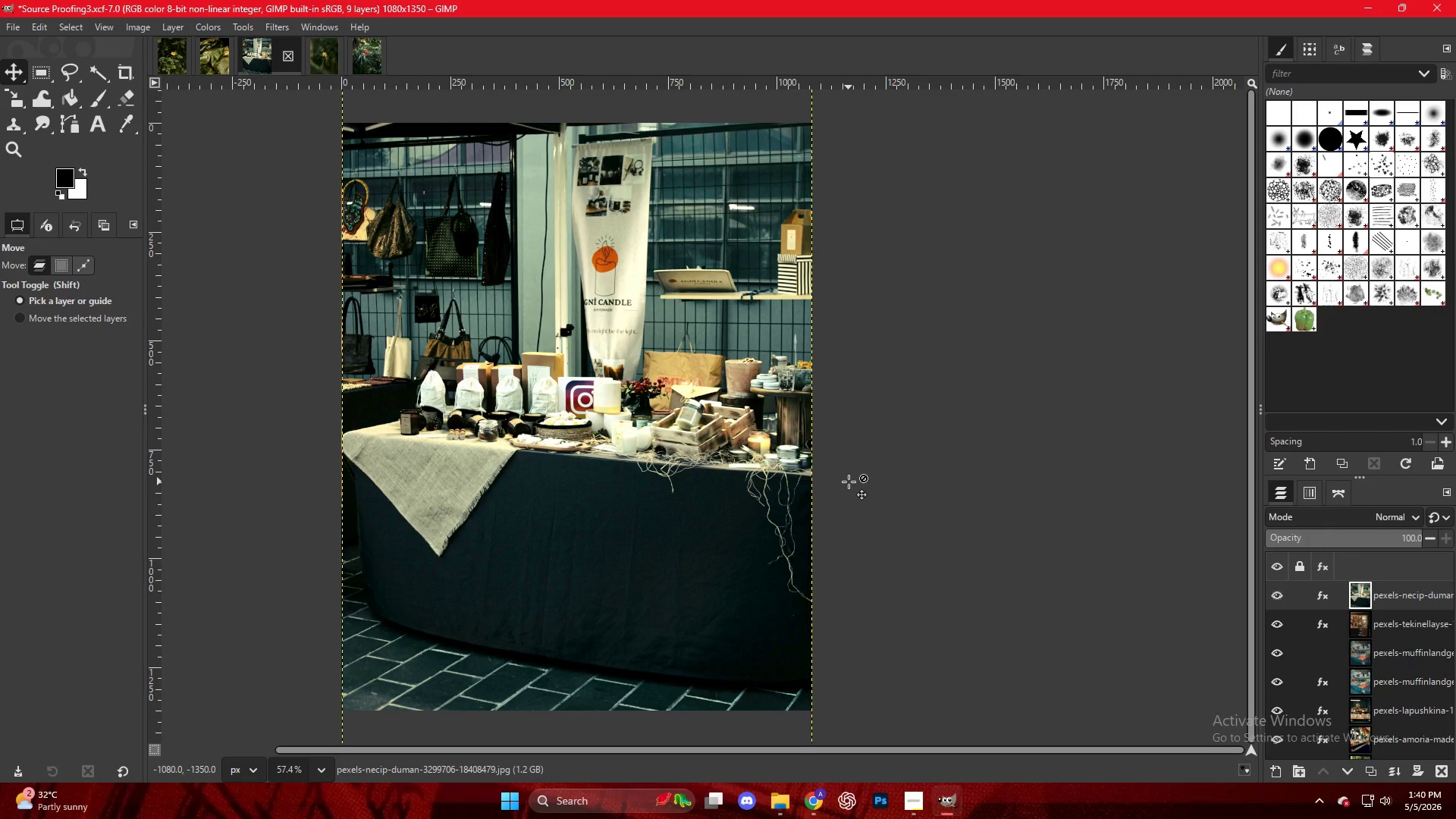 
key(Control+Shift+E)
 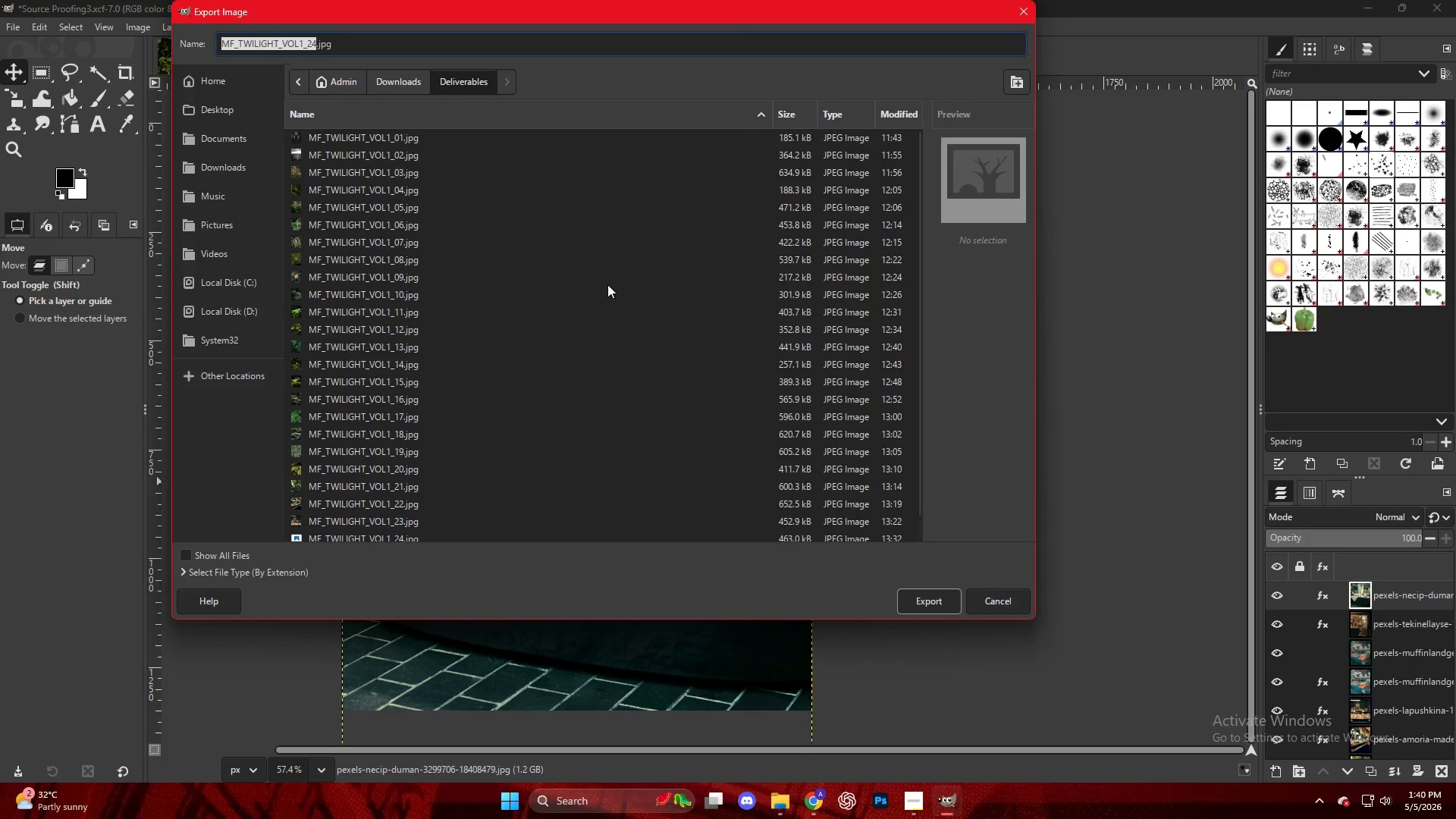 
left_click([420, 513])
 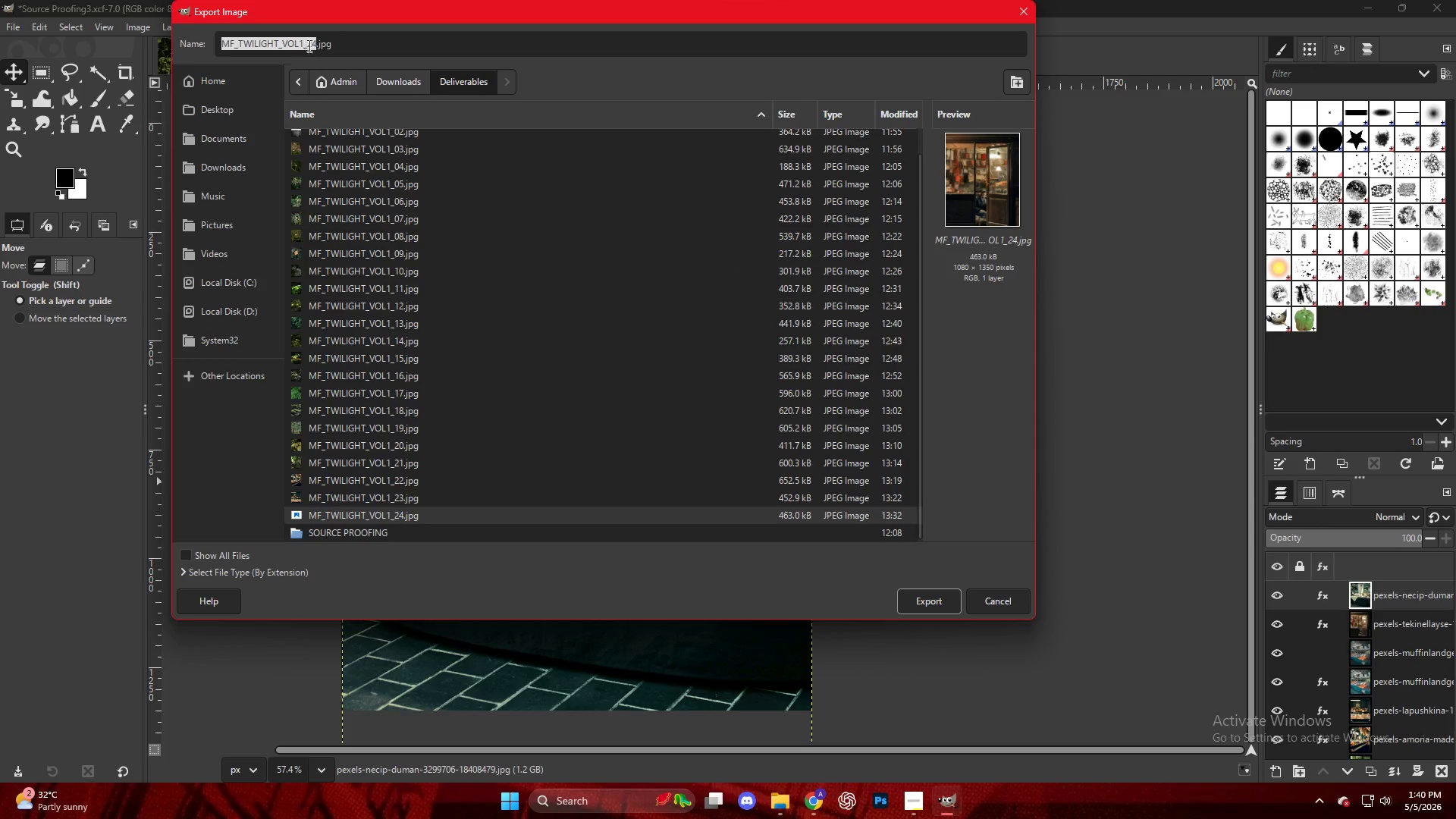 
scroll: coordinate [470, 483], scroll_direction: down, amount: 13.0
 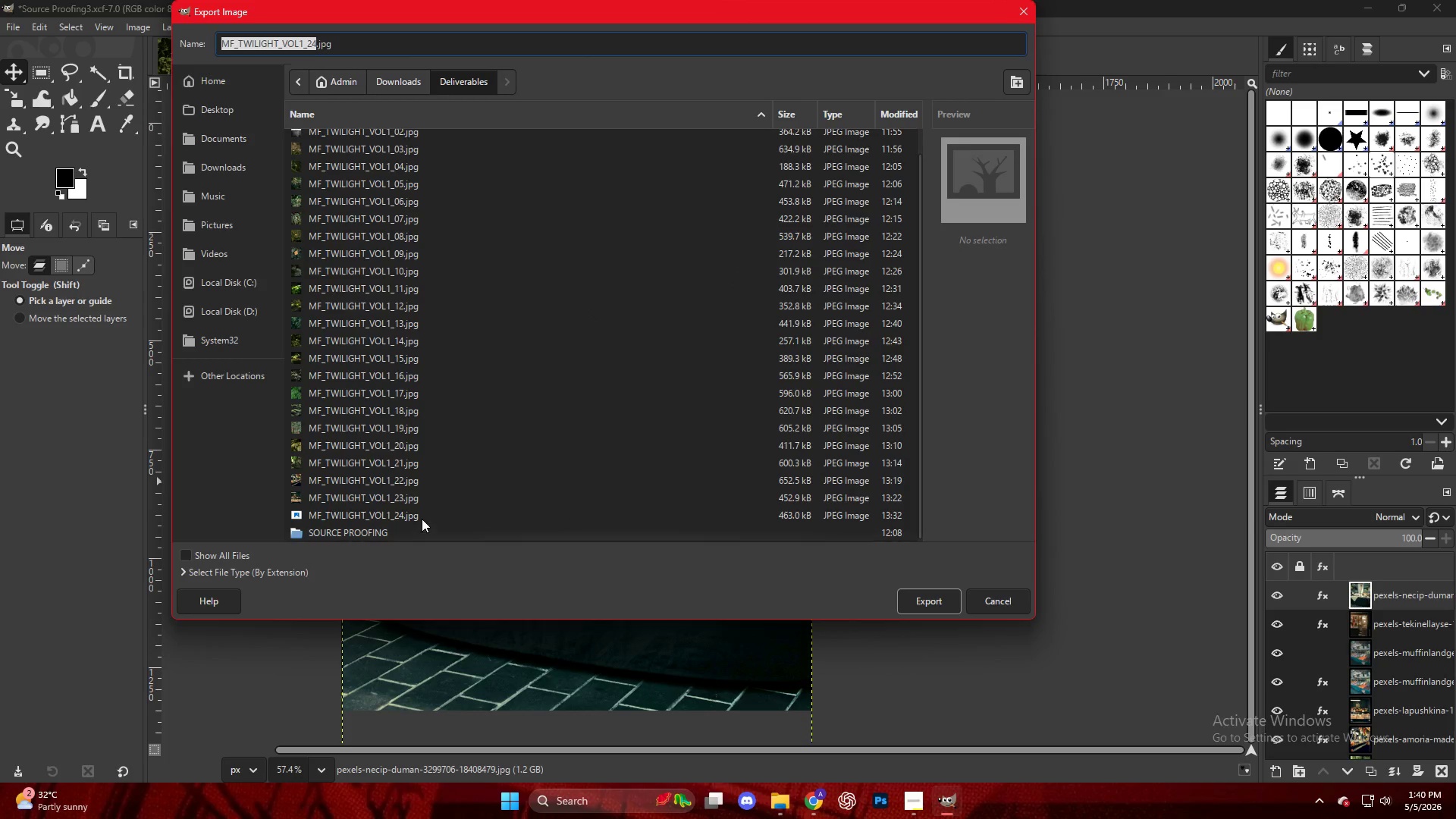 
left_click([315, 44])
 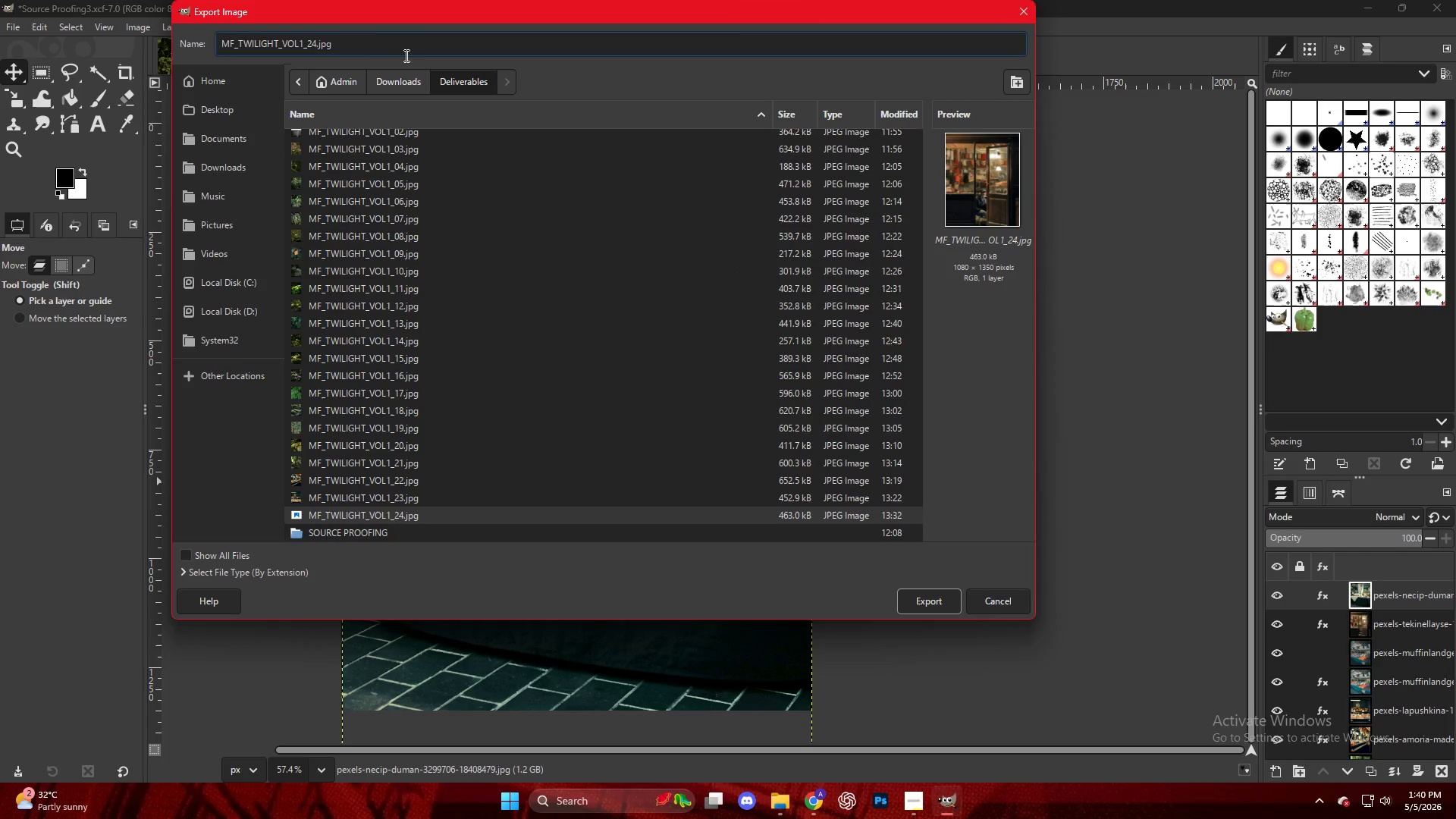 
key(Backspace)
 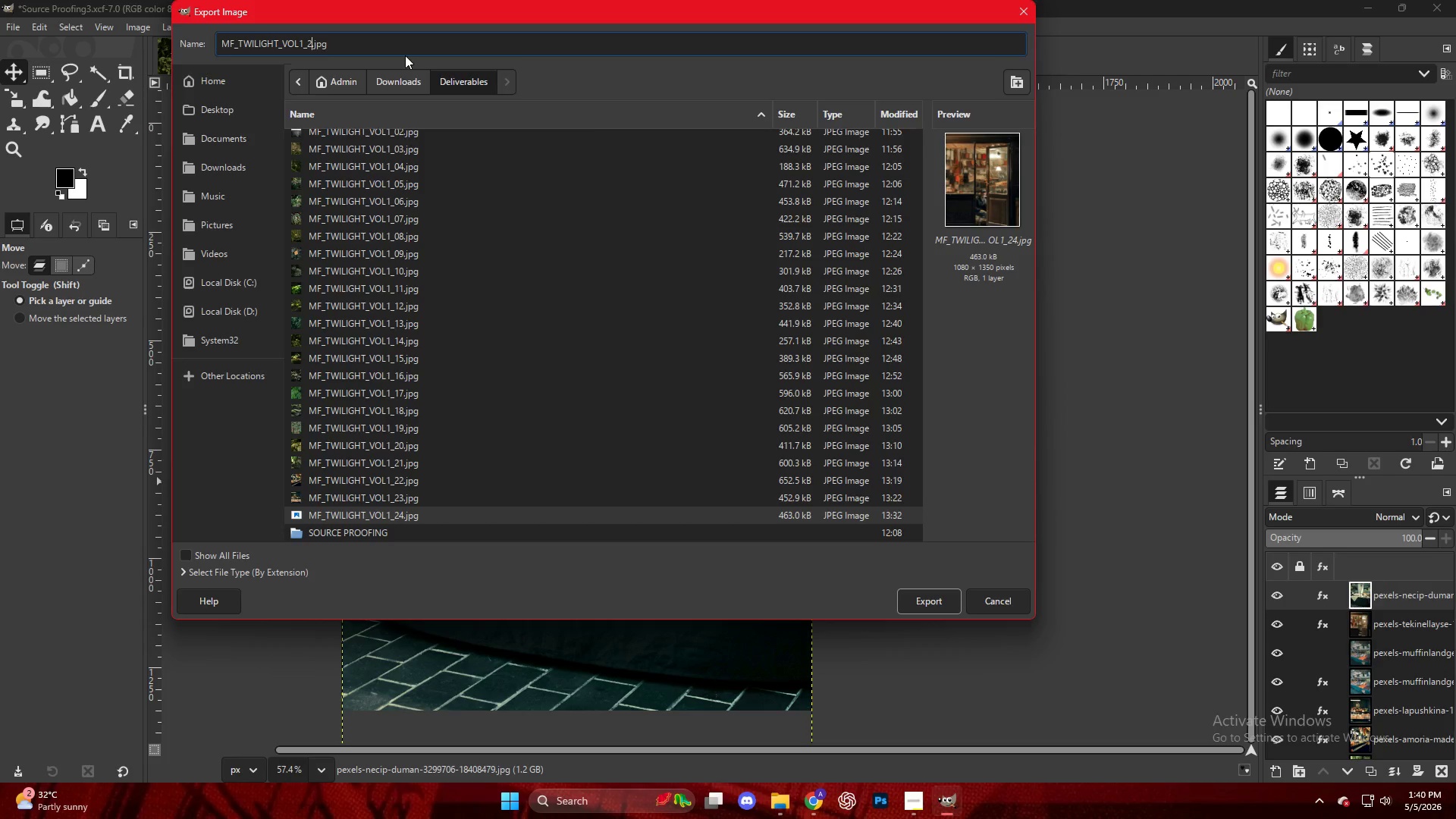 
key(4)
 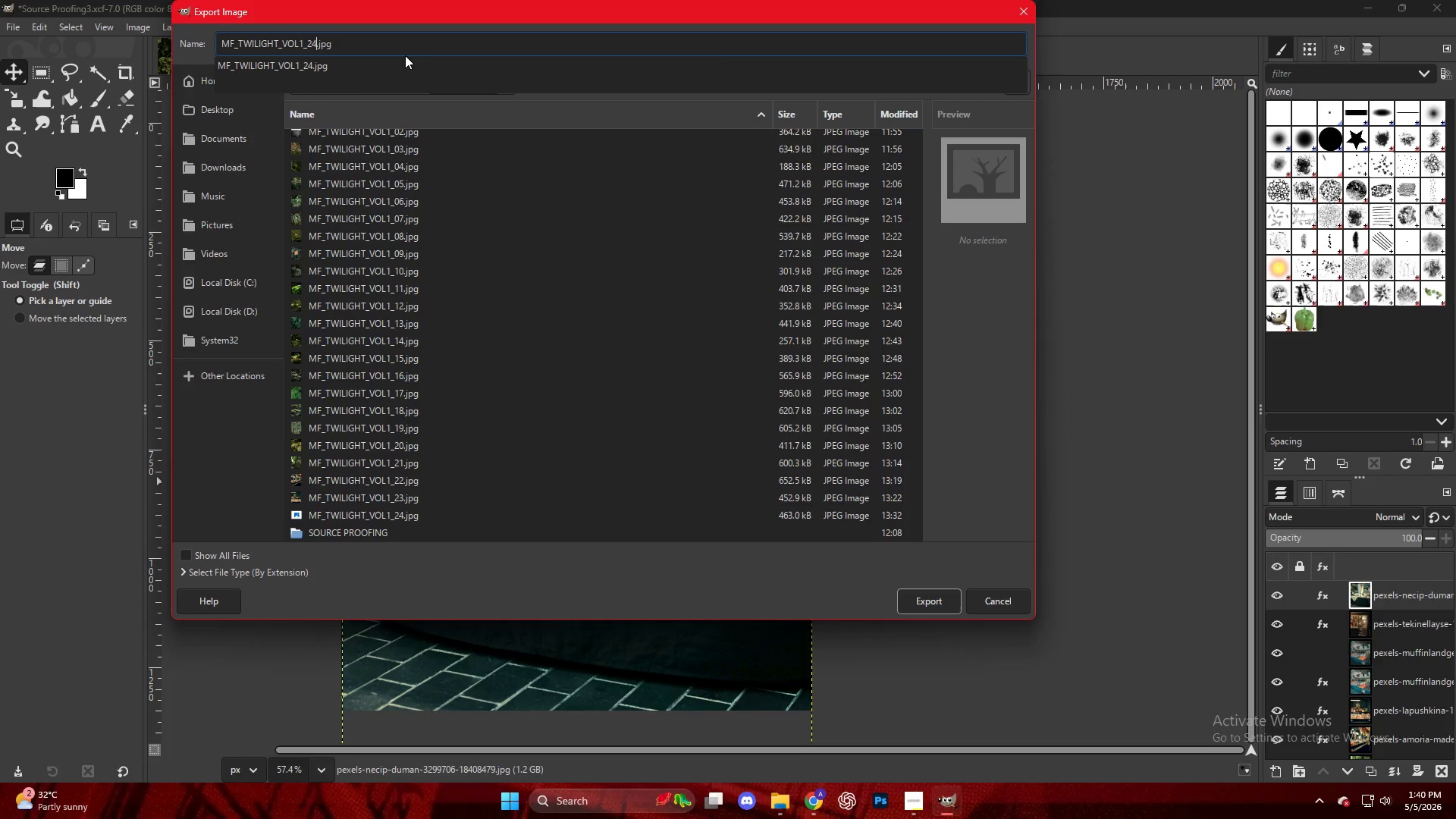 
key(Backspace)
 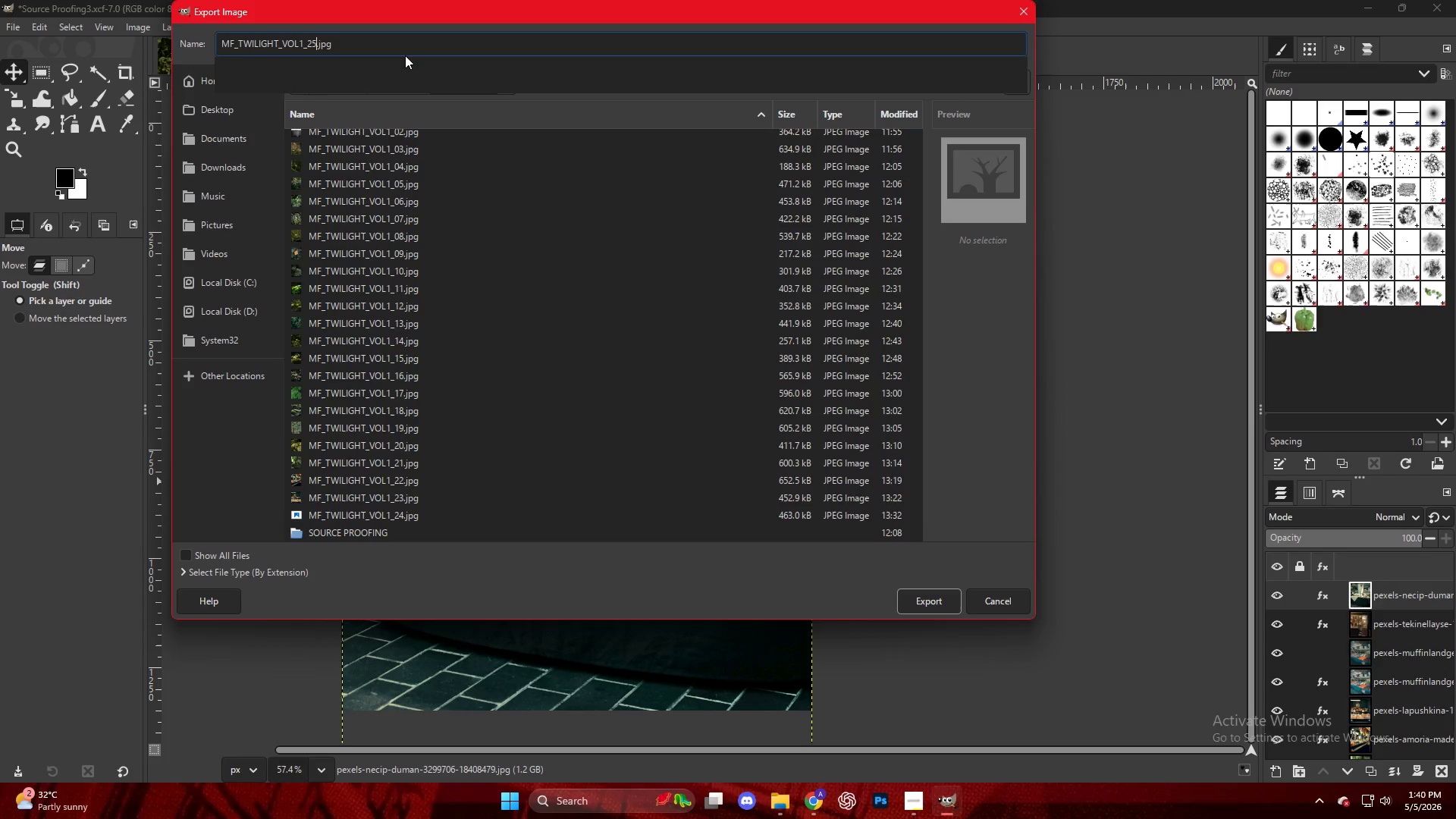 
key(5)
 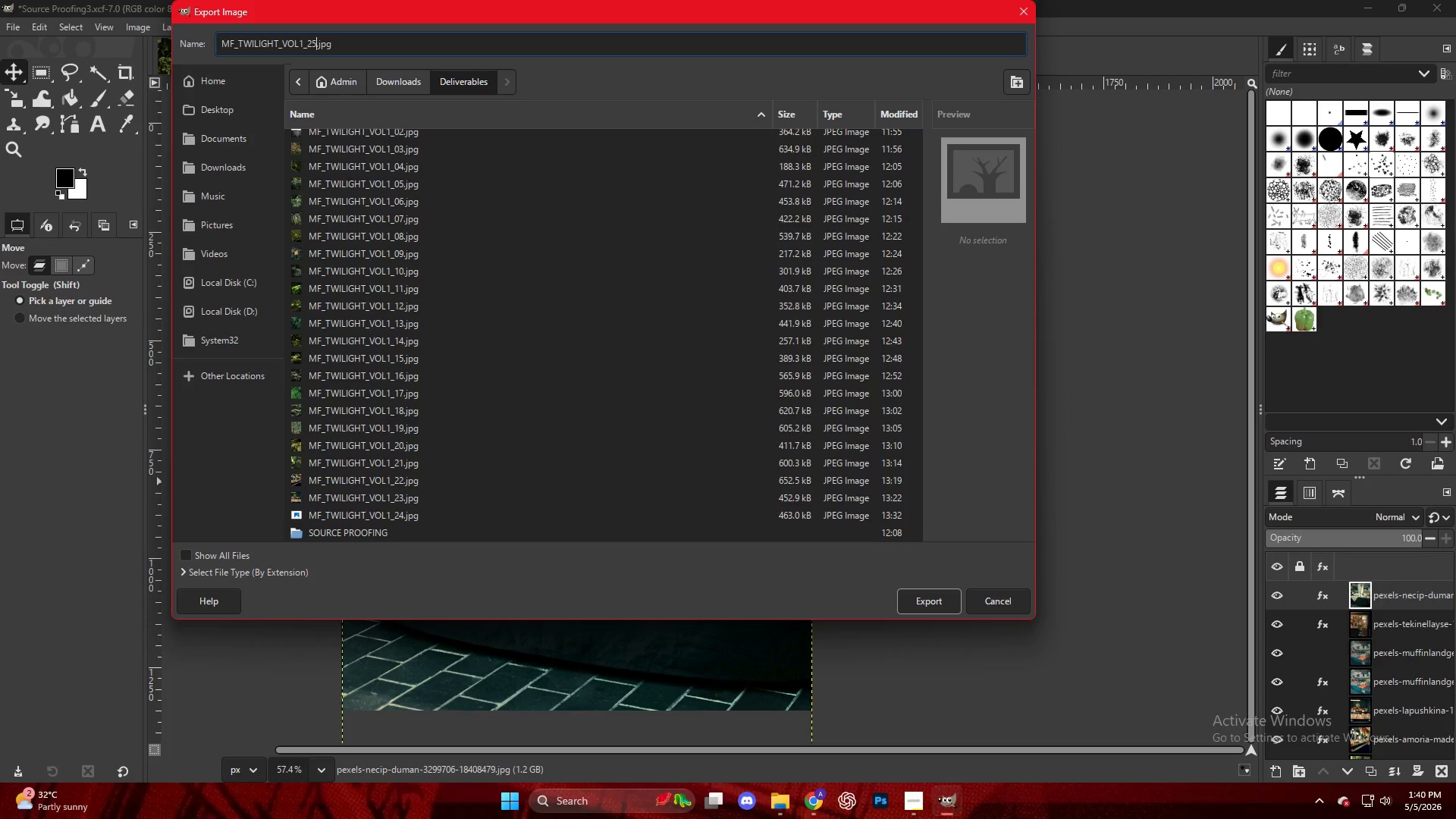 
key(Enter)
 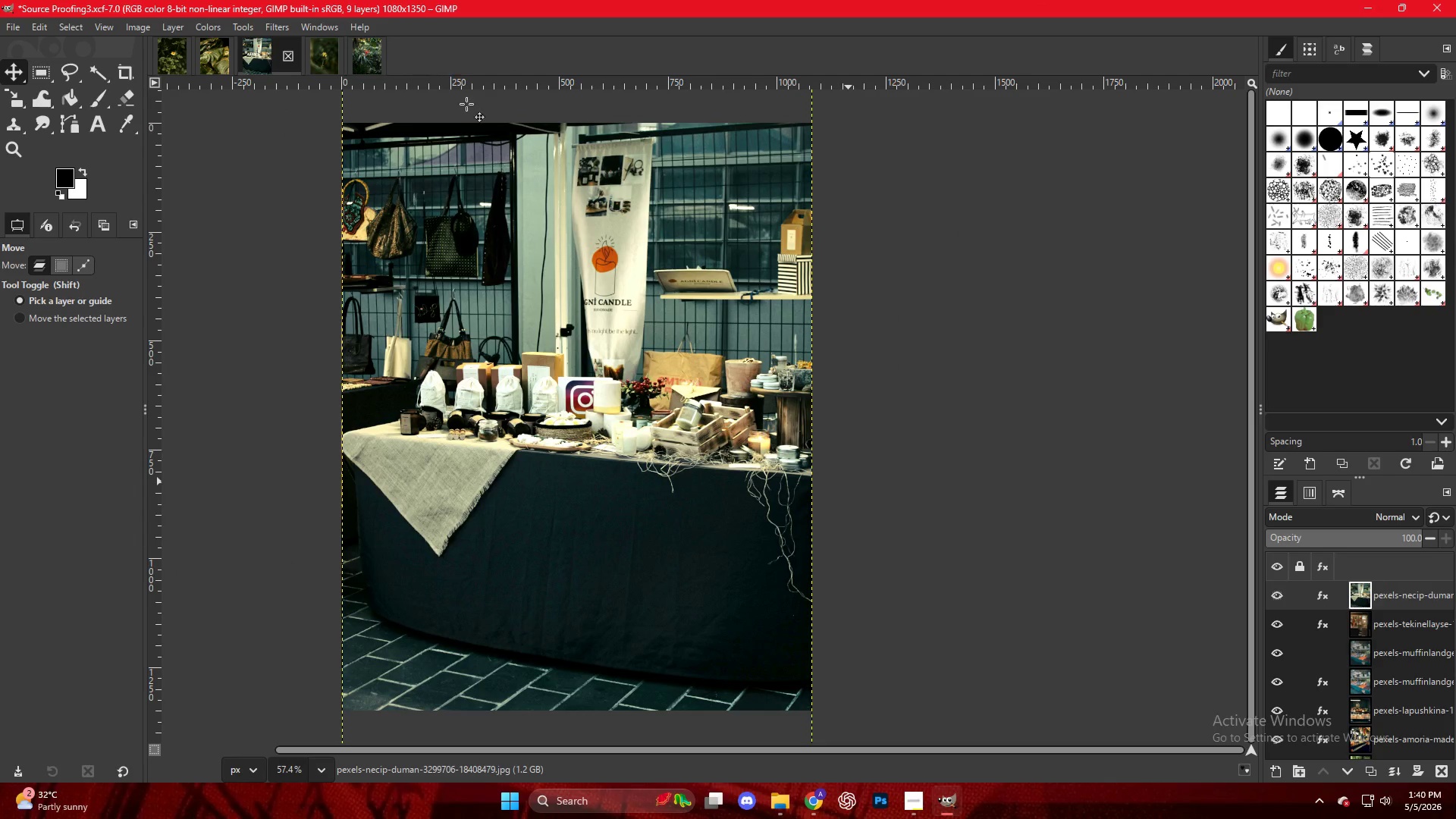 
mouse_move([529, 134])
 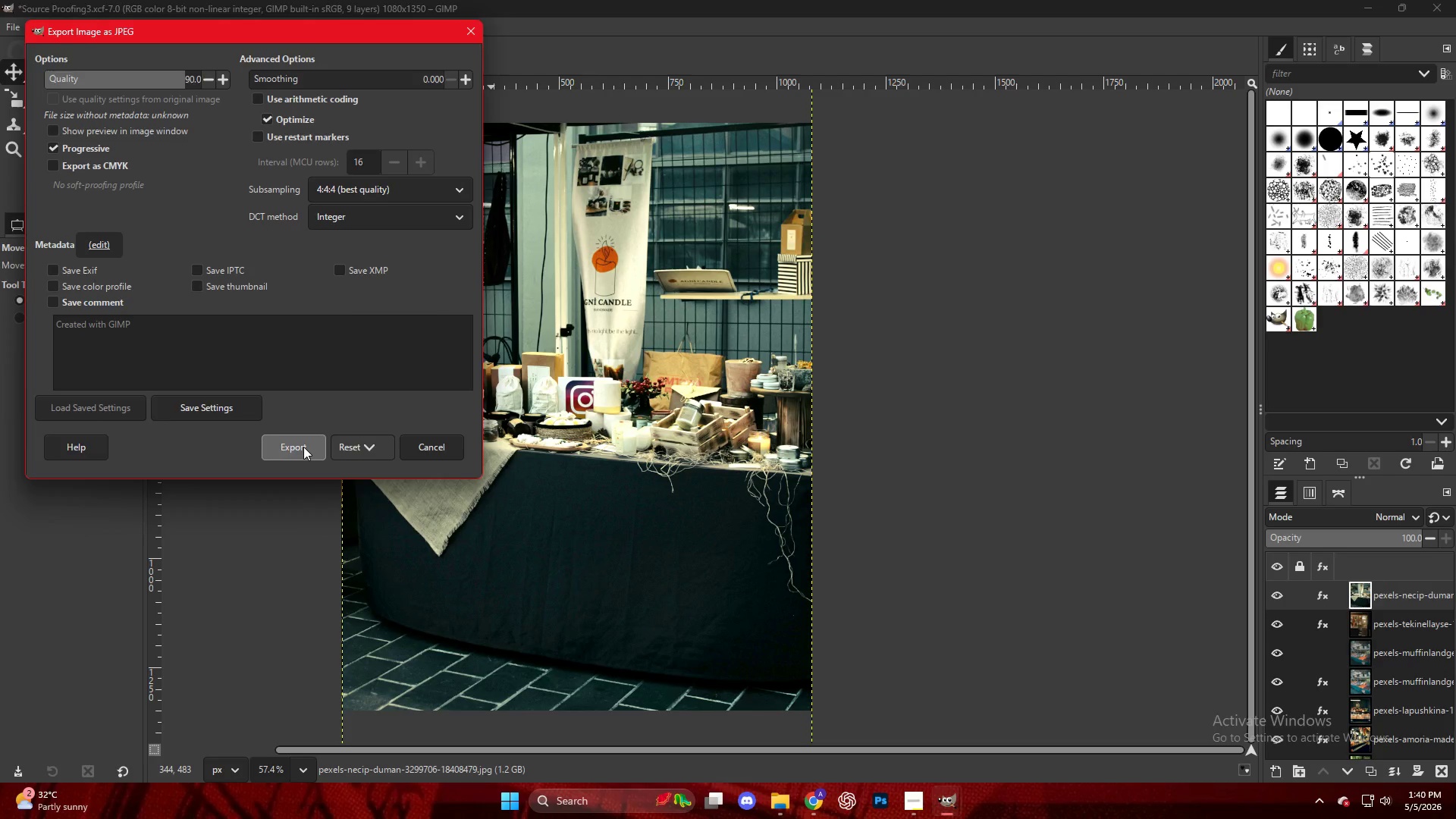 
hold_key(key=ControlLeft, duration=0.61)
scroll: coordinate [560, 432], scroll_direction: down, amount: 2.0
 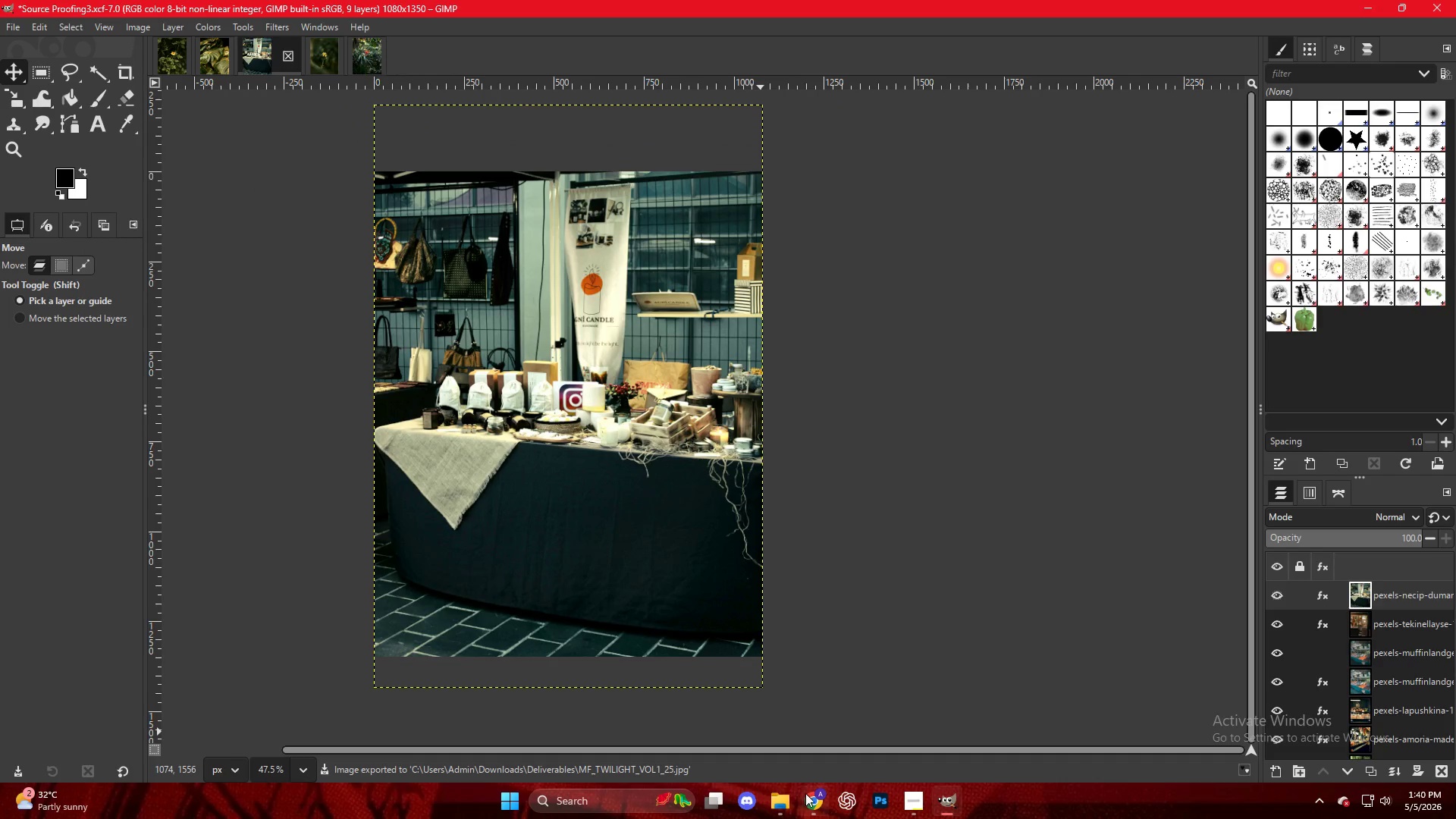 
left_click([811, 802])
 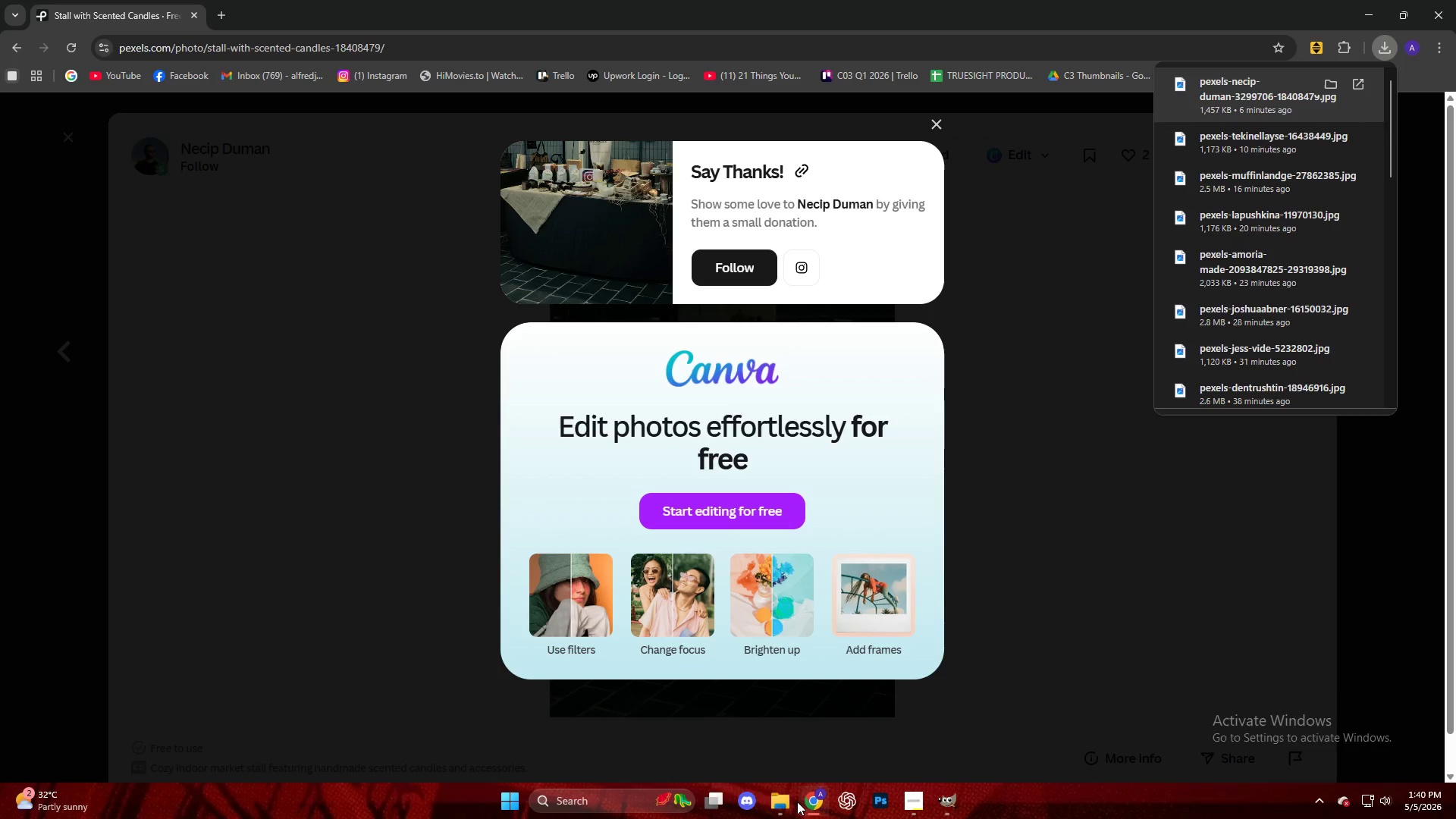 
left_click([782, 799])
 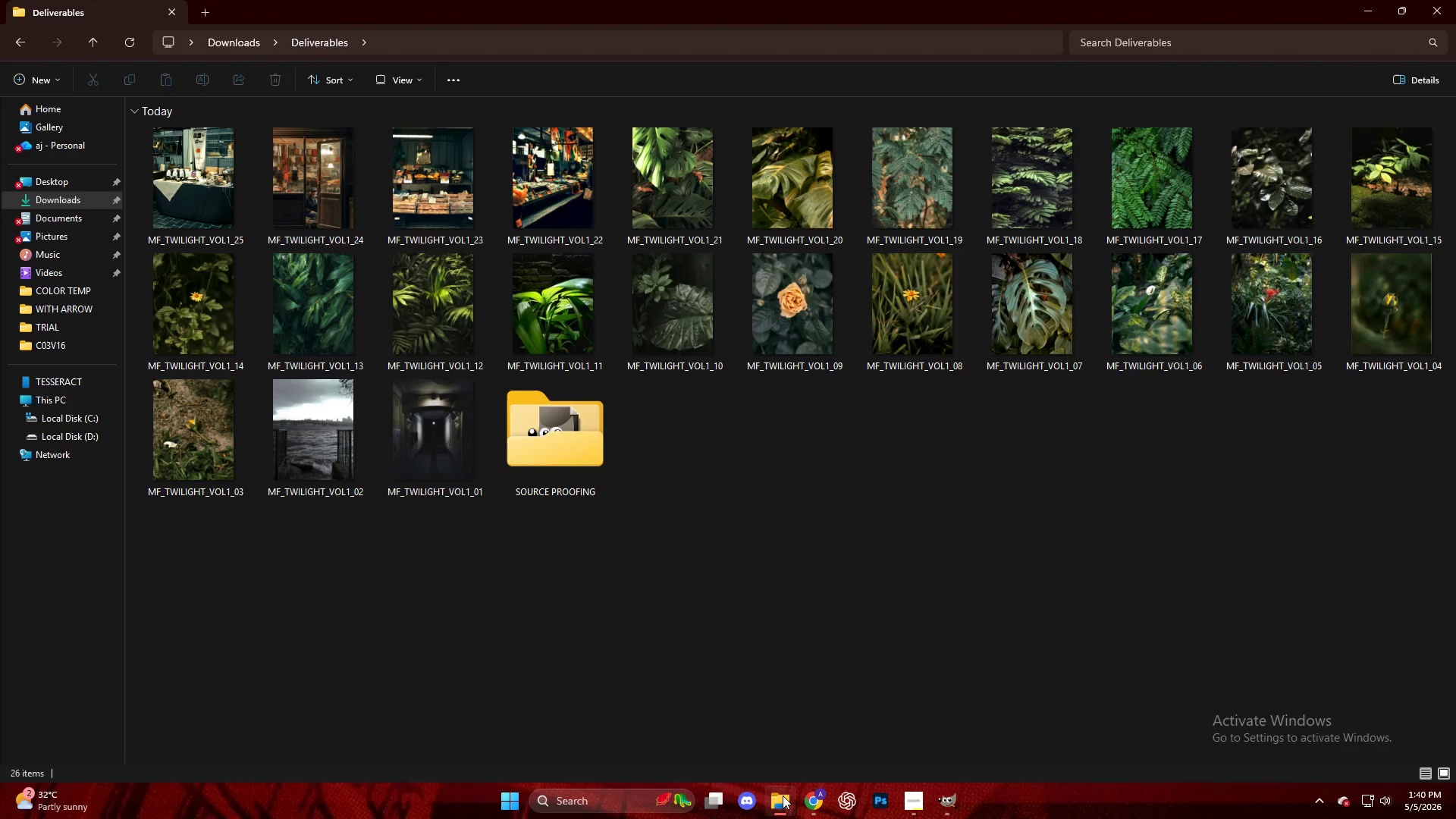 
left_click([783, 795])
 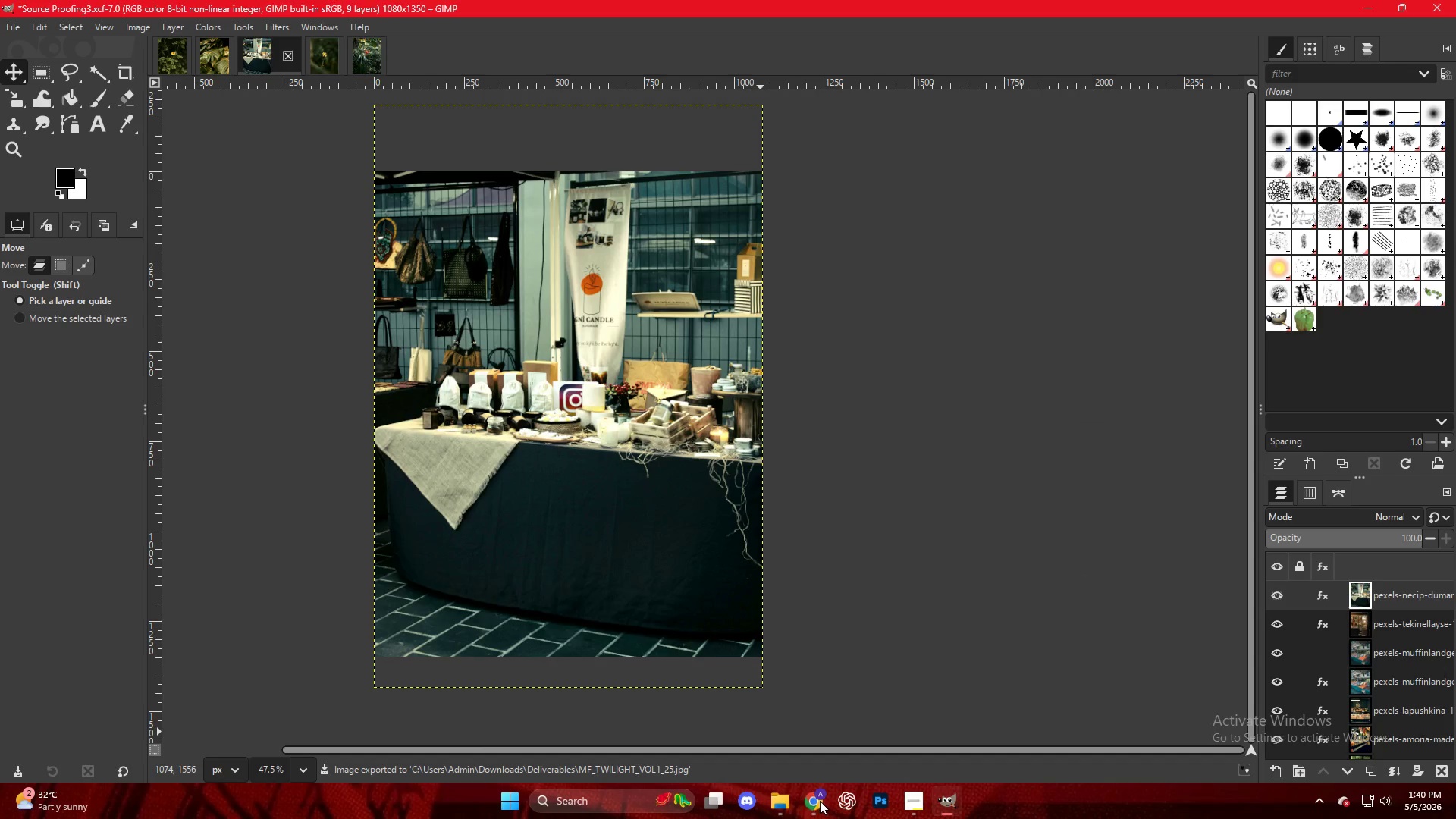 
double_click([1012, 438])
 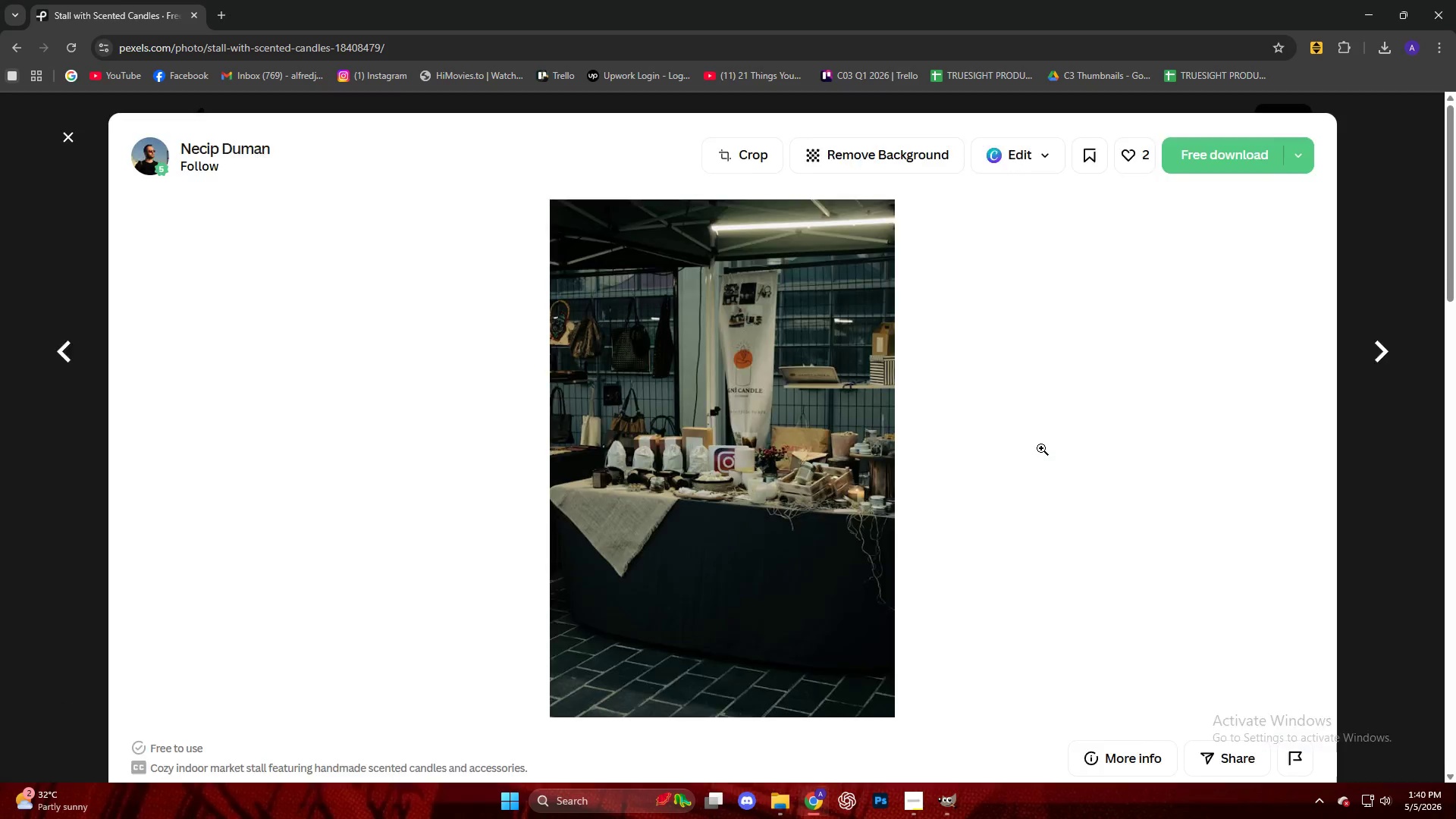 
scroll: coordinate [1059, 463], scroll_direction: down, amount: 13.0
 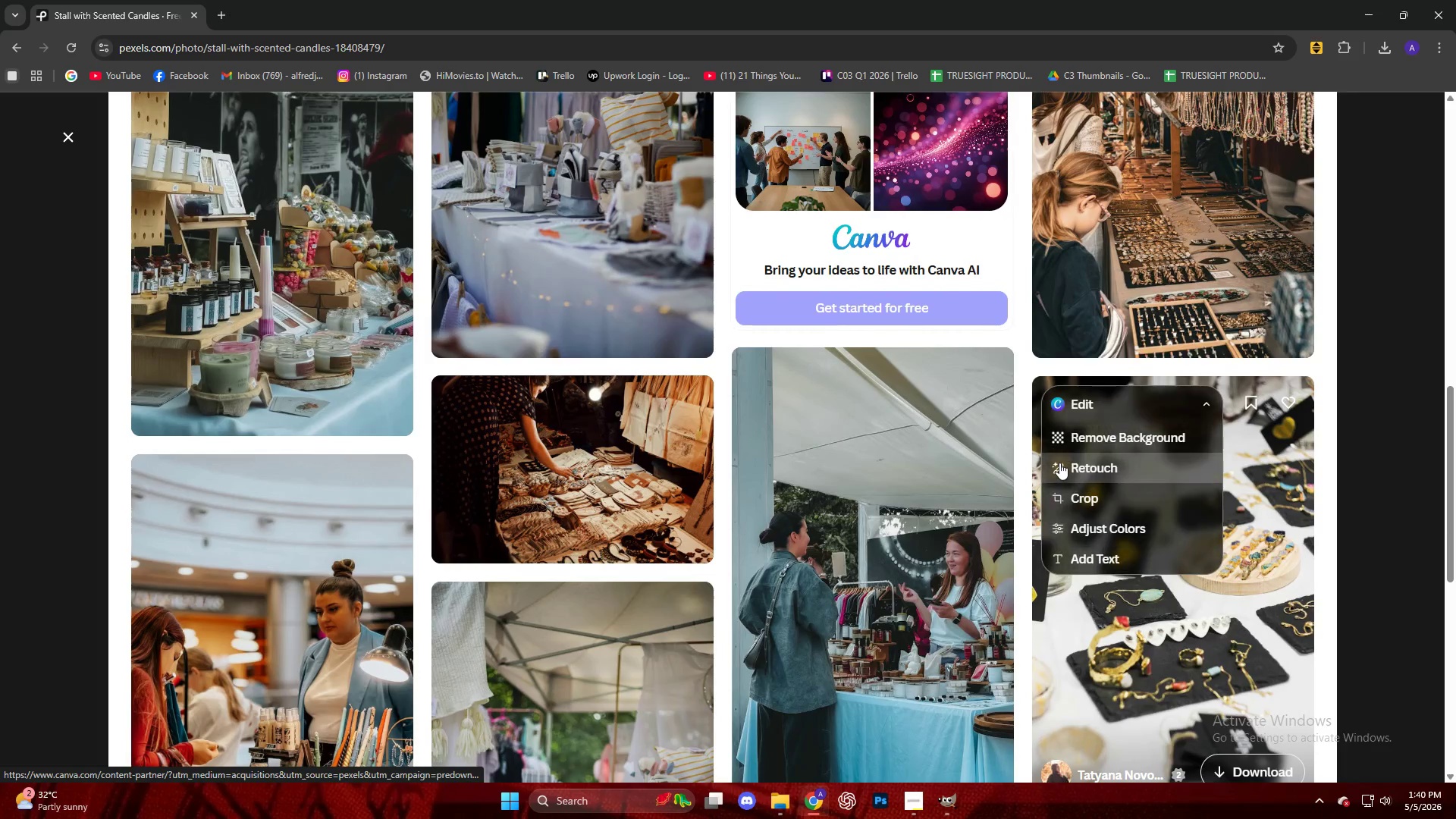 
key(Escape)
 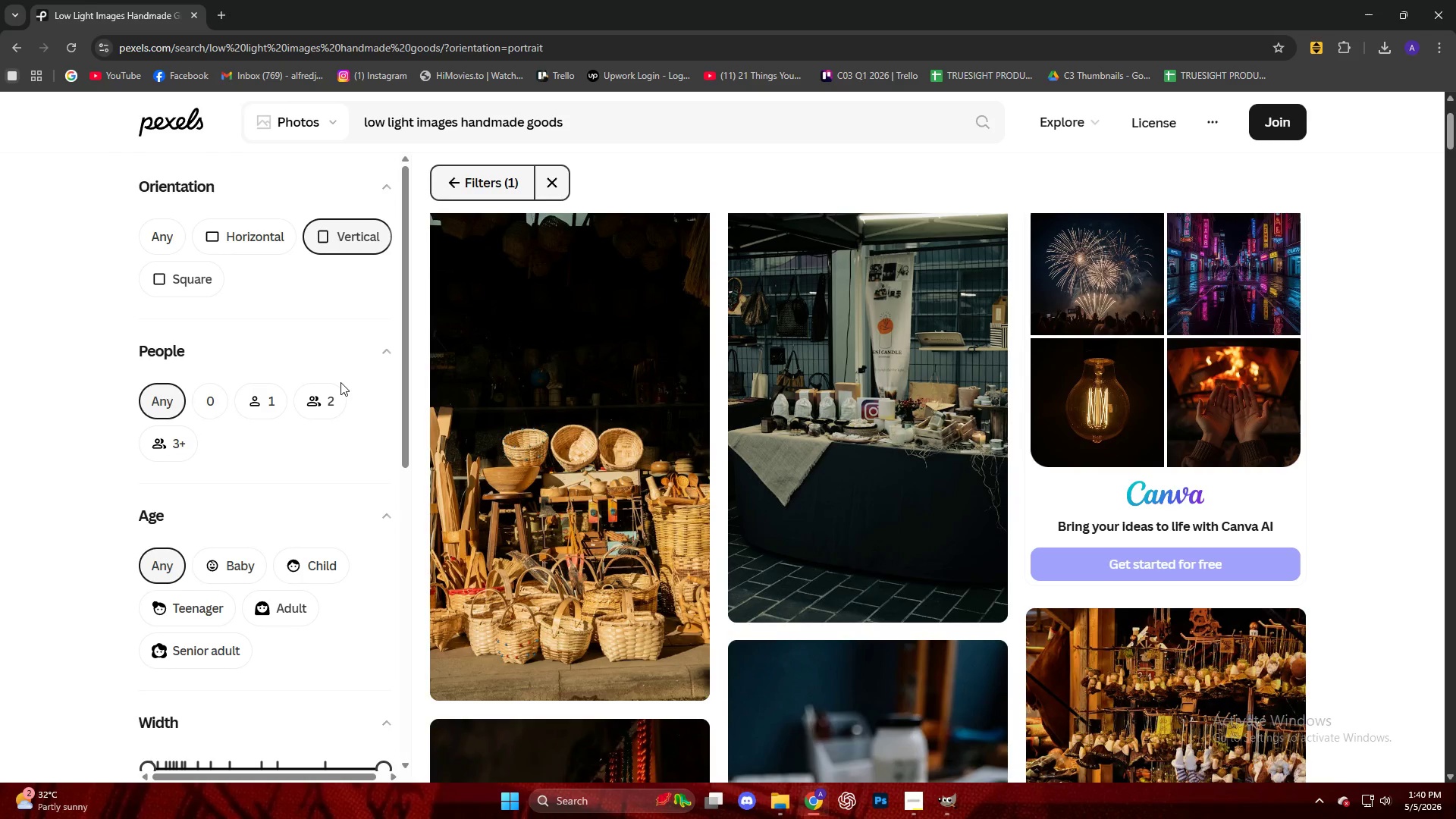 
scroll: coordinate [814, 393], scroll_direction: down, amount: 17.0
 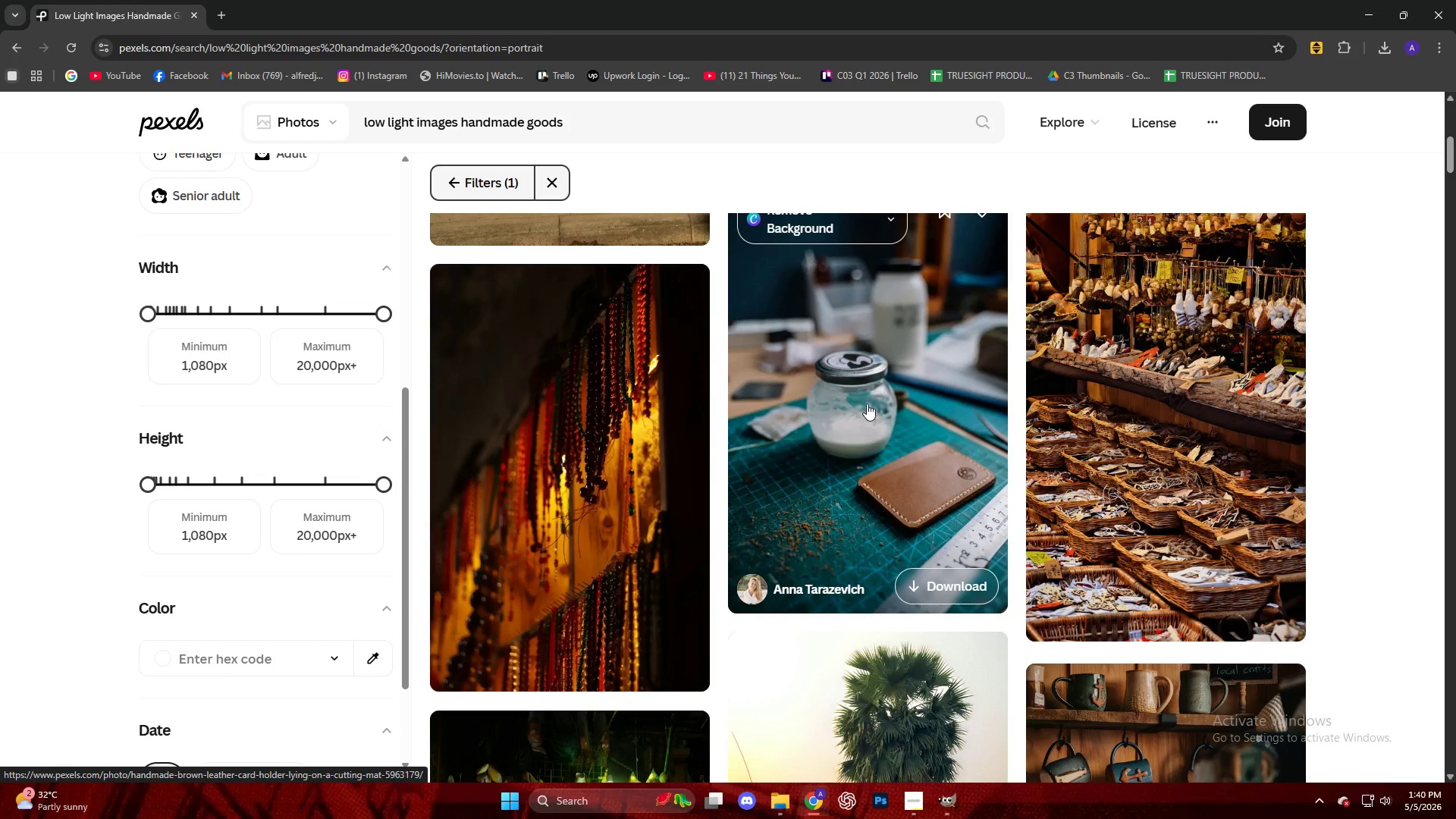 
left_click([868, 402])
 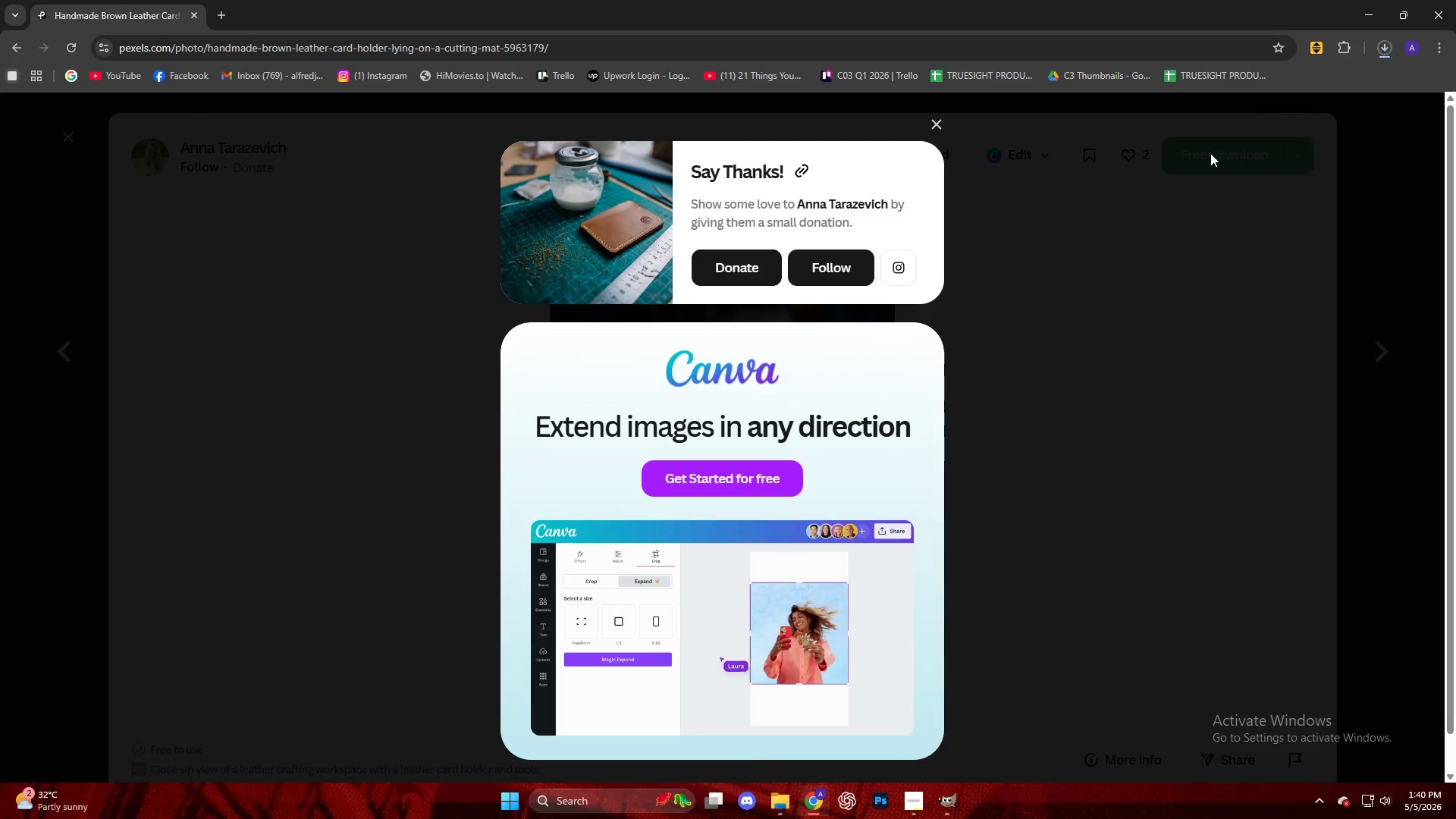 
left_click_drag(start_coordinate=[1265, 91], to_coordinate=[645, 378])
 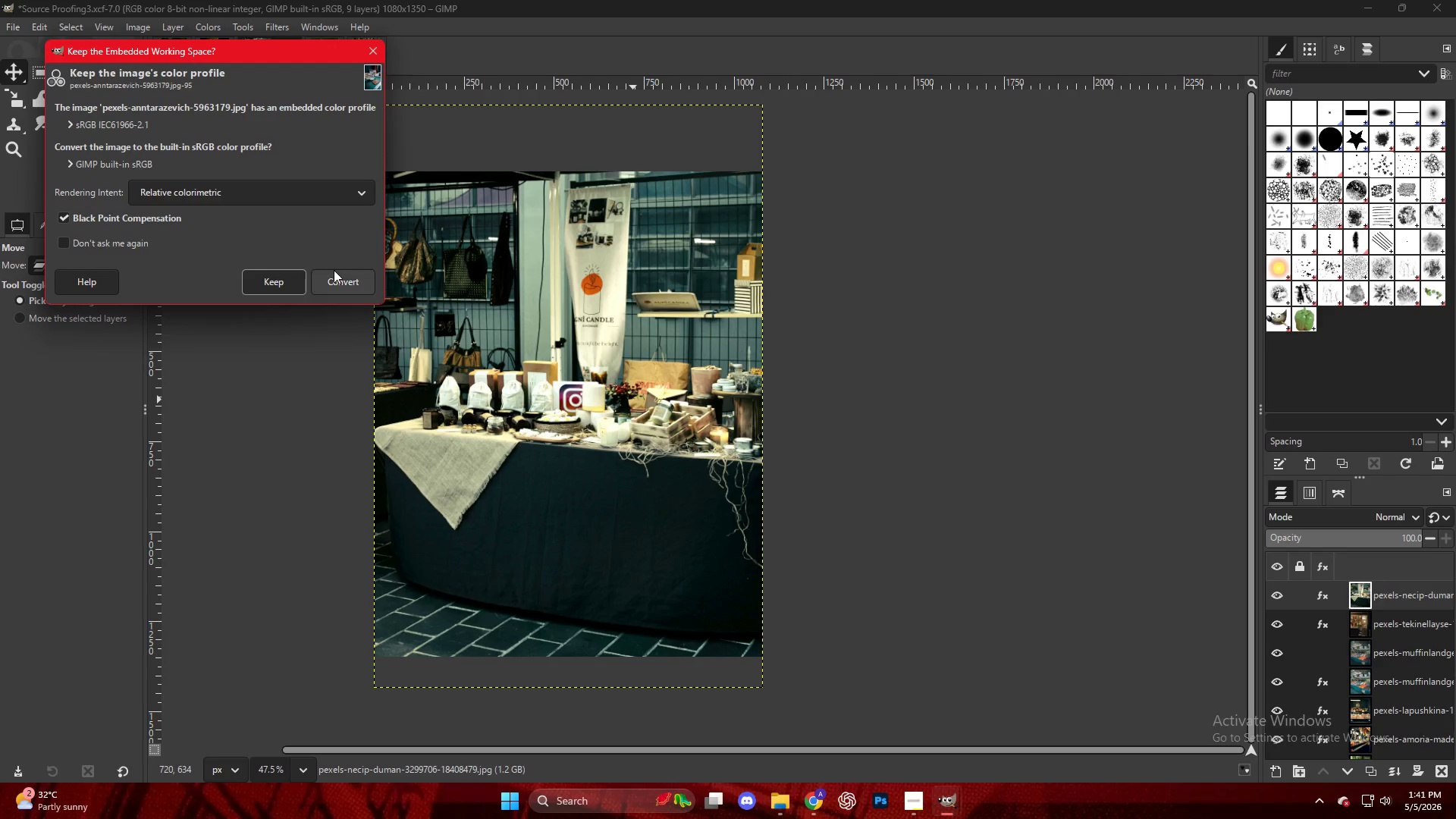 
left_click([278, 284])
 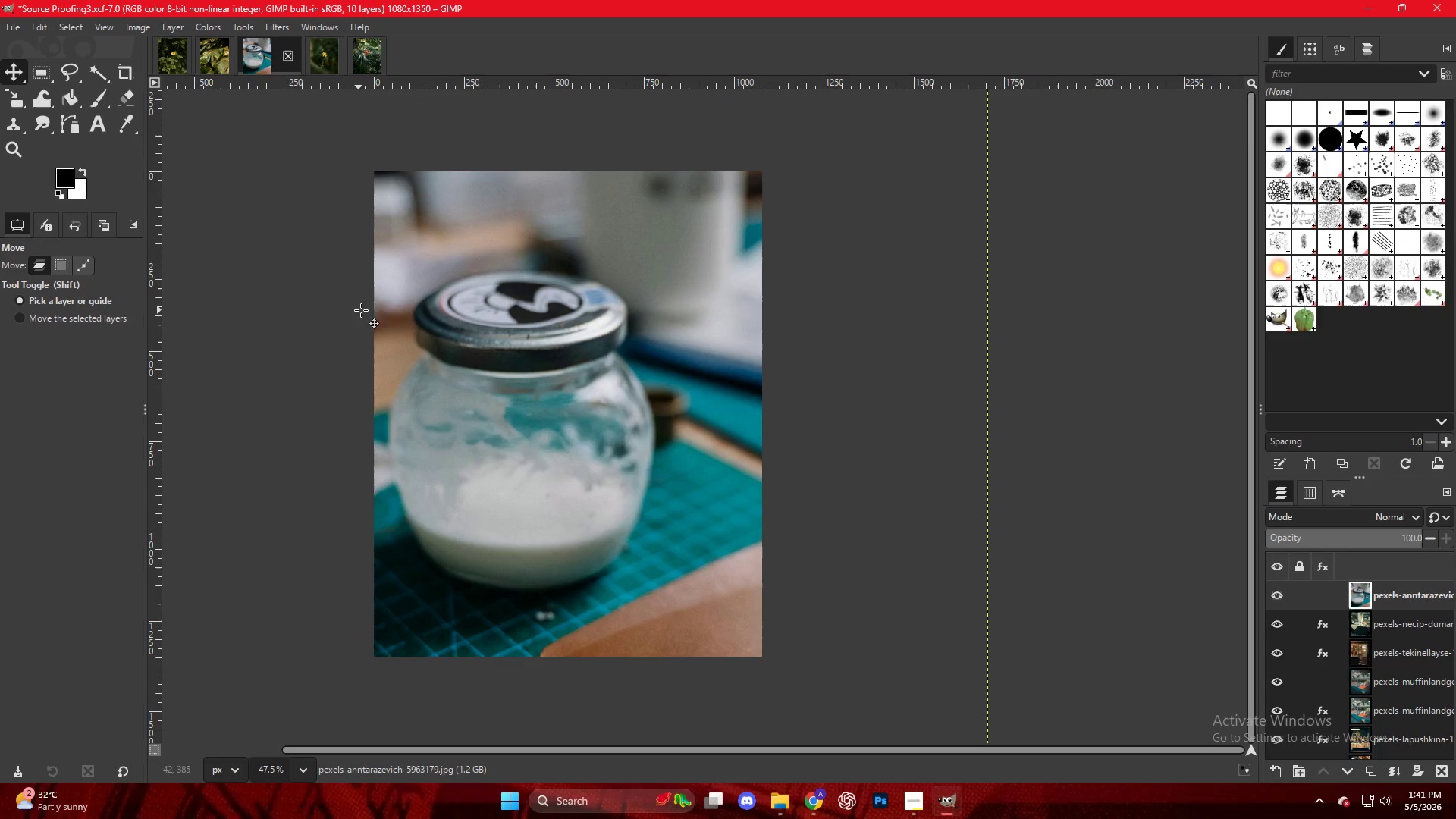 
hold_key(key=ControlLeft, duration=1.12)
 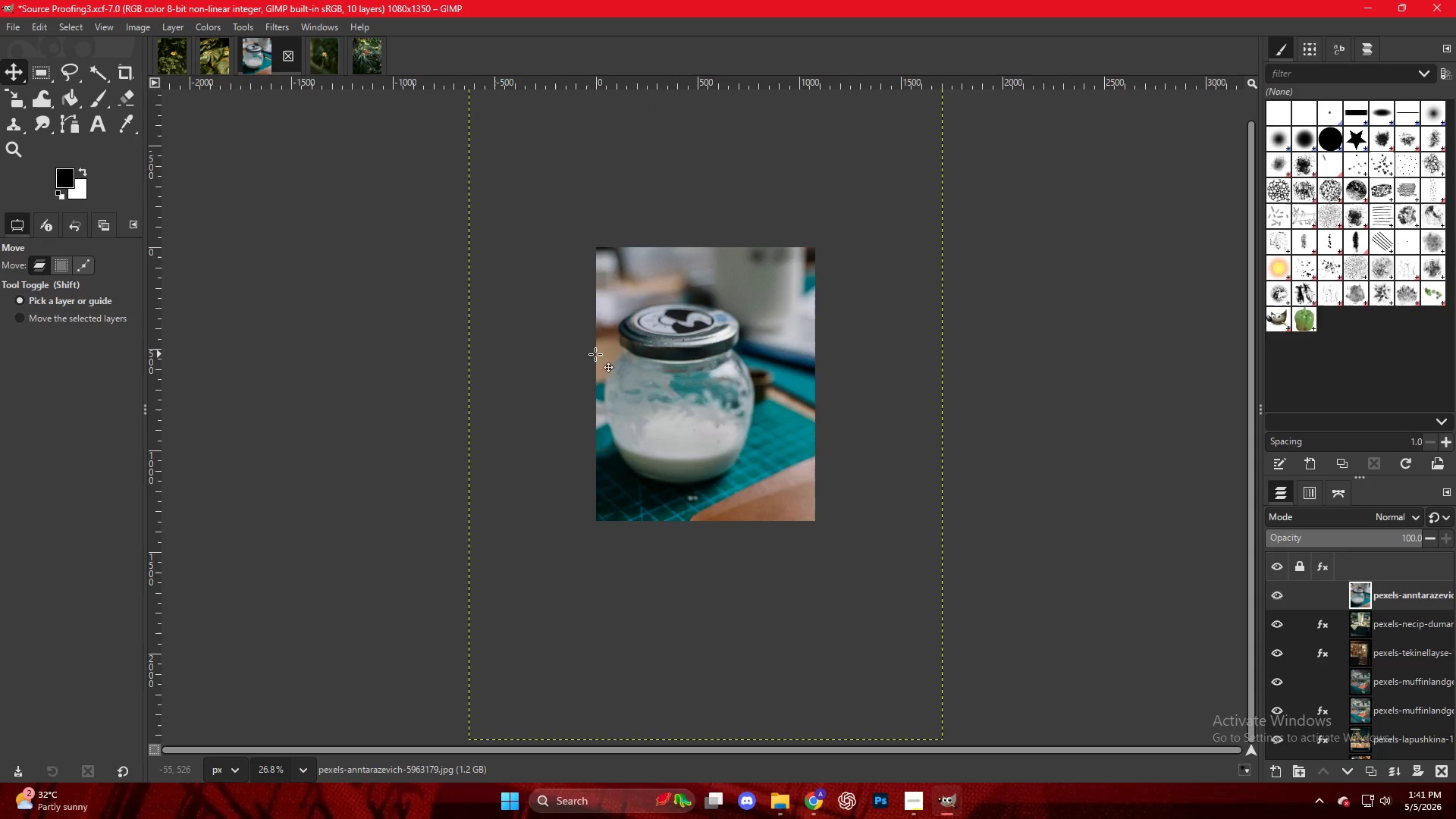 
key(Control+ControlLeft)
 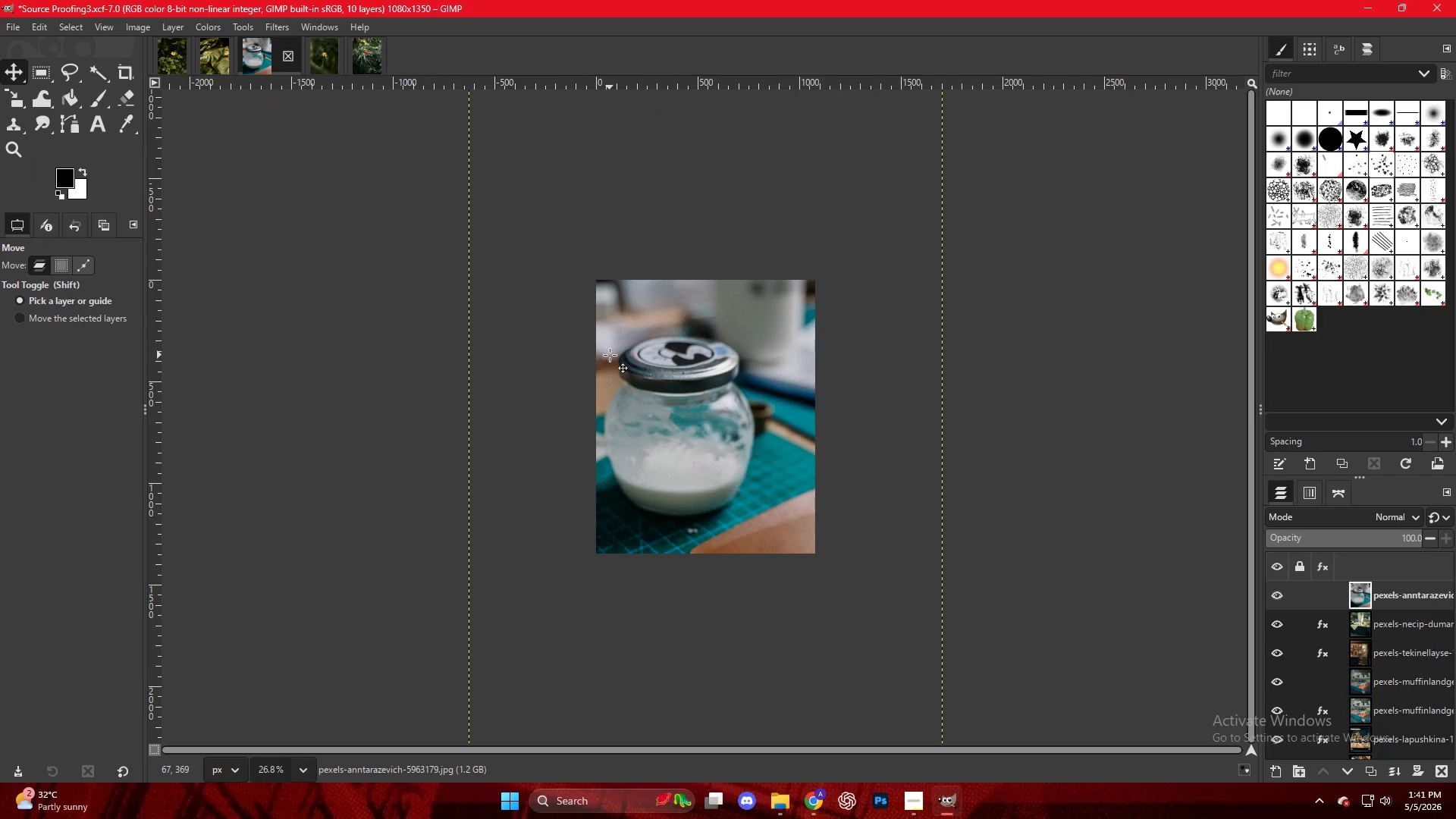 
scroll: coordinate [609, 356], scroll_direction: down, amount: 2.0
 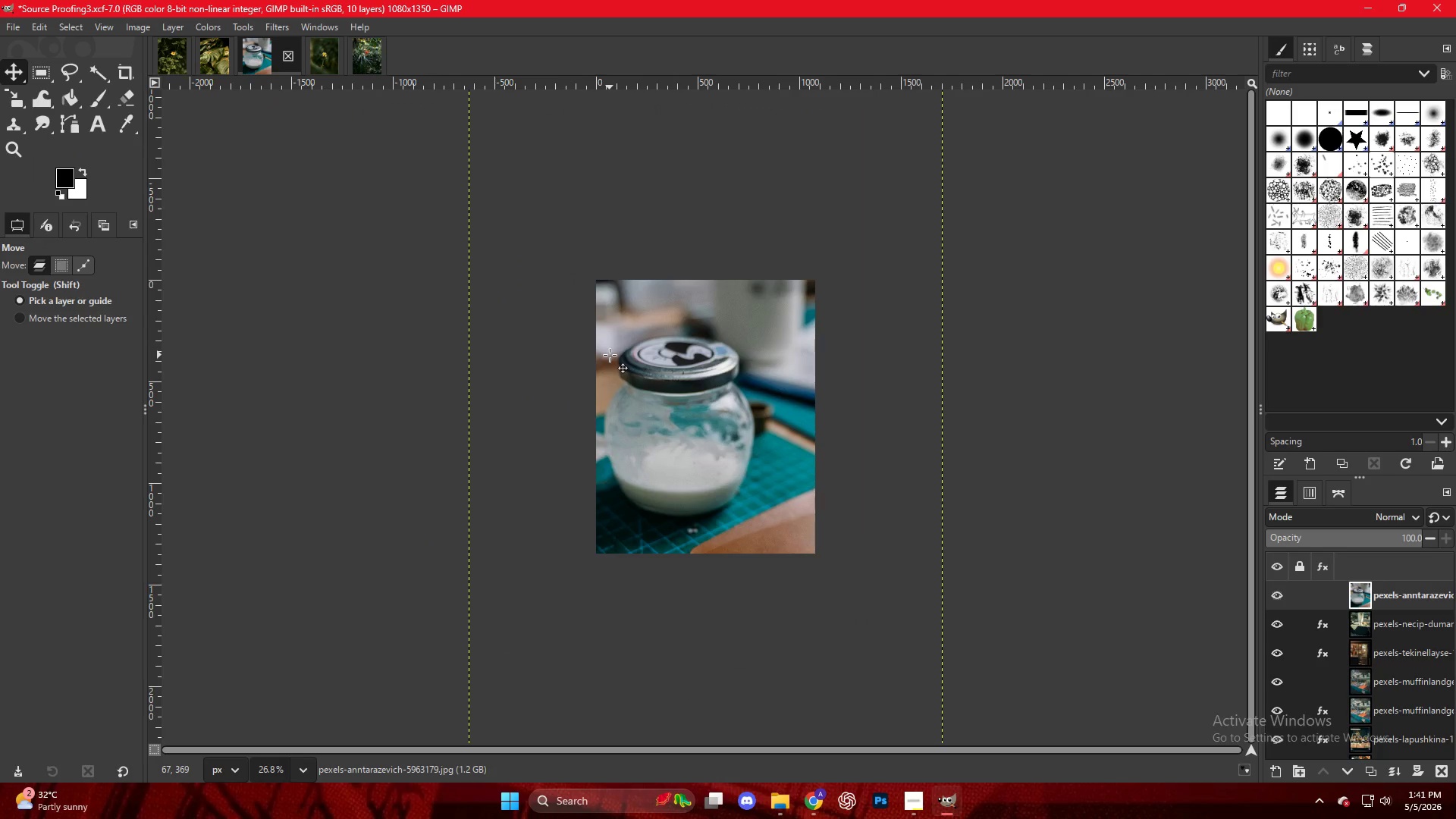 
key(Shift+S)
 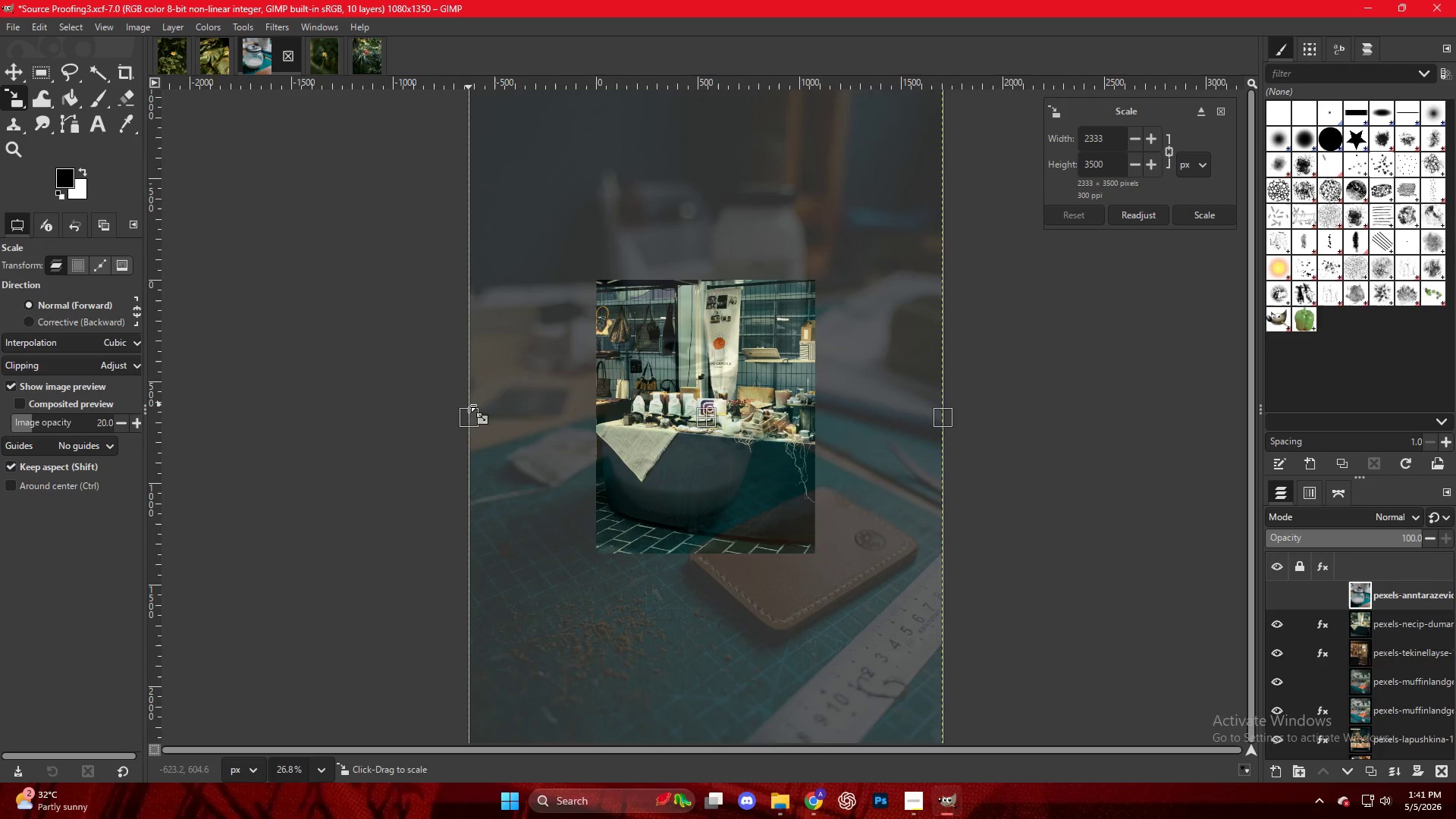 
left_click_drag(start_coordinate=[469, 406], to_coordinate=[592, 407])
 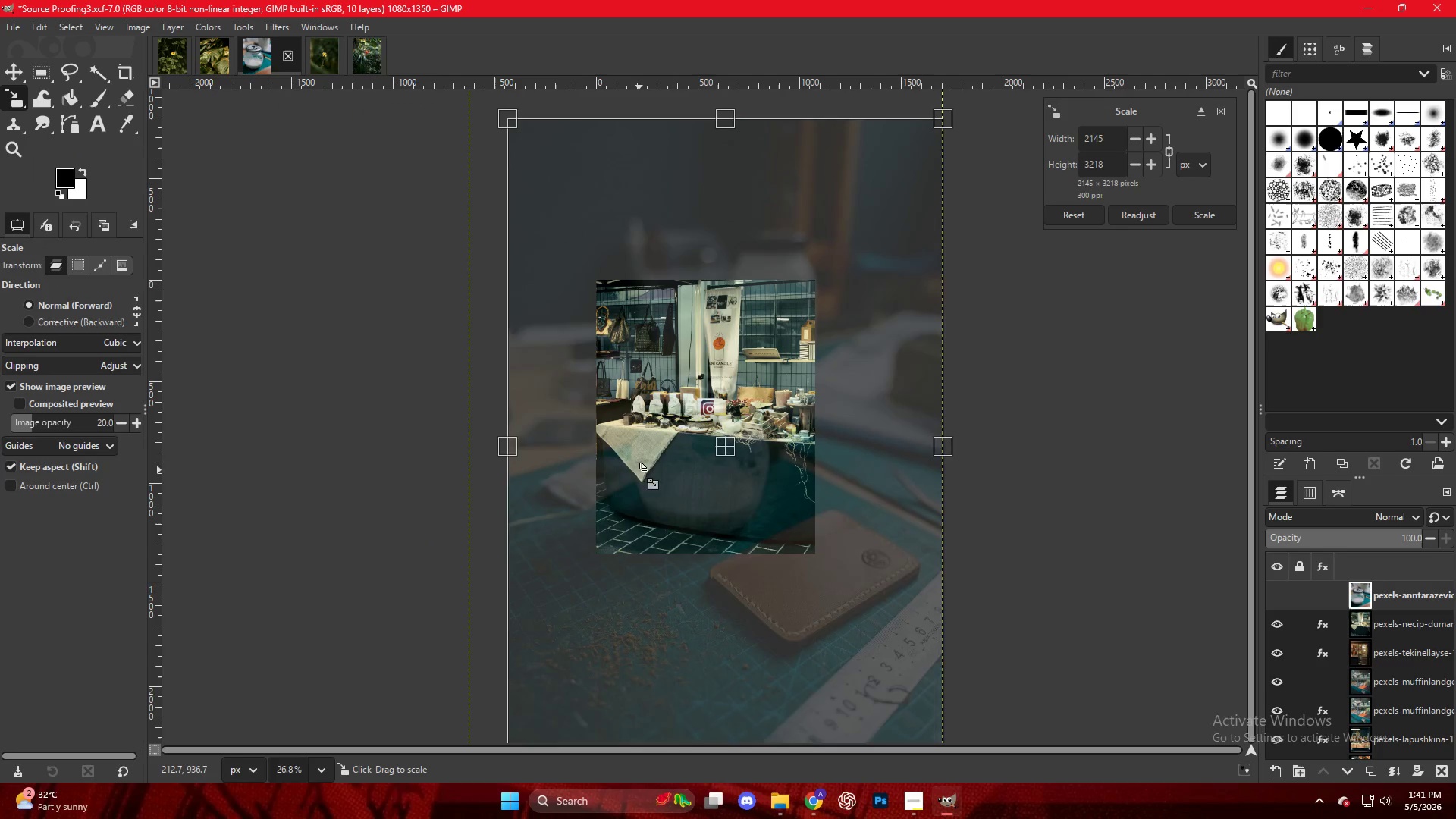 
left_click_drag(start_coordinate=[639, 469], to_coordinate=[630, 375])
 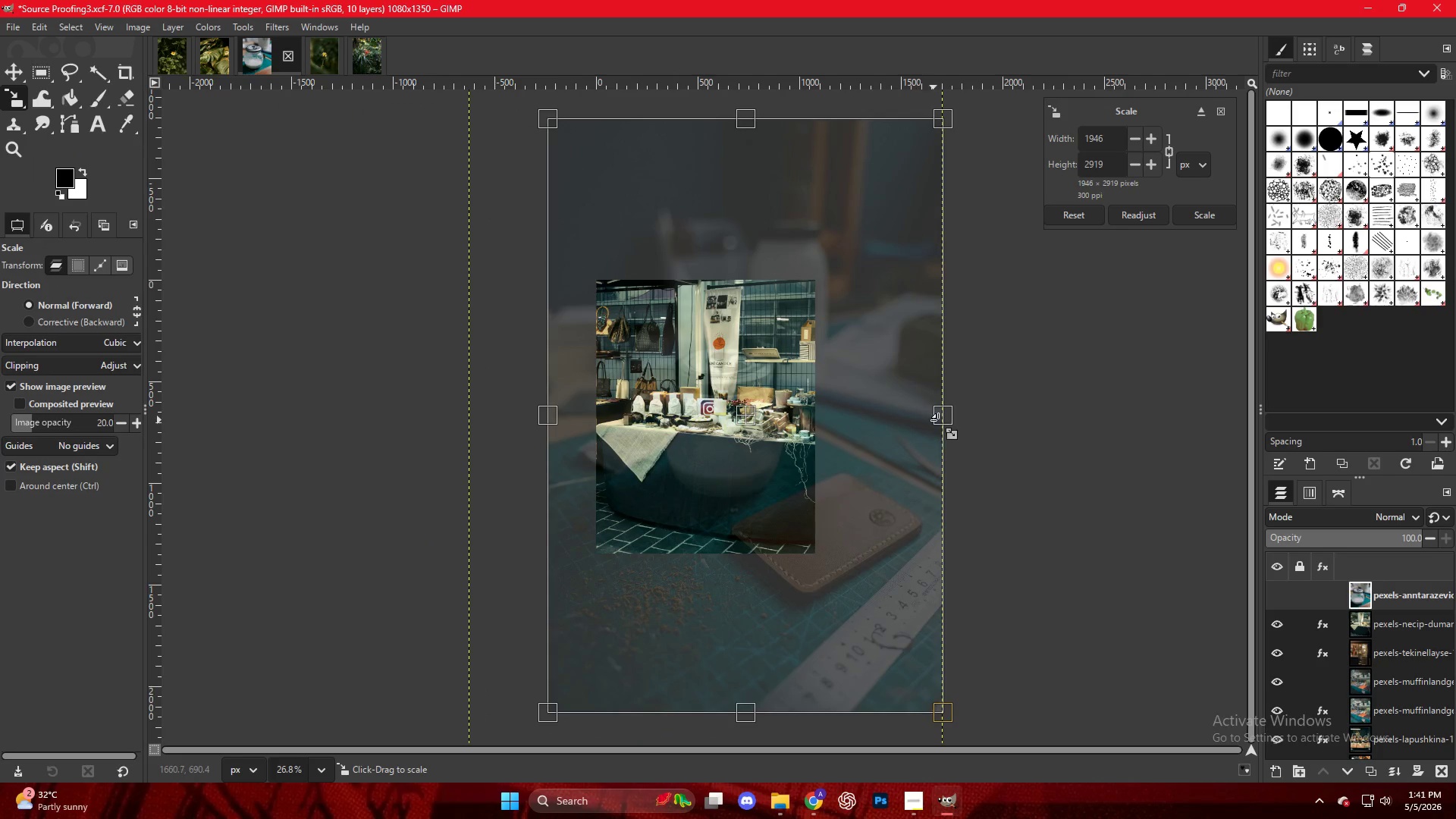 
left_click_drag(start_coordinate=[939, 420], to_coordinate=[812, 417])
 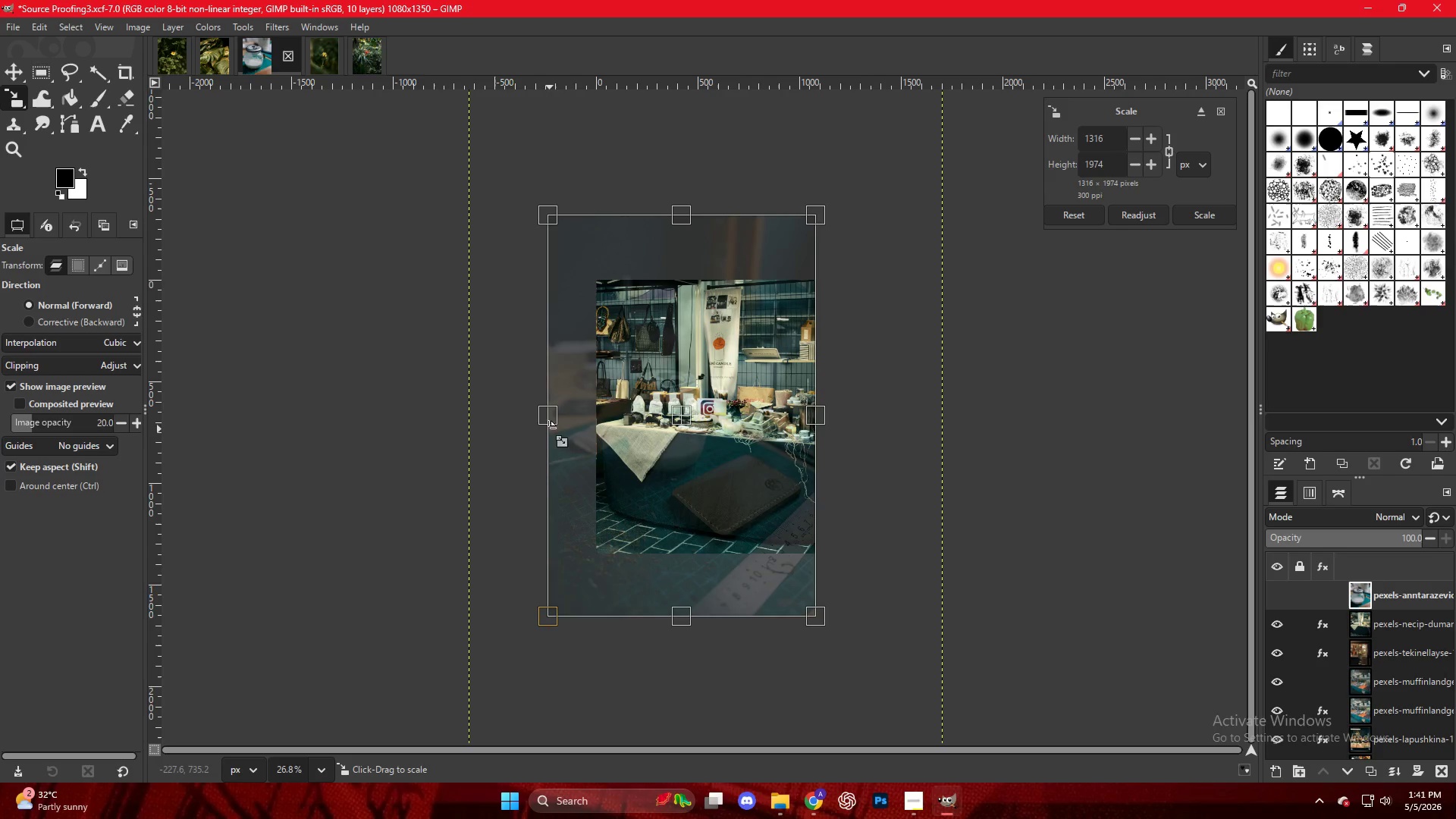 
left_click_drag(start_coordinate=[537, 423], to_coordinate=[614, 424])
 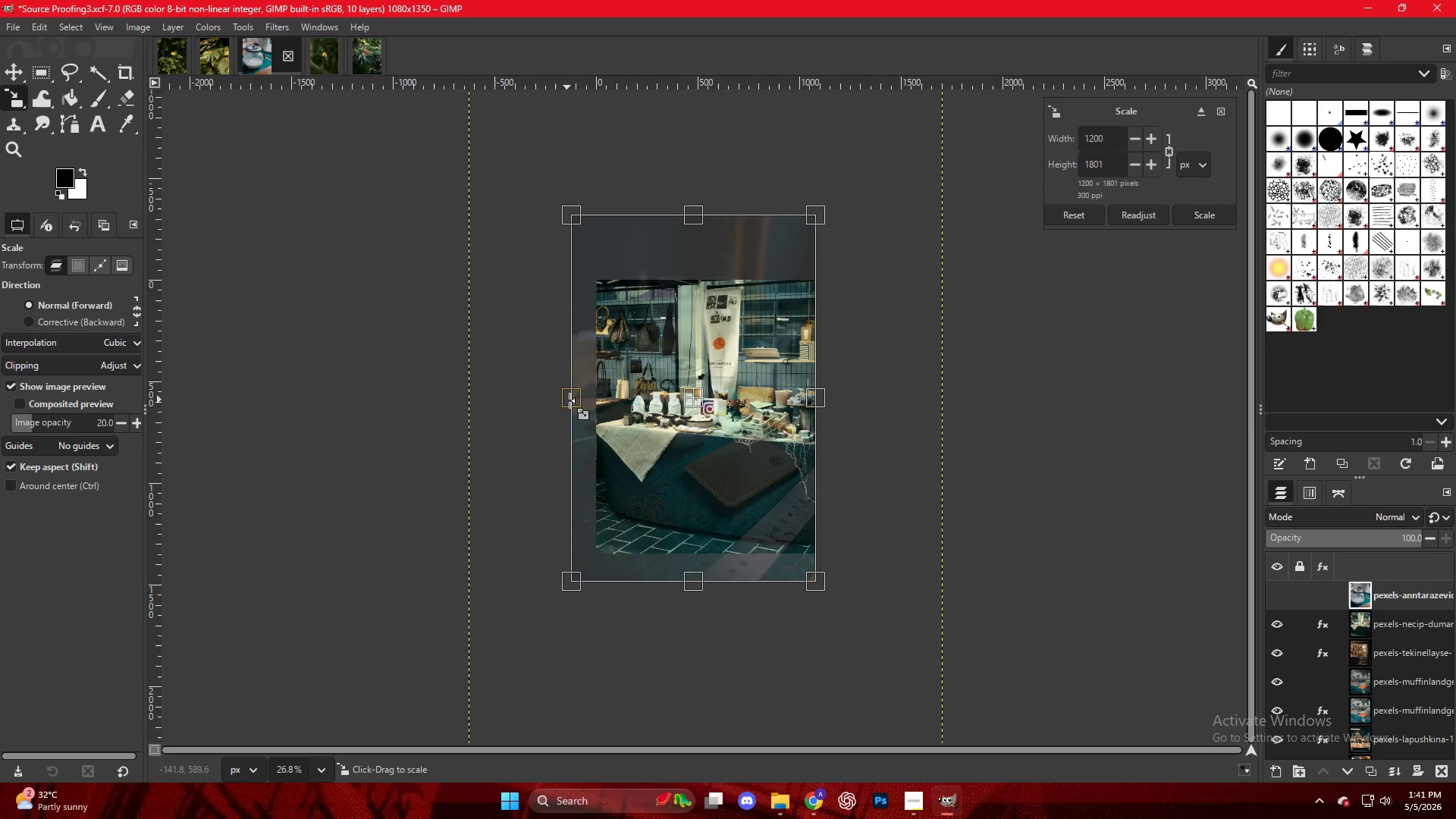 
left_click_drag(start_coordinate=[570, 402], to_coordinate=[599, 406])
 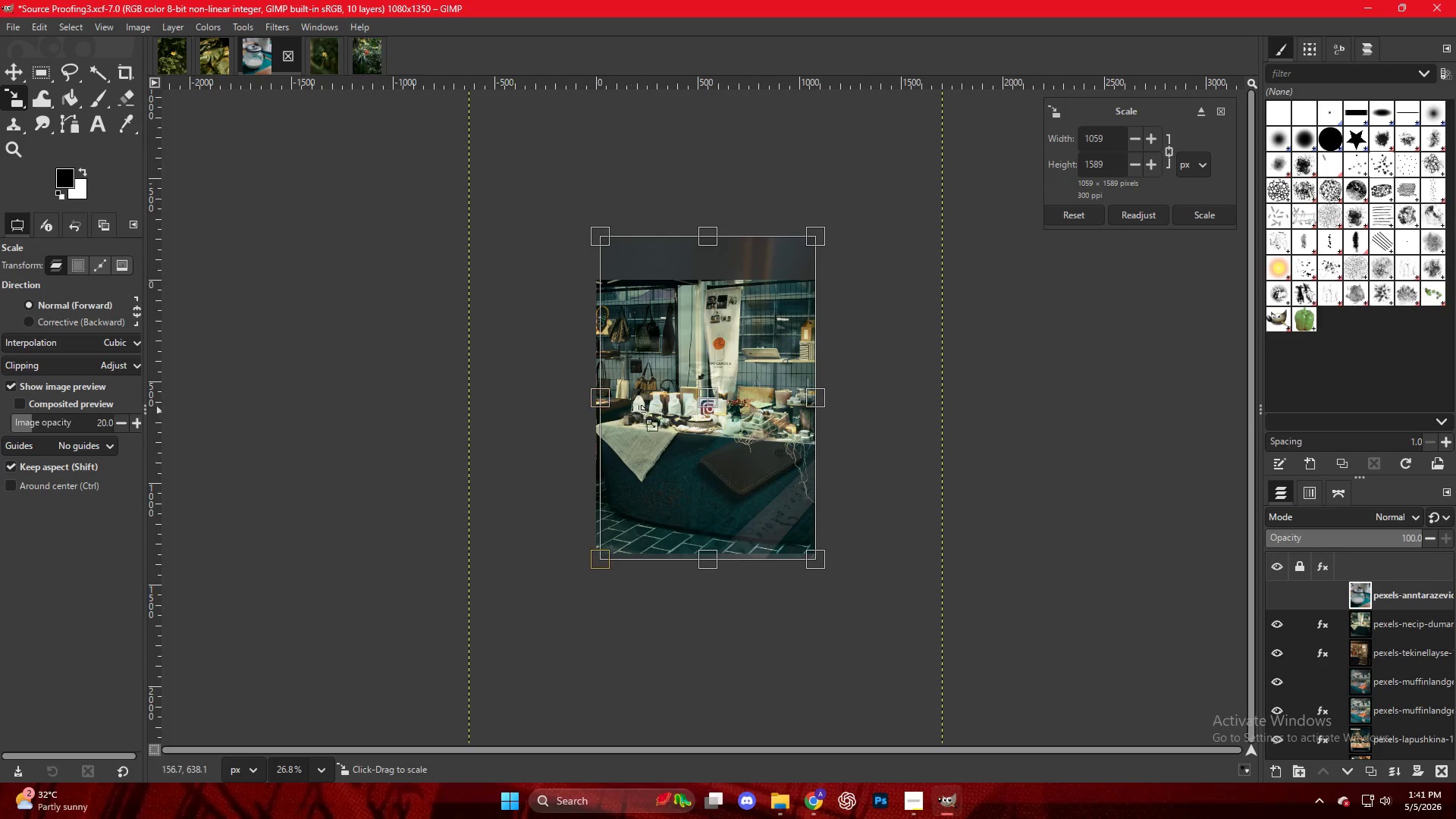 
hold_key(key=ControlLeft, duration=0.81)
scroll: coordinate [702, 427], scroll_direction: up, amount: 8.0
 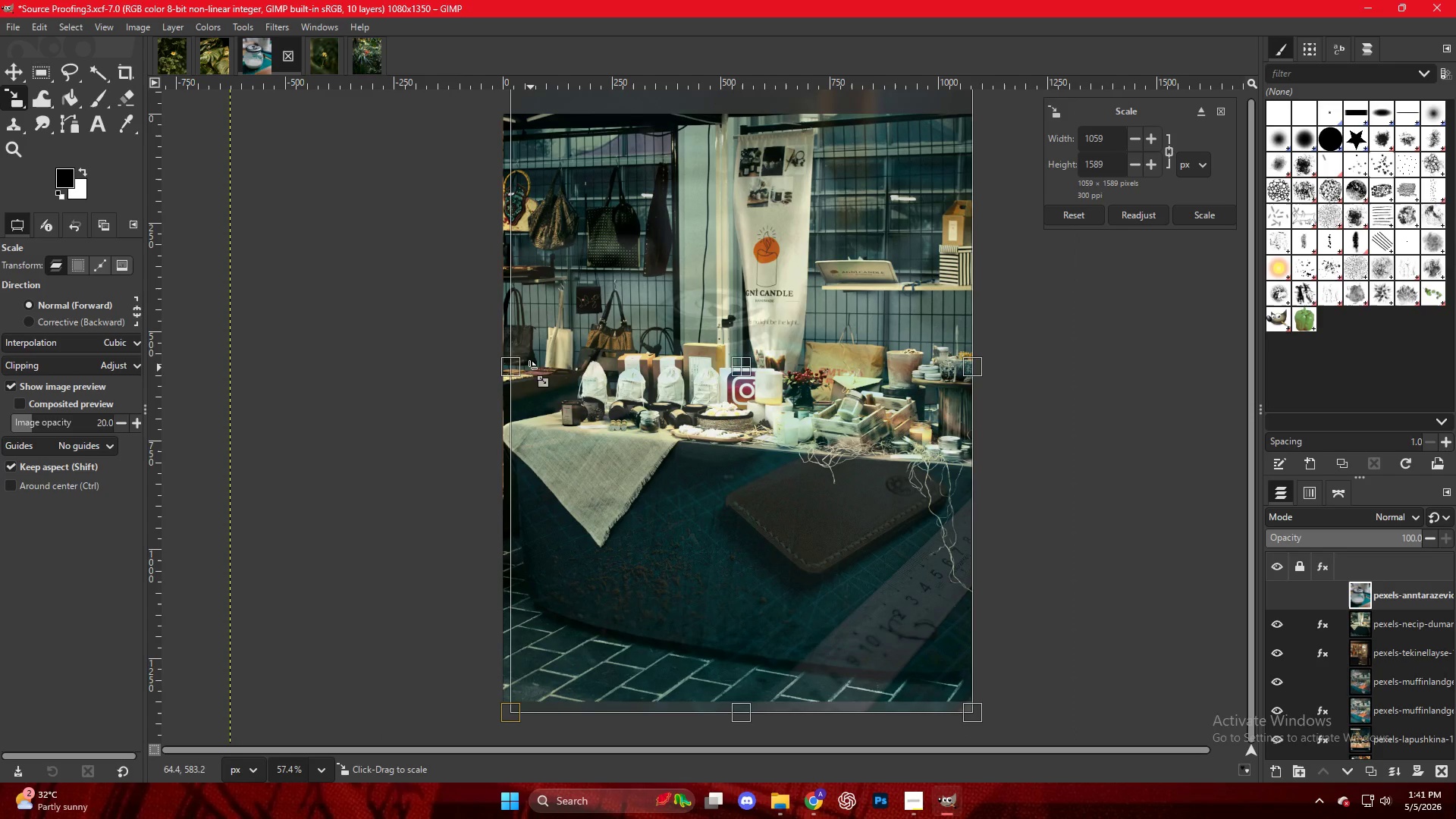 
left_click_drag(start_coordinate=[518, 372], to_coordinate=[510, 373])
 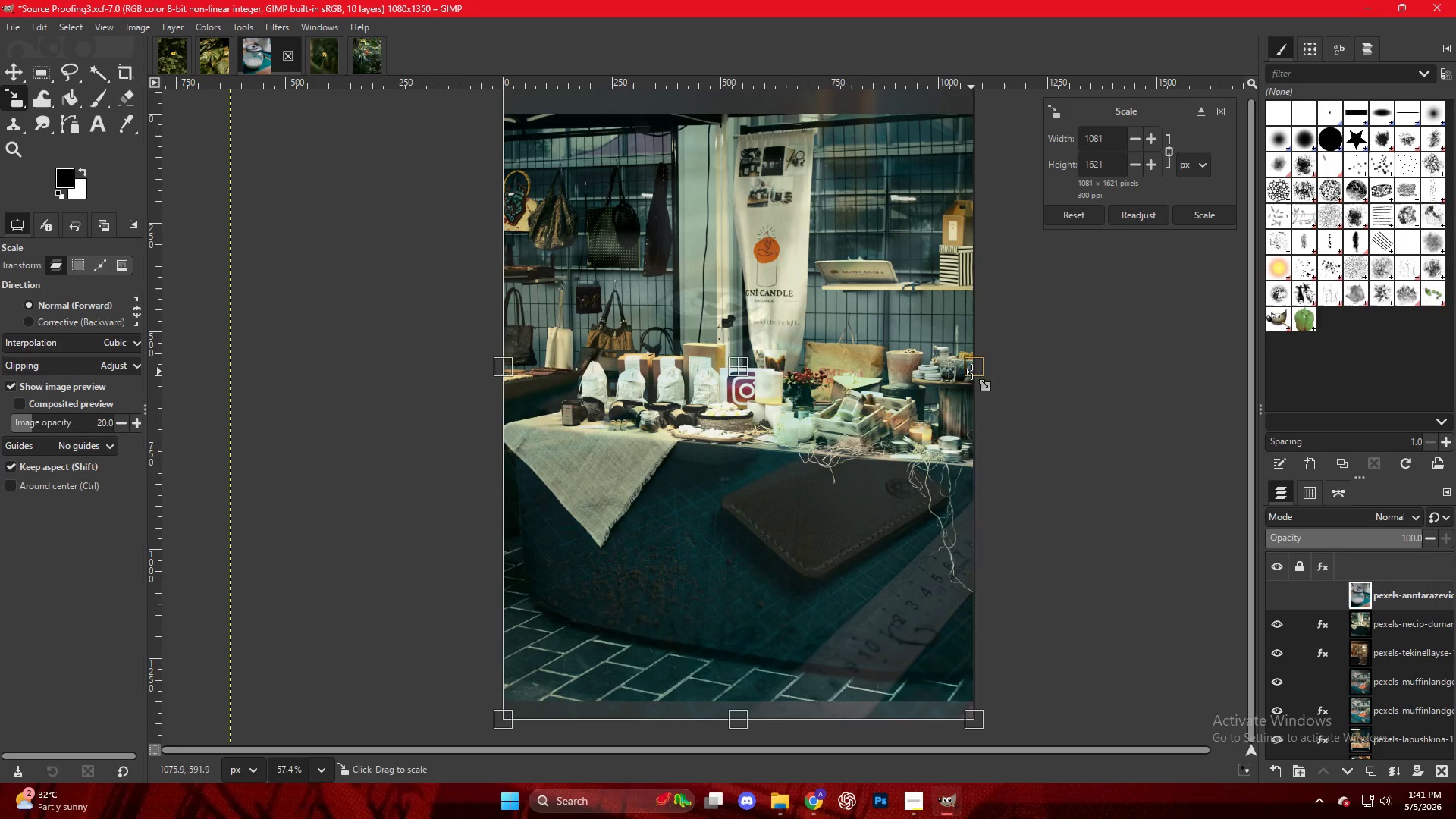 
scroll: coordinate [860, 382], scroll_direction: up, amount: 2.0
 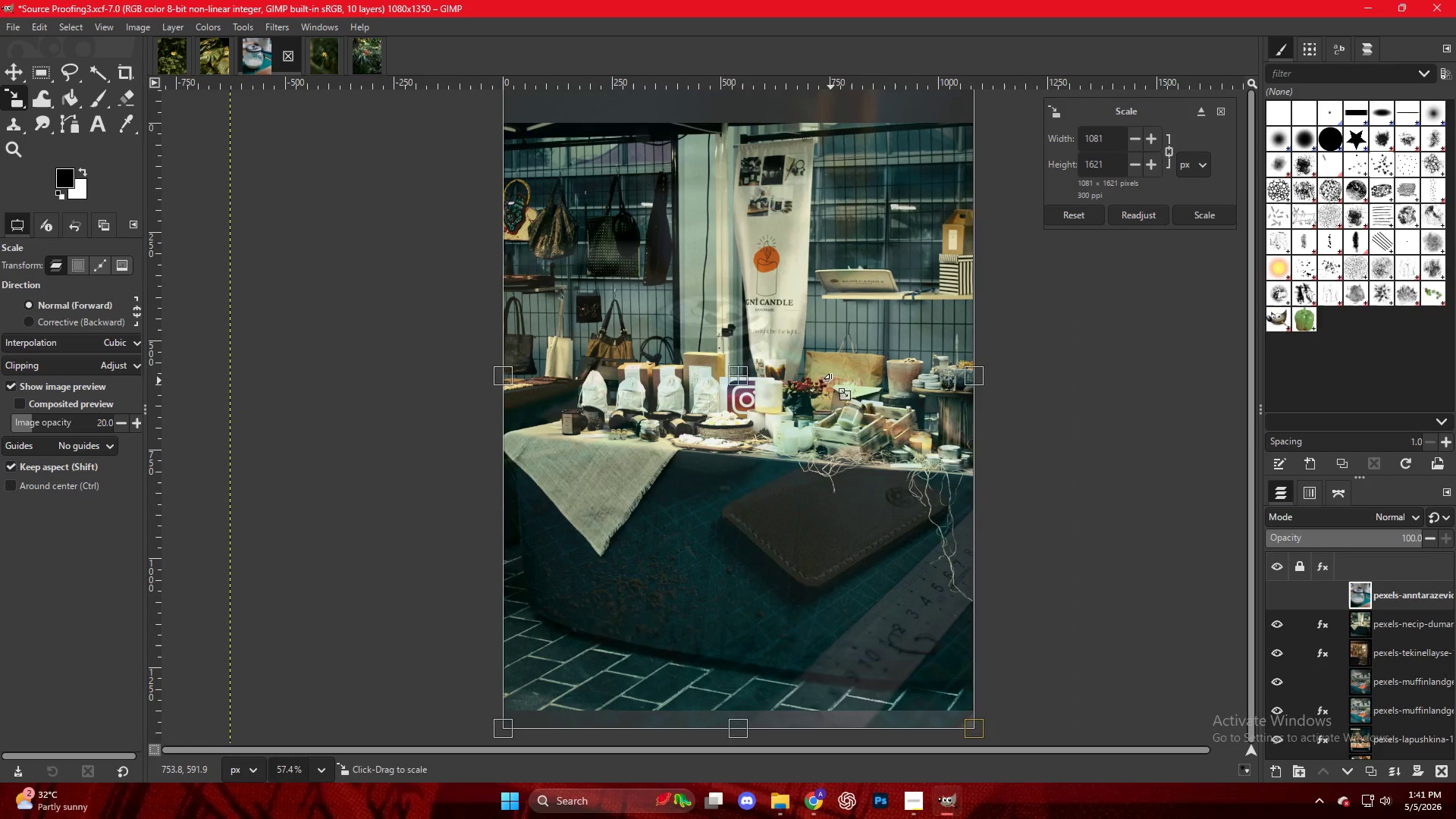 
key(M)
 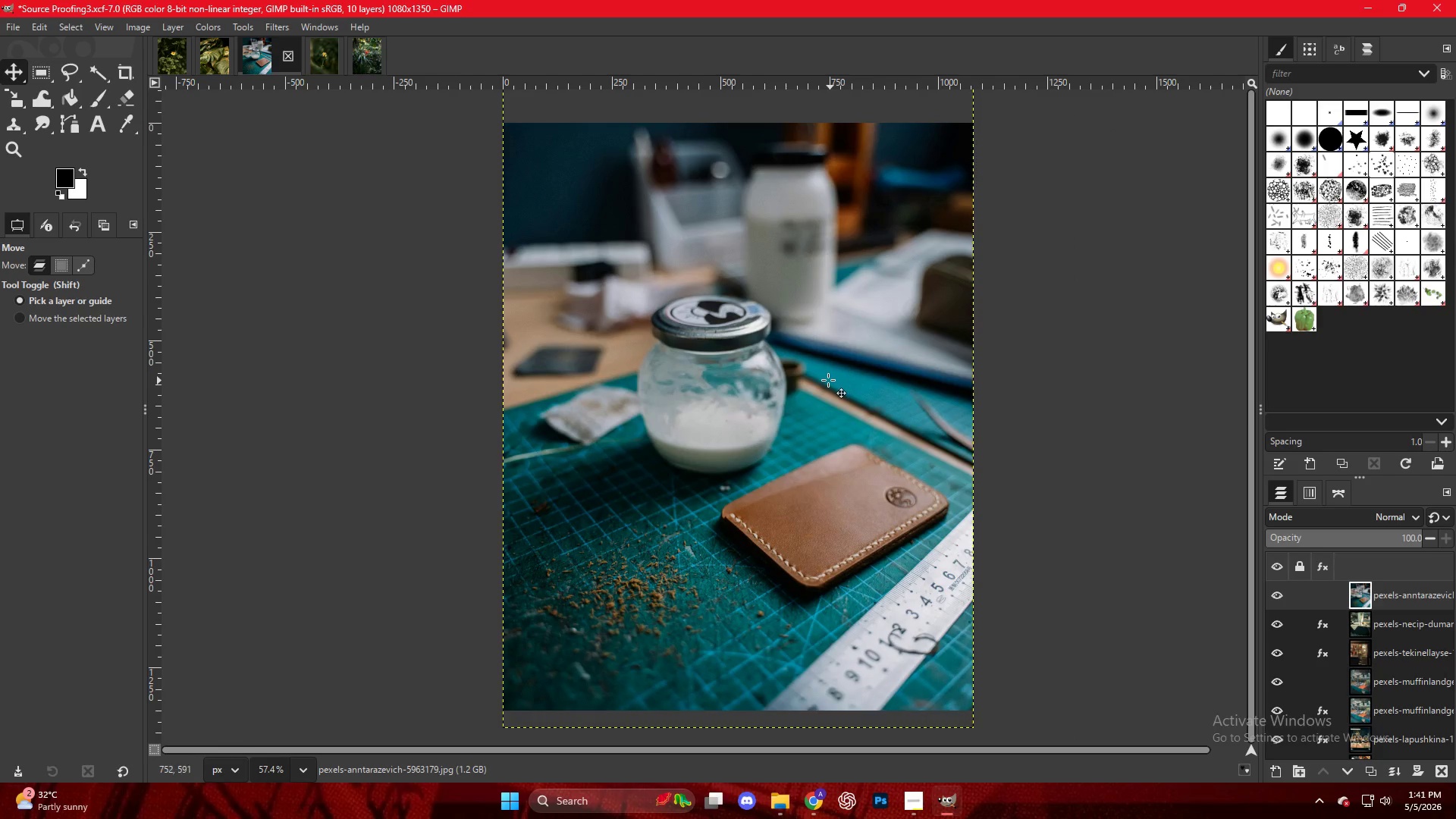 
key(Control+ControlLeft)
 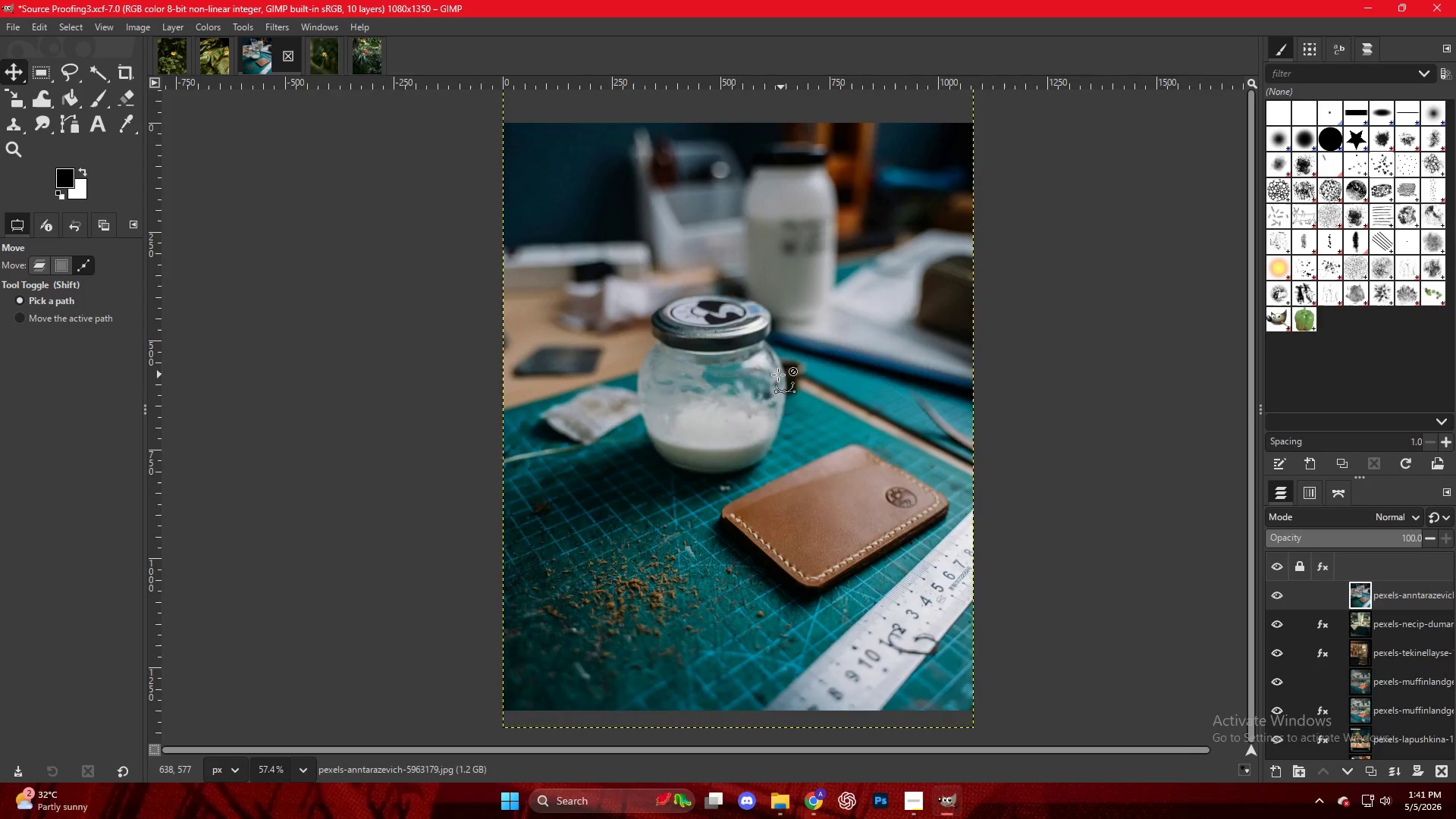 
key(Control+ControlLeft)
 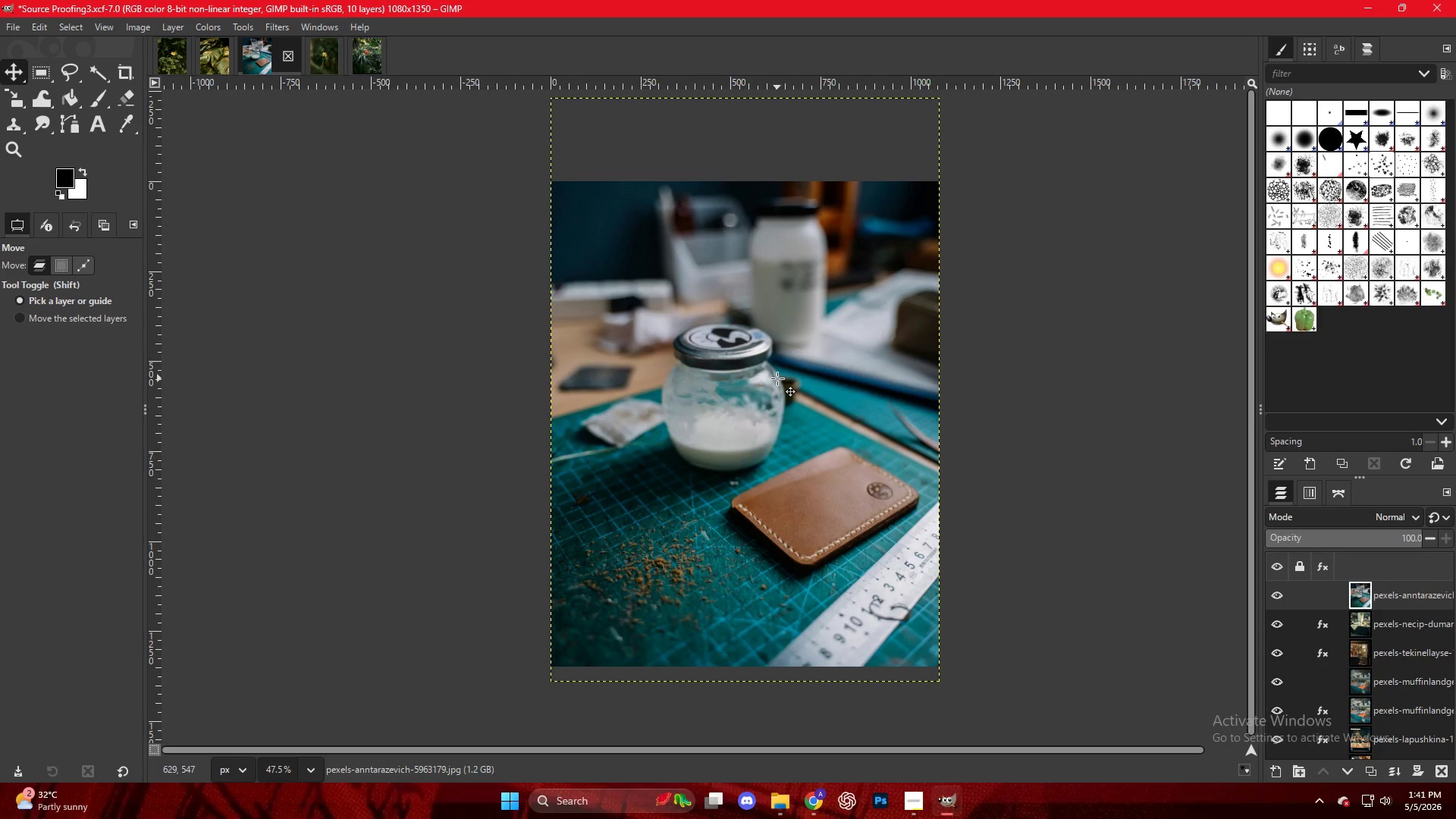 
scroll: coordinate [777, 379], scroll_direction: up, amount: 1.0
 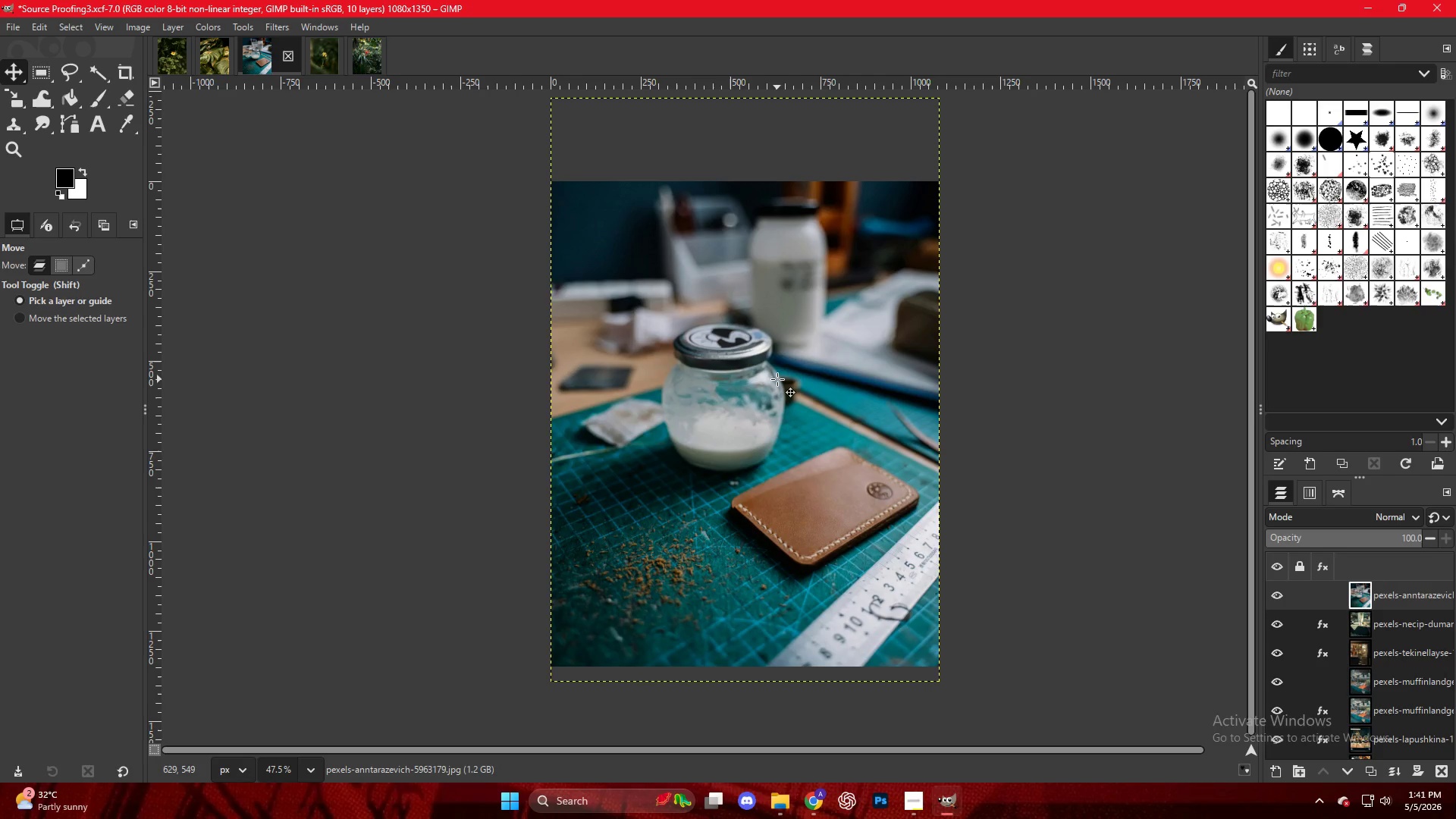 
key(M)
 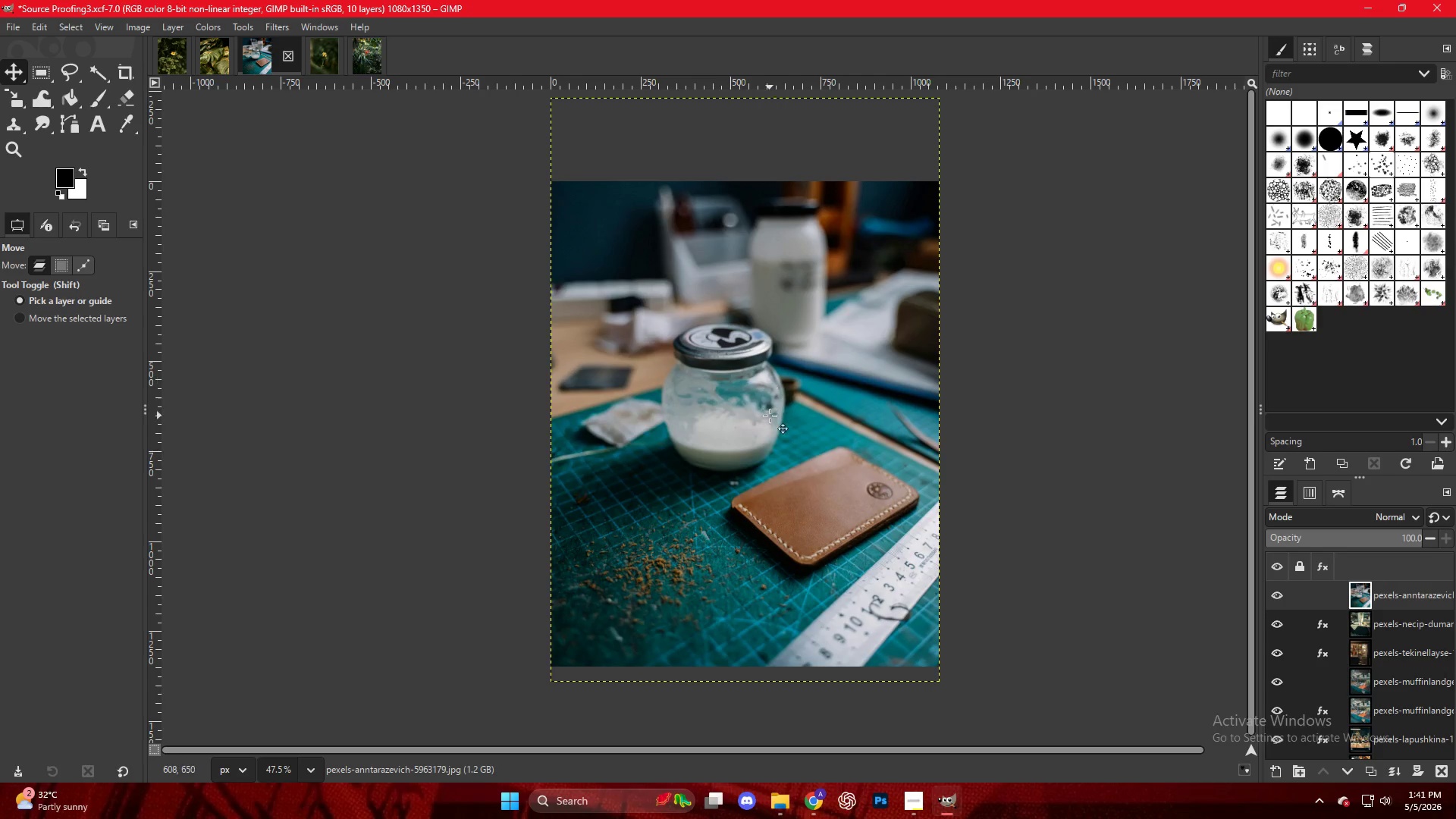 
left_click_drag(start_coordinate=[770, 416], to_coordinate=[770, 403])
 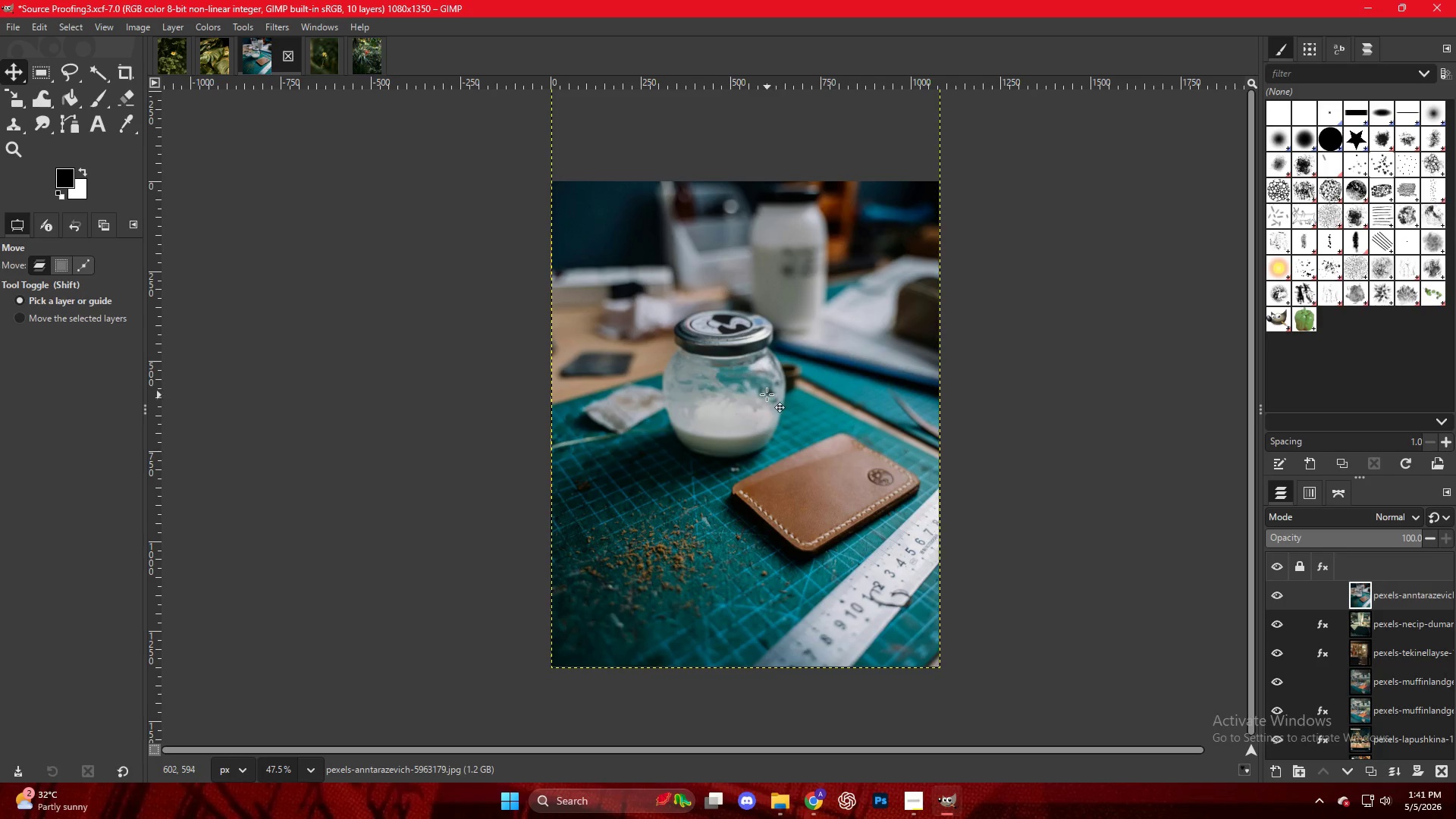 
left_click([493, 284])
 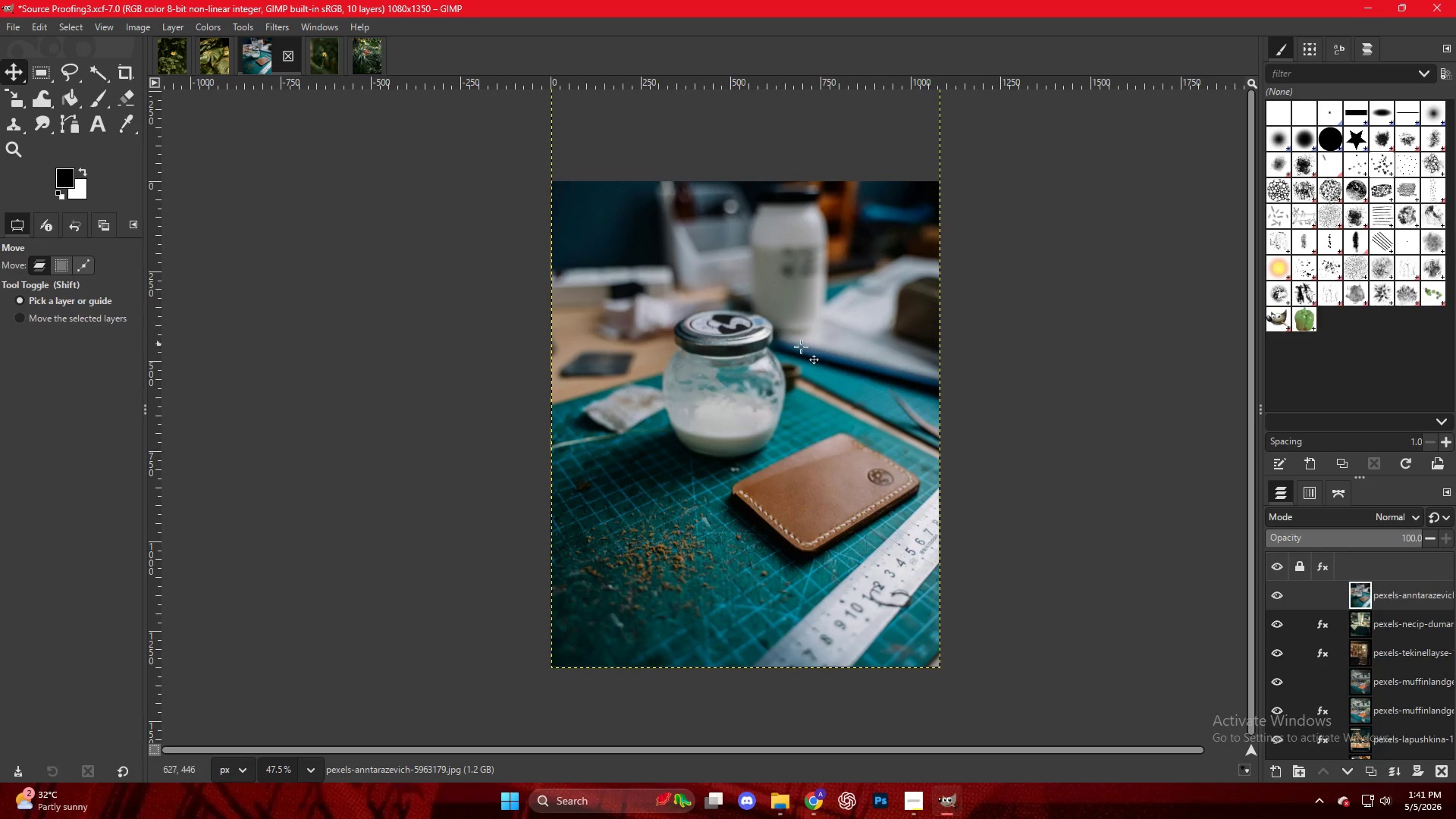 
key(Control+ControlLeft)
 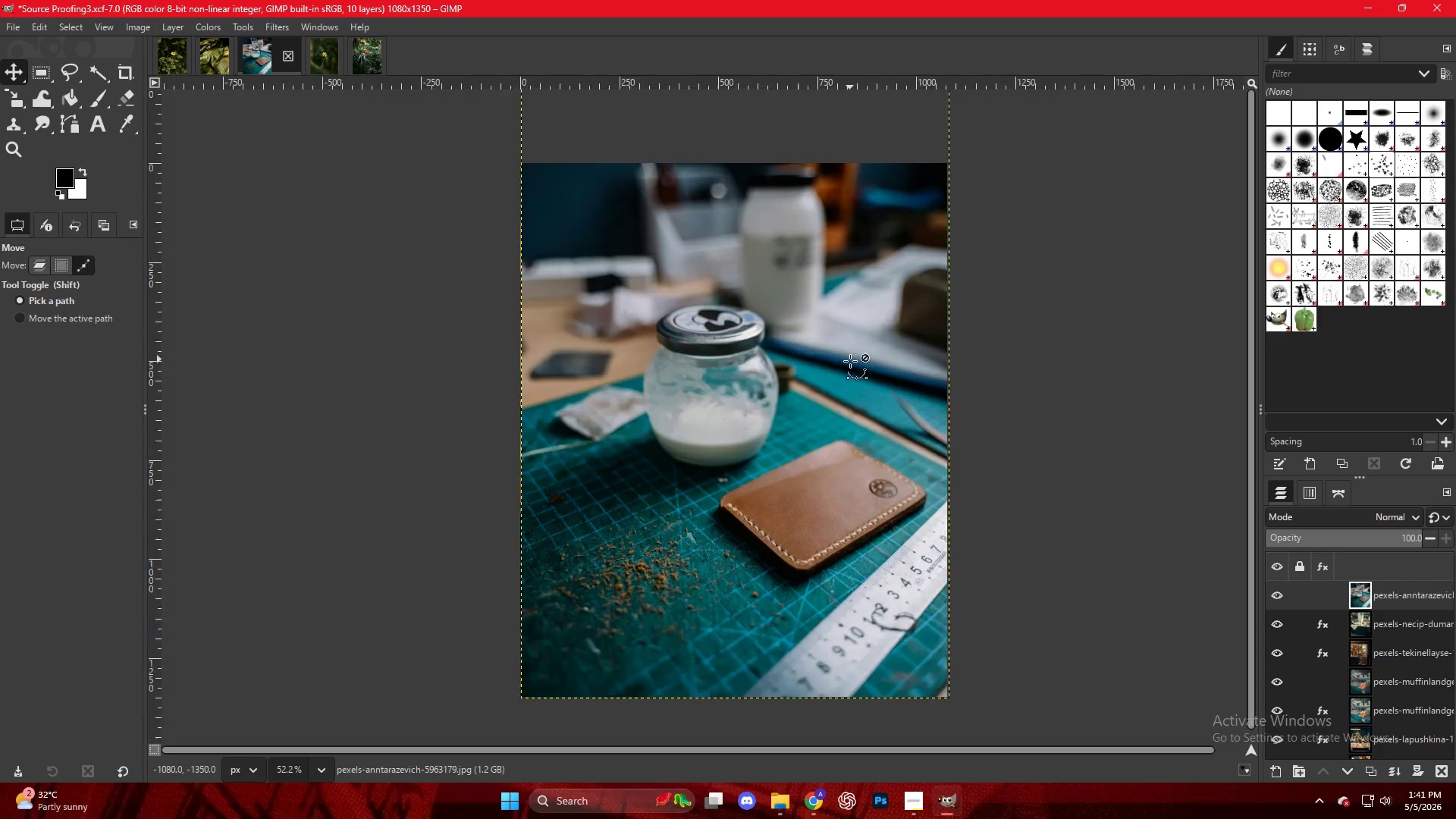 
scroll: coordinate [865, 380], scroll_direction: down, amount: 5.0
 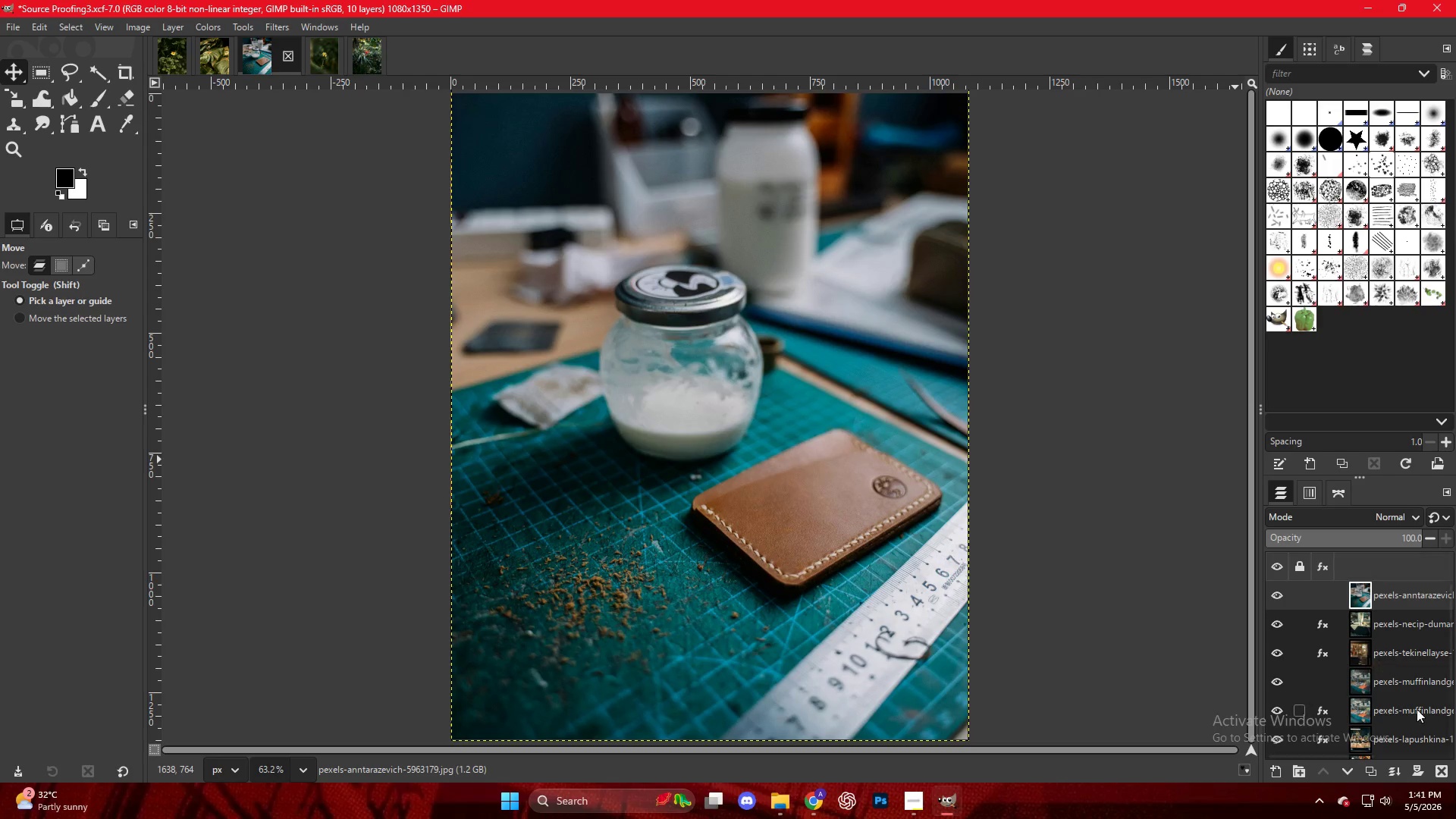 
left_click([1383, 645])
 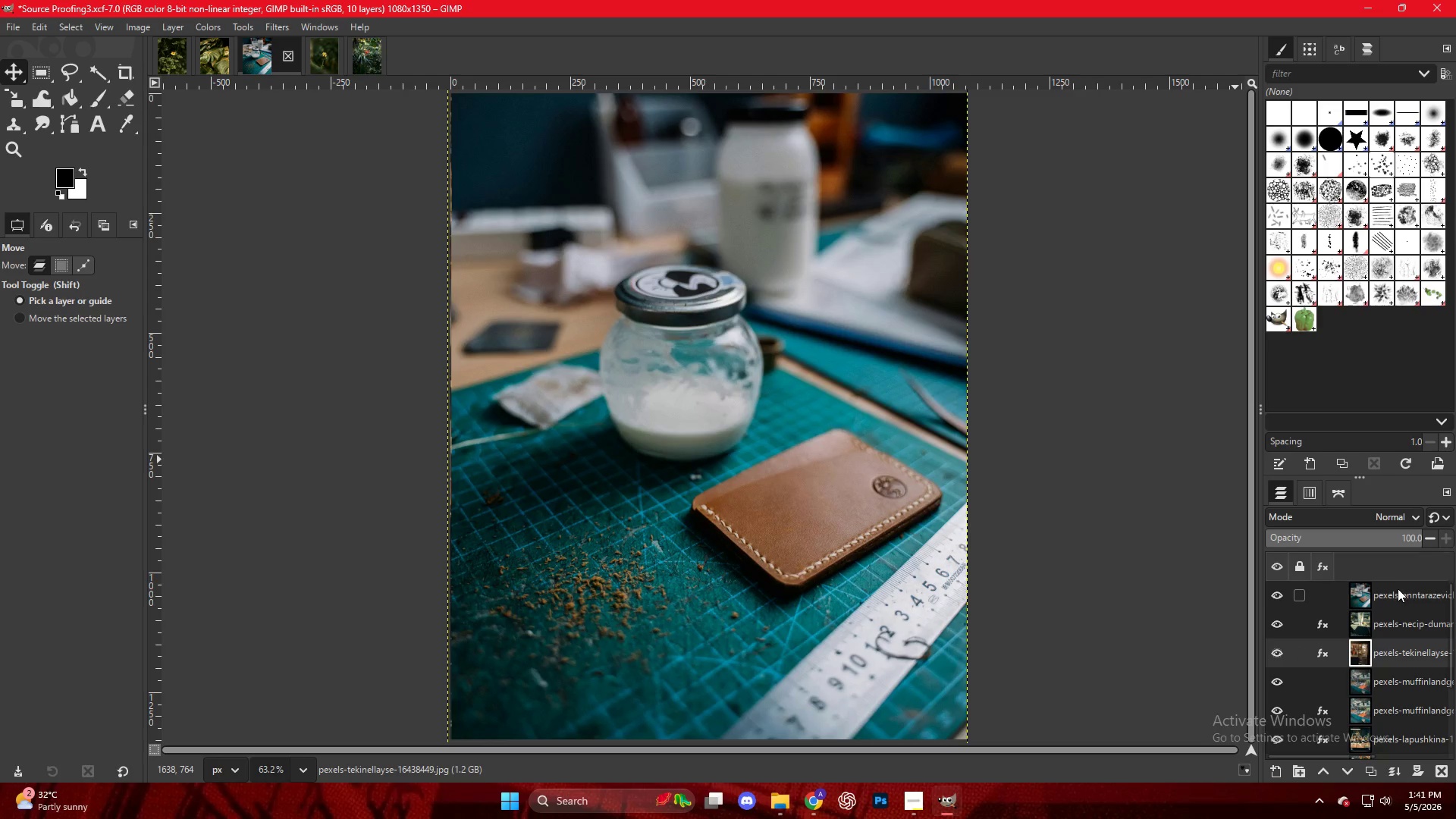 
left_click([1395, 592])
 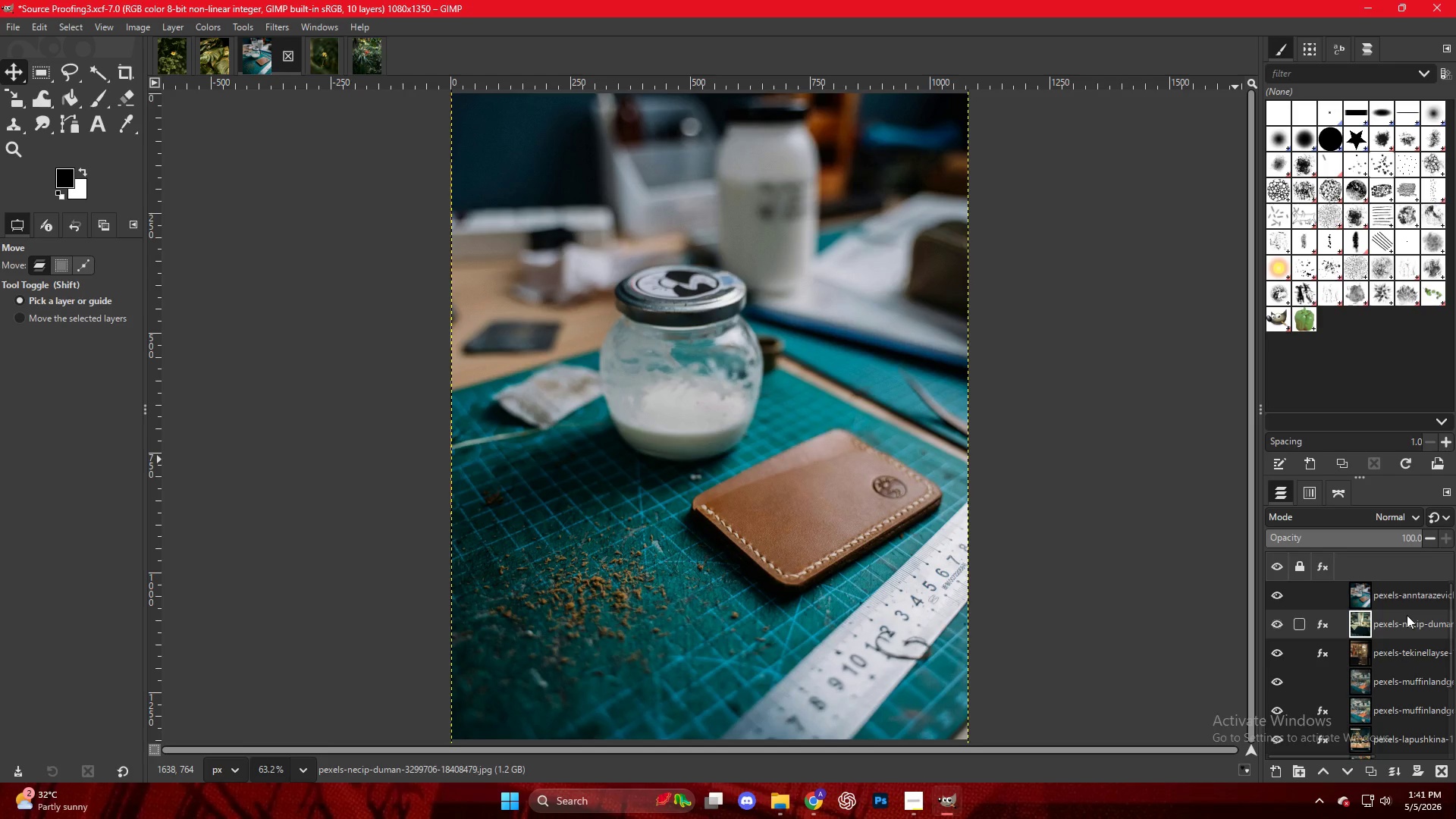 
triple_click([1395, 599])
 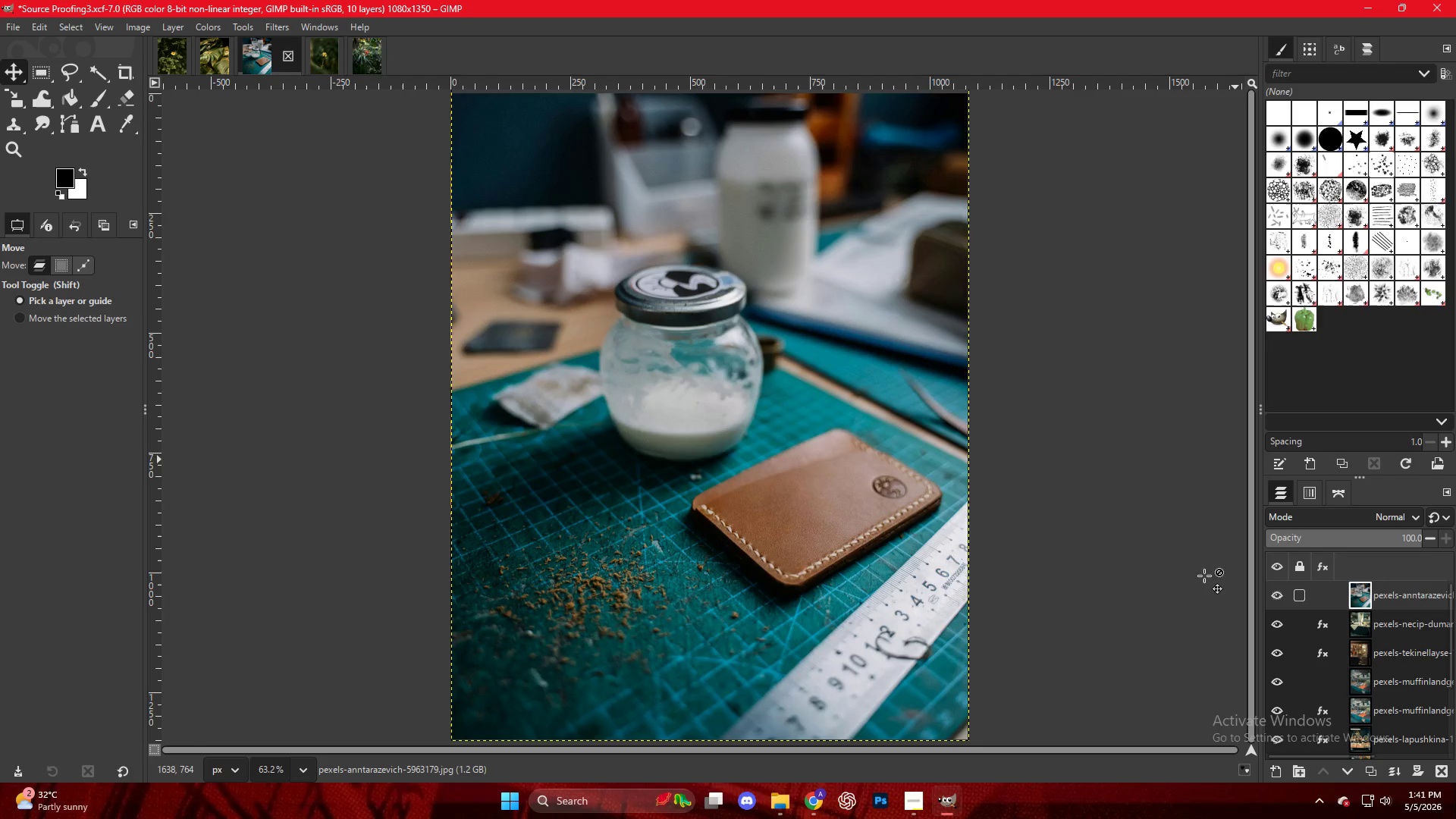 
key(Control+ControlLeft)
 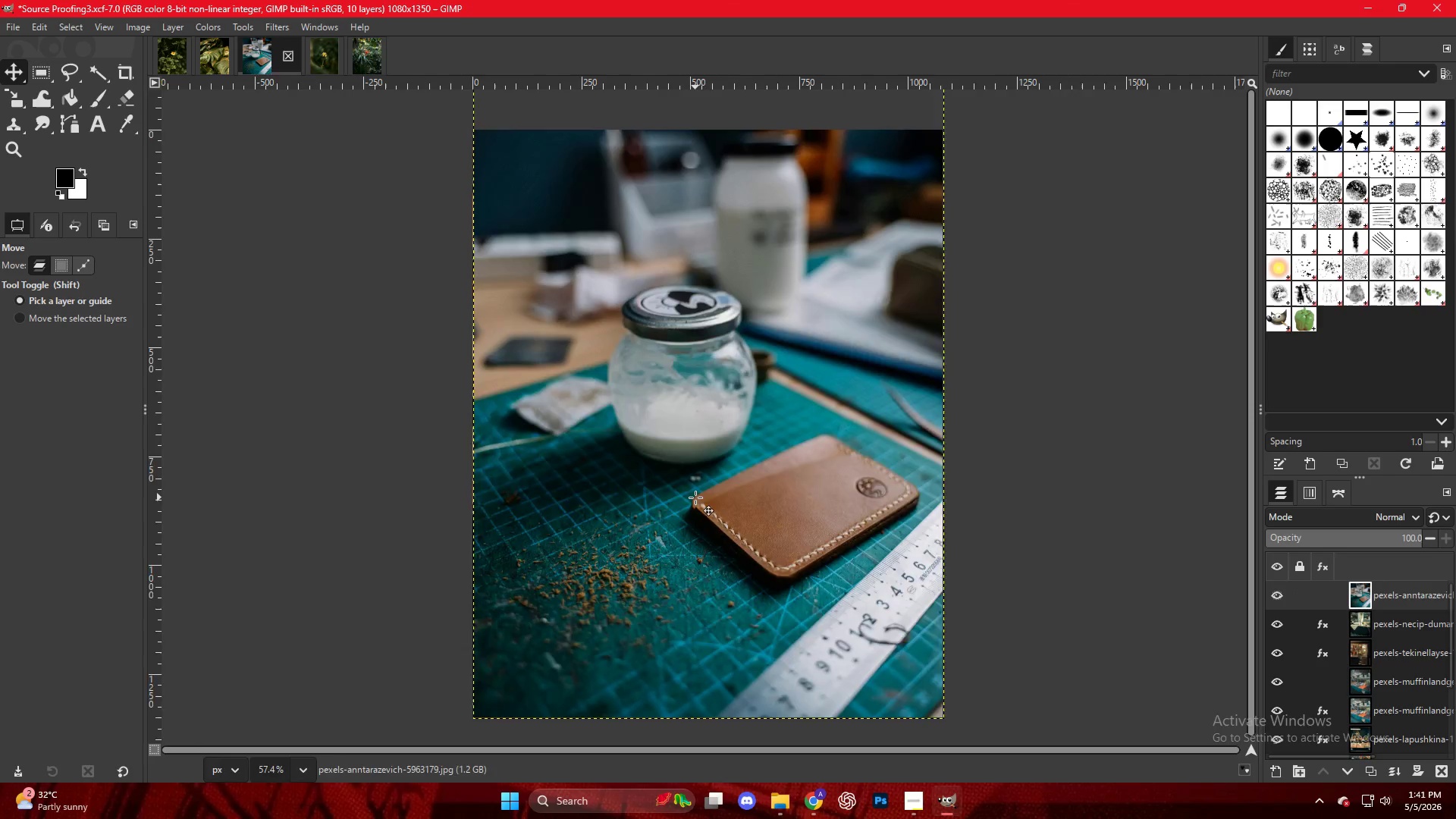 
key(Control+ControlLeft)
 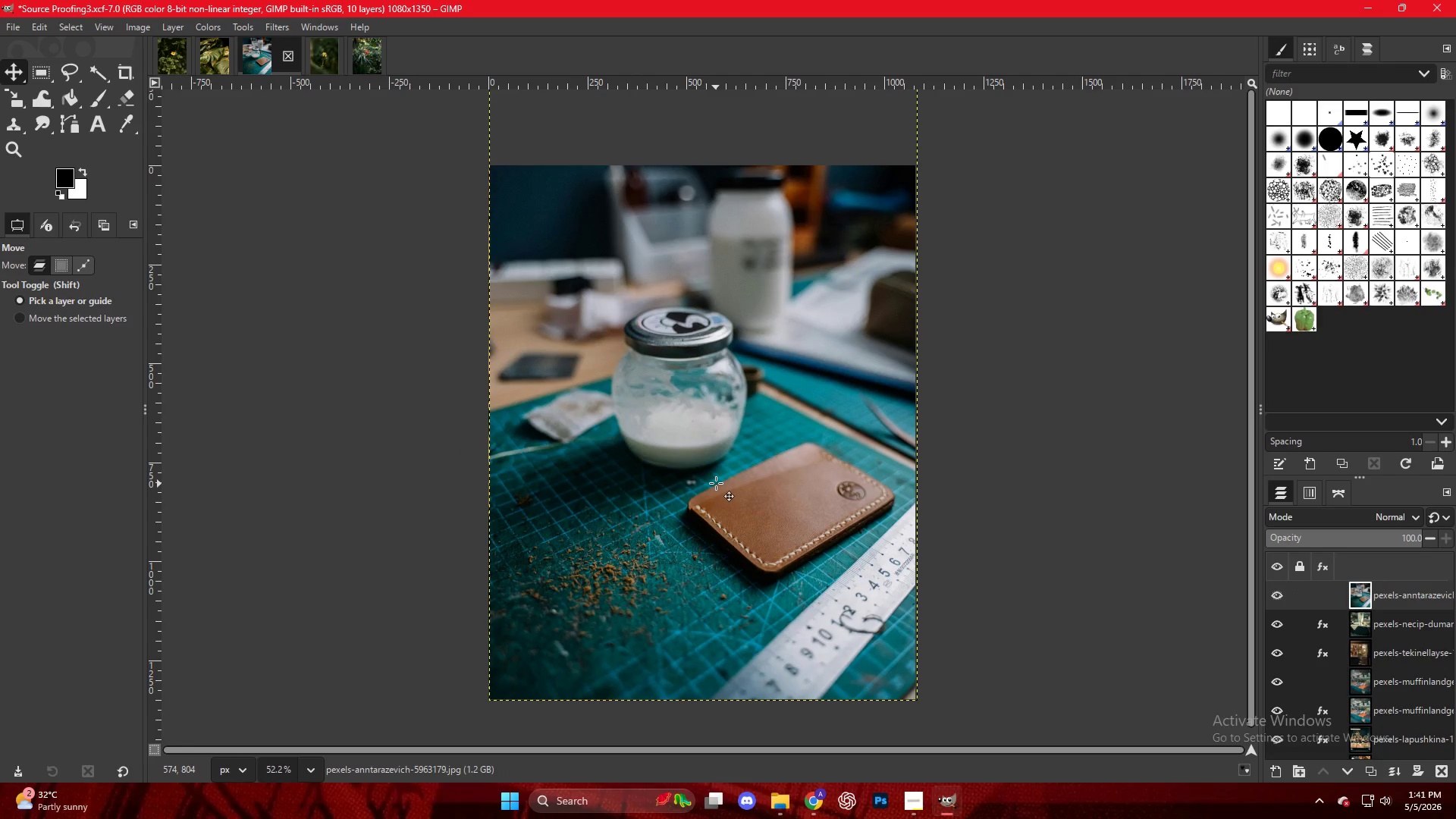 
scroll: coordinate [716, 485], scroll_direction: up, amount: 1.0
 